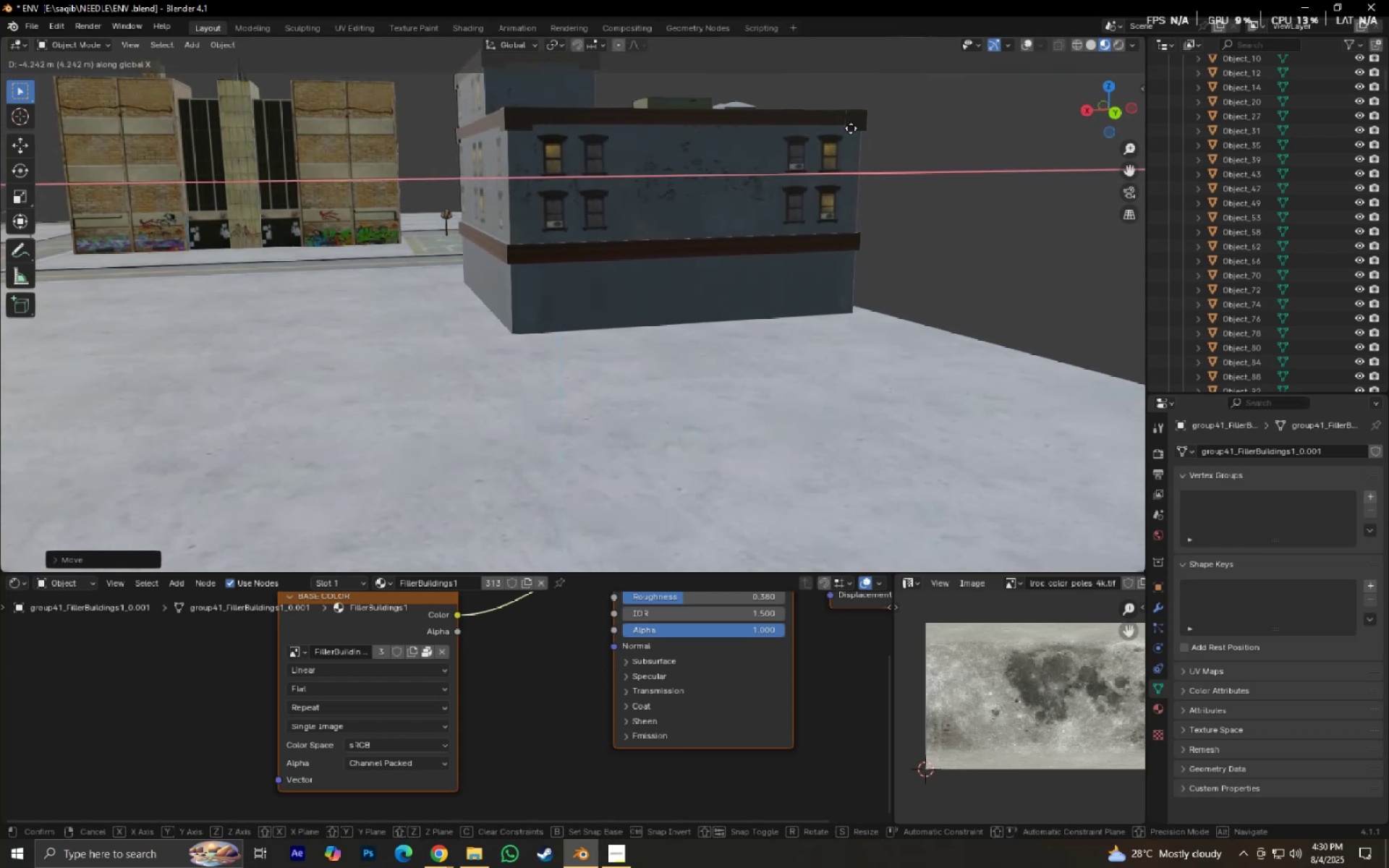 
left_click([851, 128])
 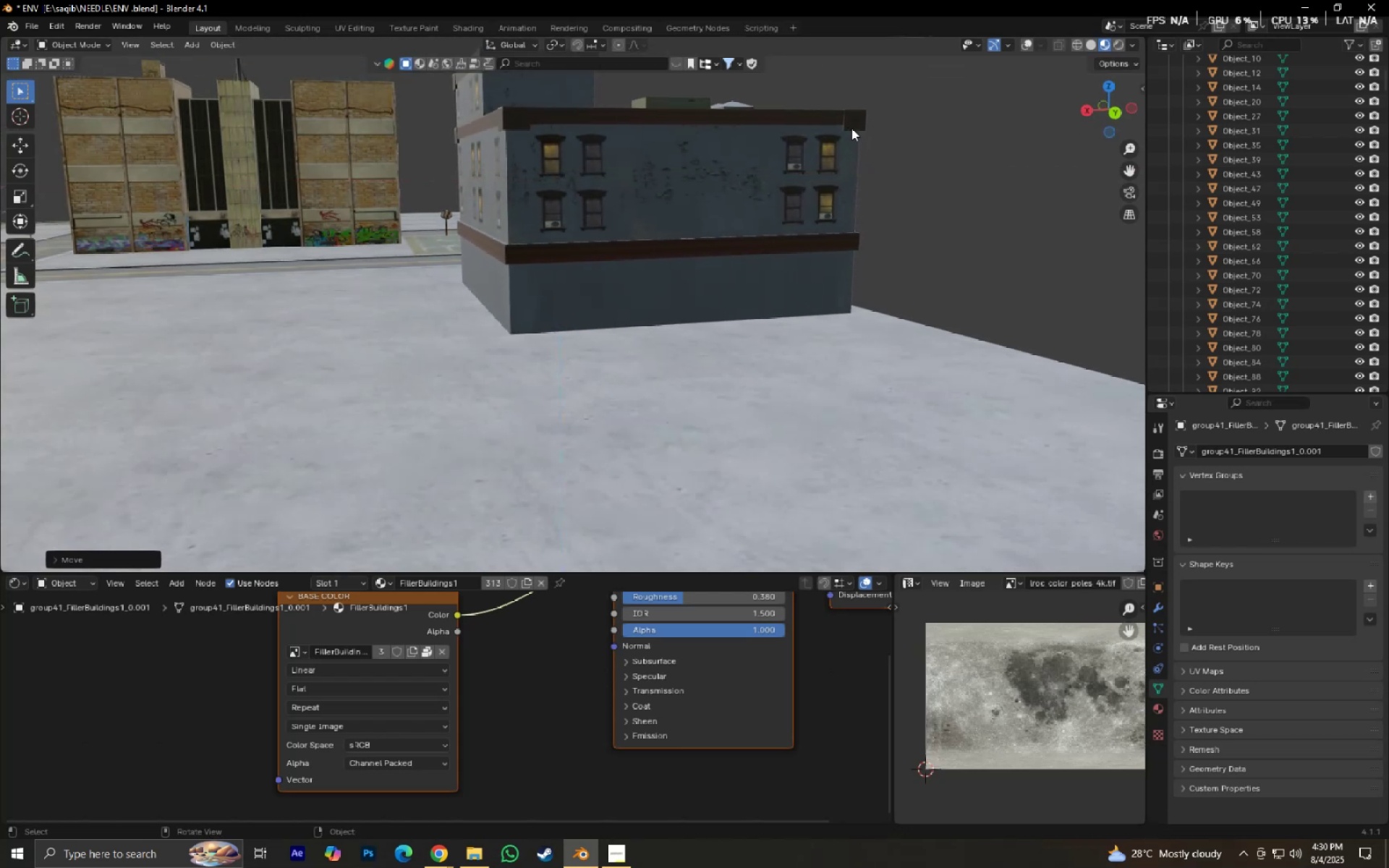 
scroll: coordinate [855, 150], scroll_direction: down, amount: 6.0
 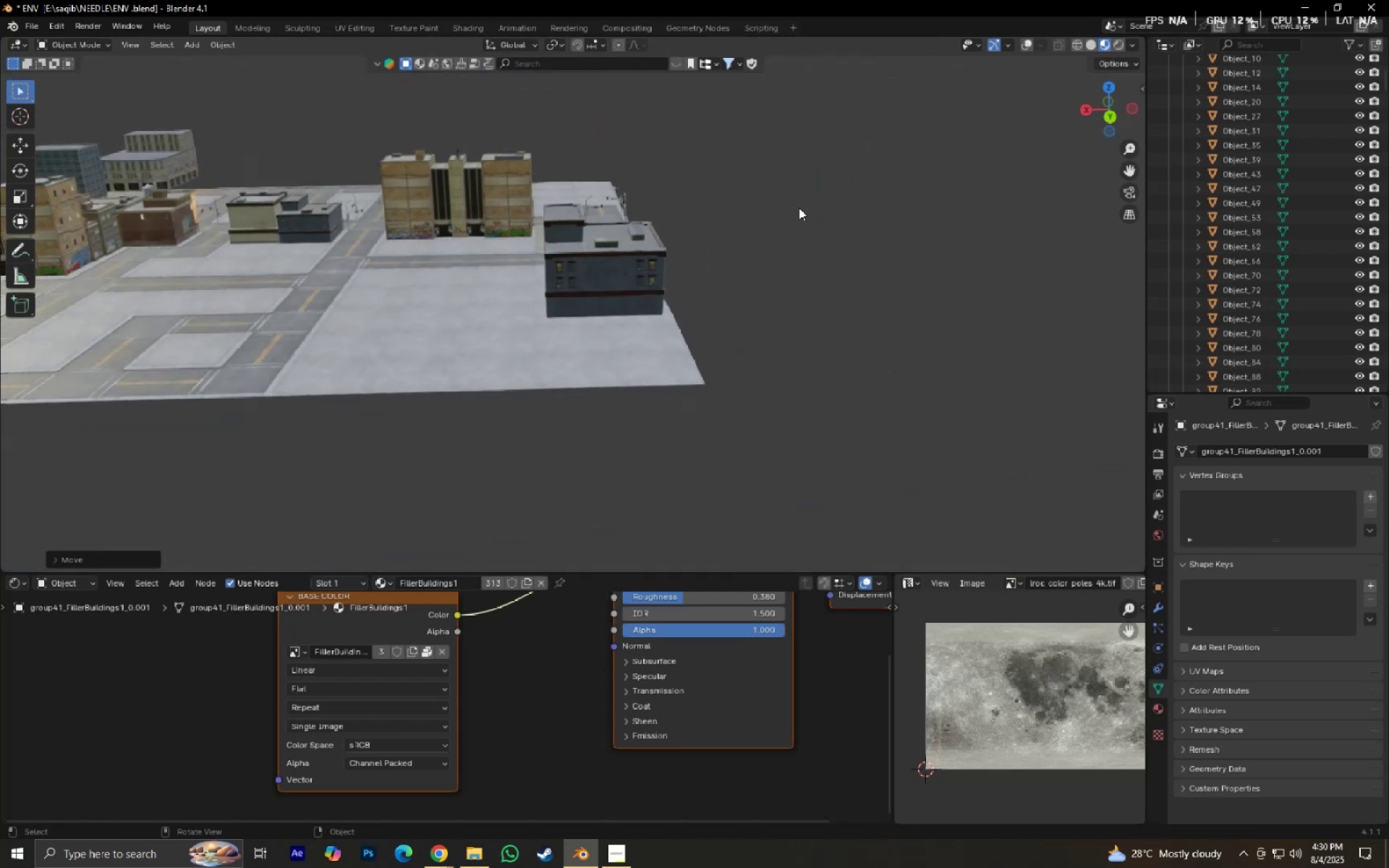 
key(Control+S)
 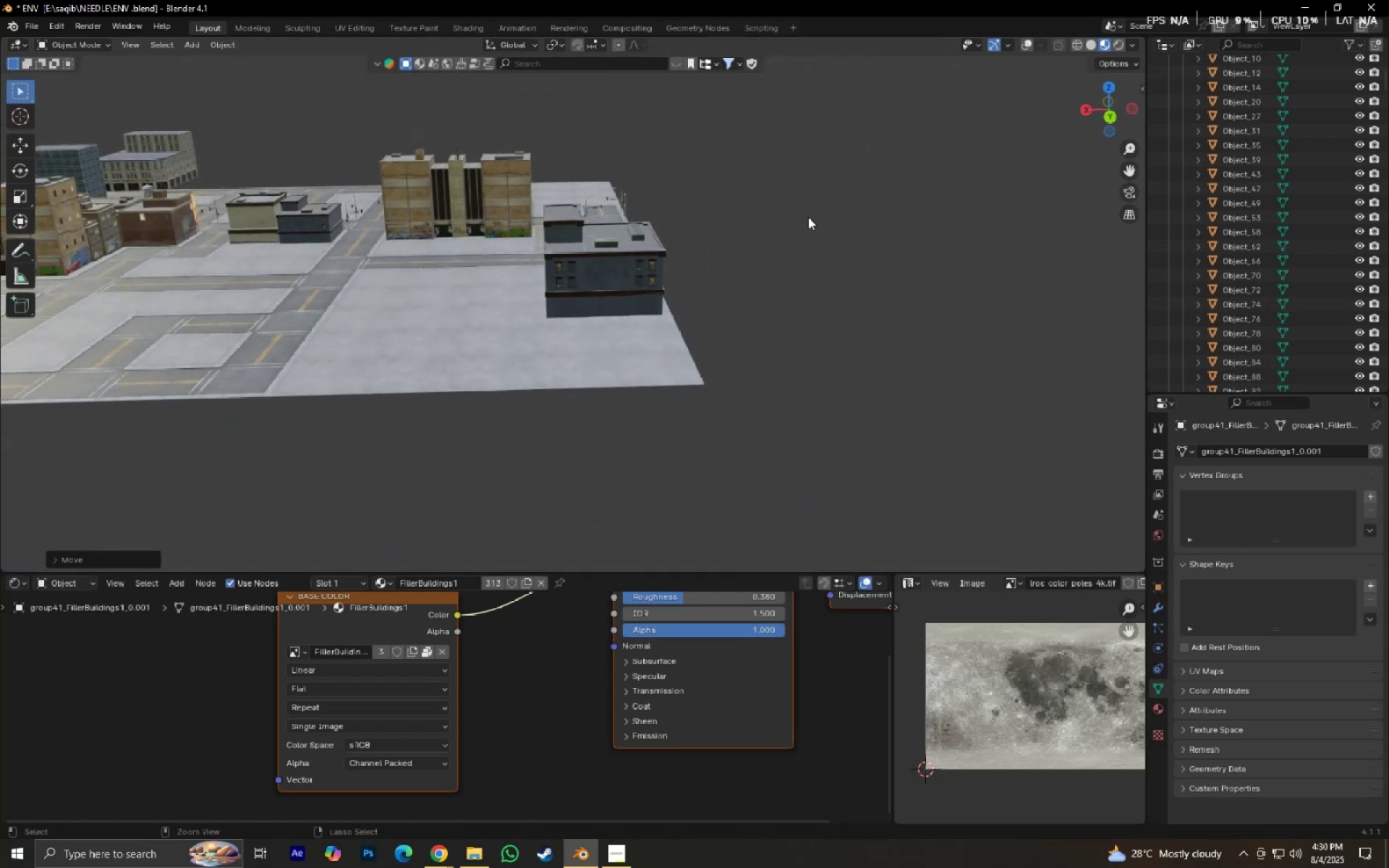 
key(Numpad0)
 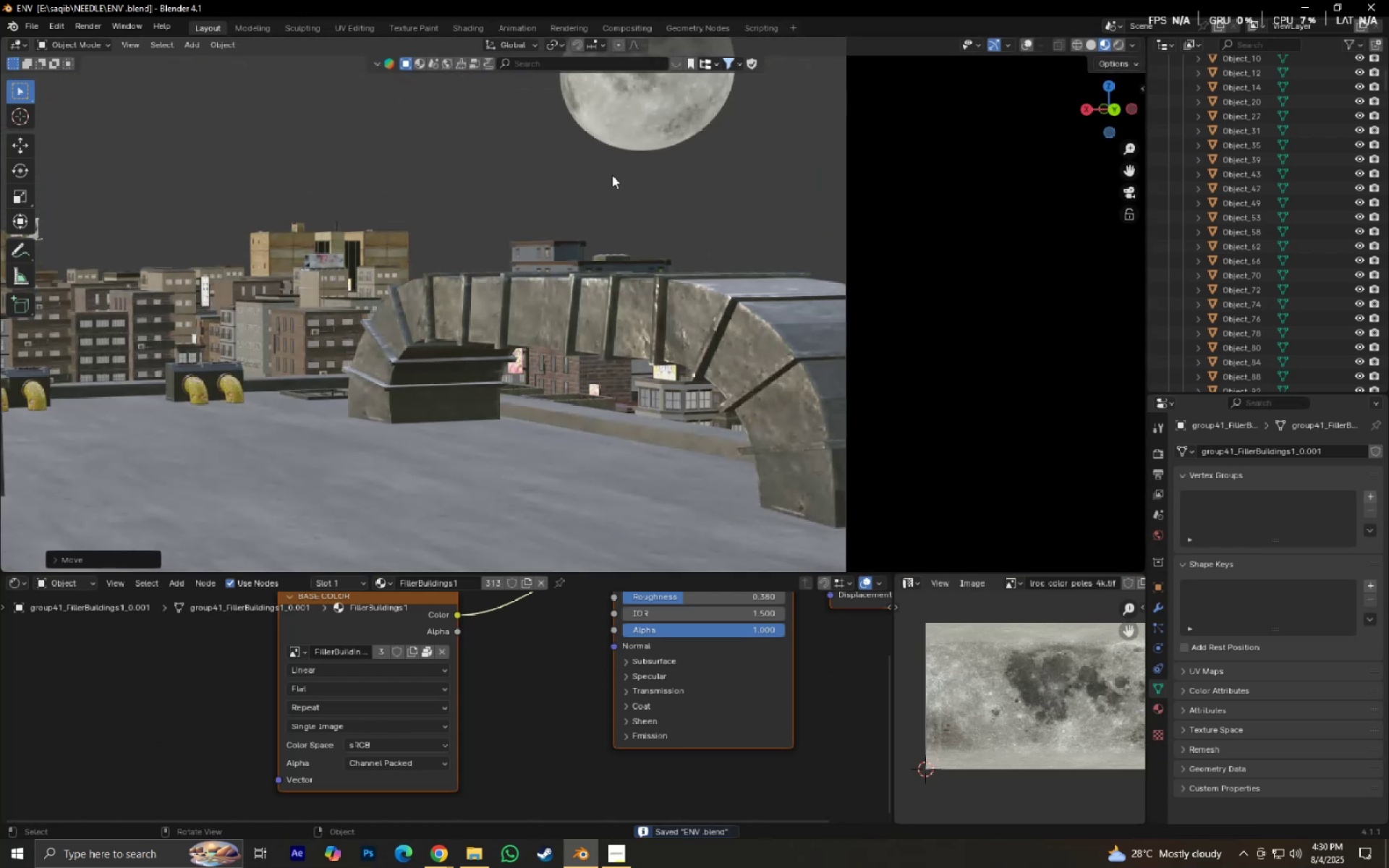 
key(S)
 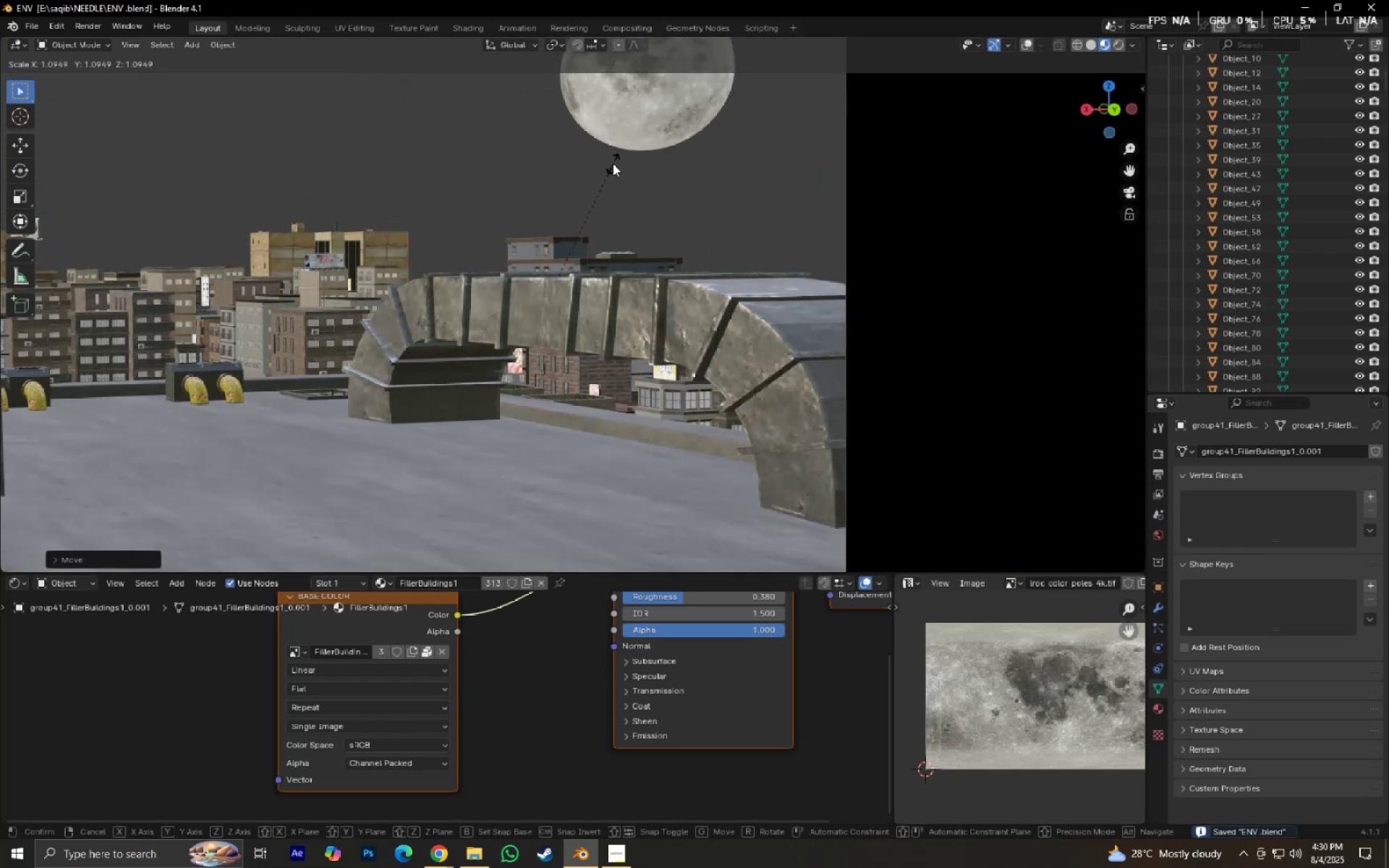 
left_click([613, 163])
 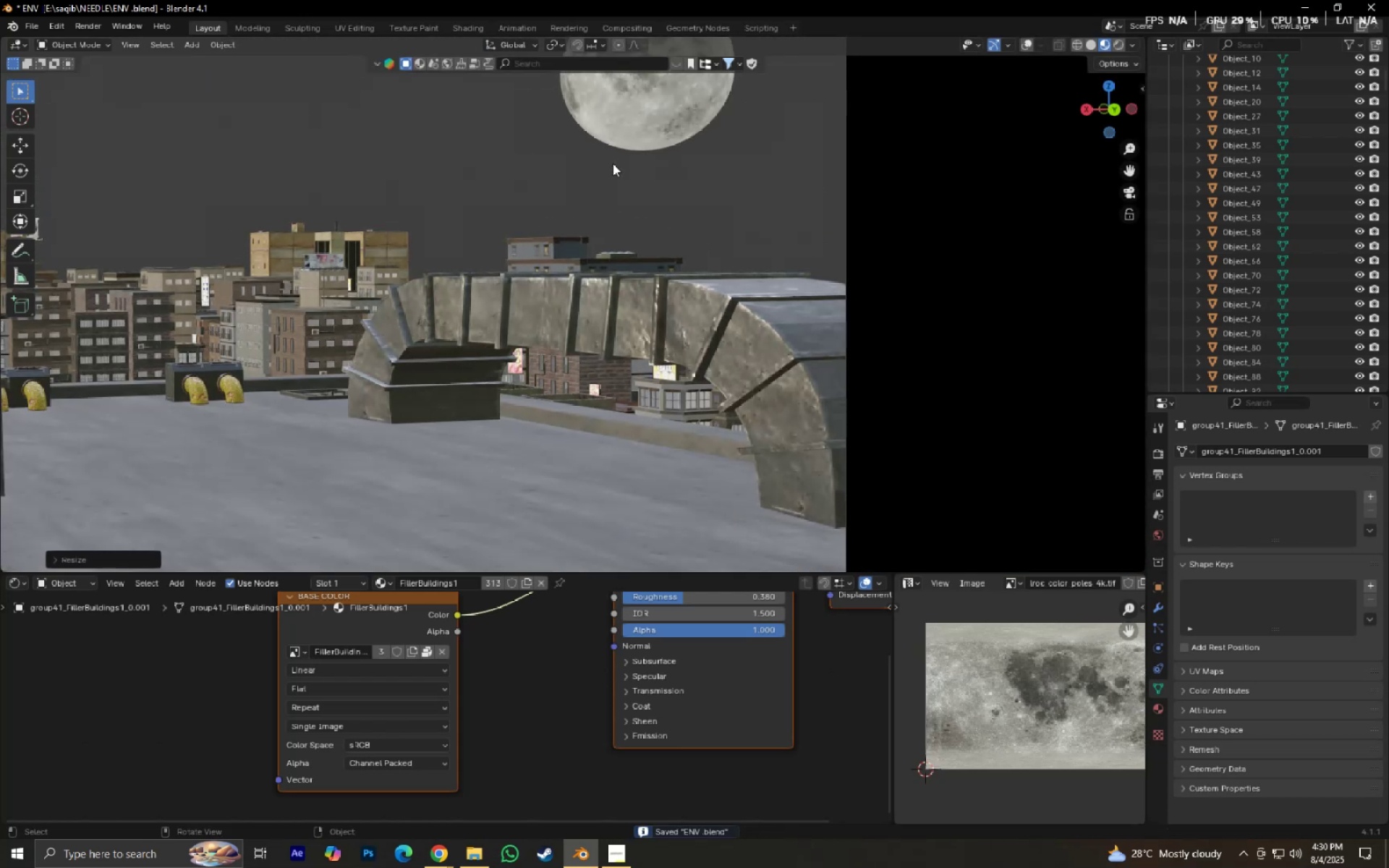 
type(.gxygy)
 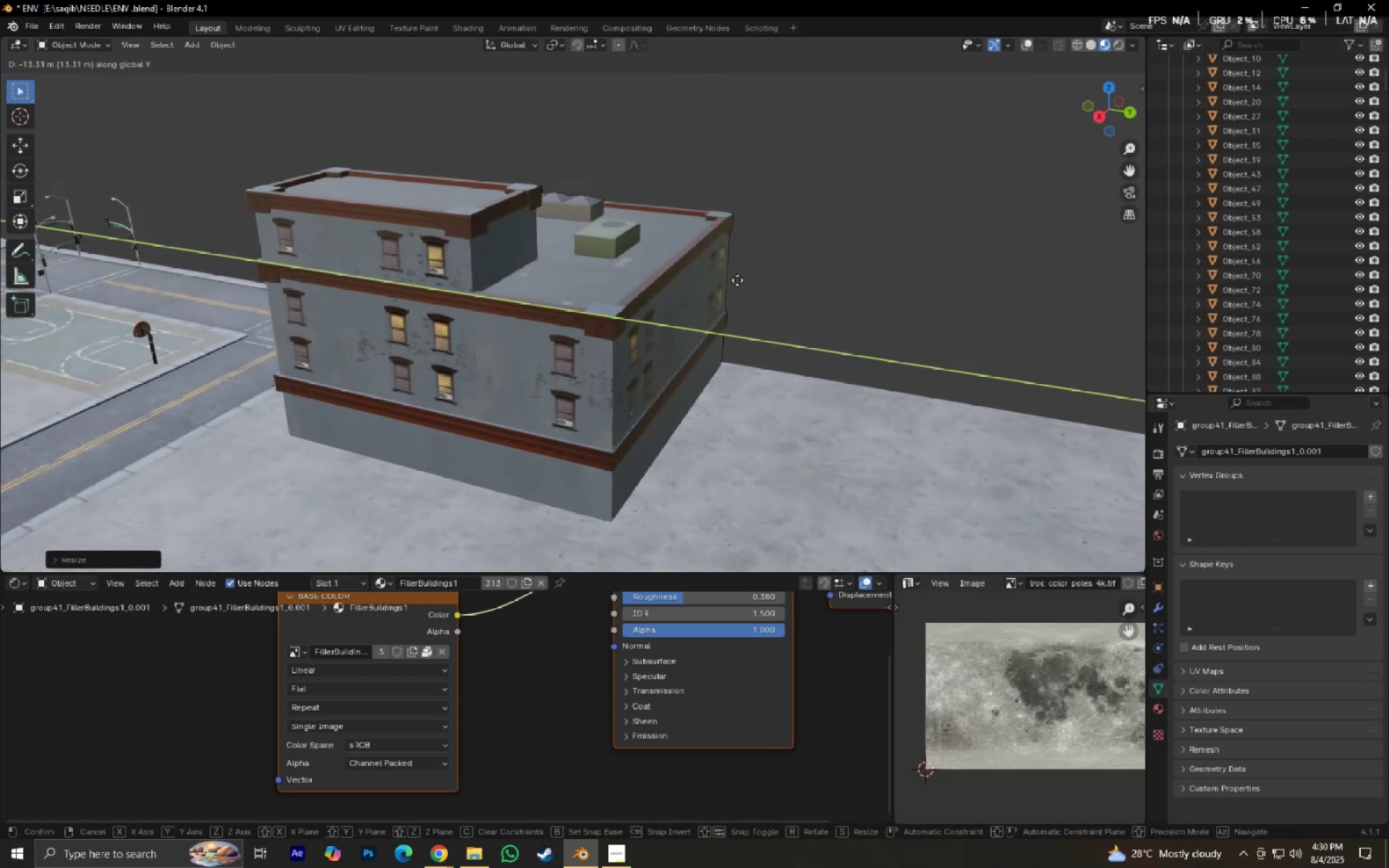 
left_click([737, 280])
 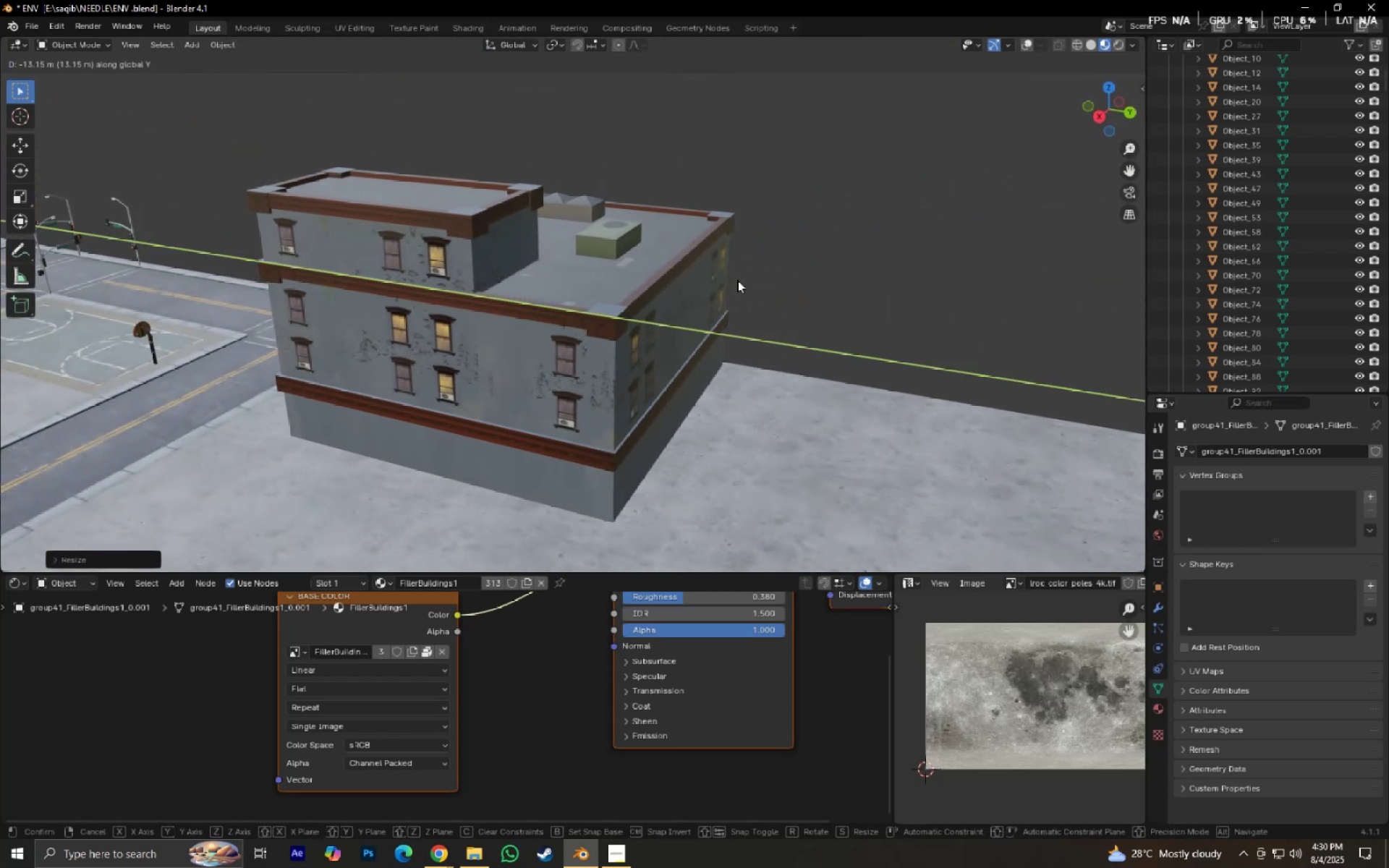 
type(gx)
 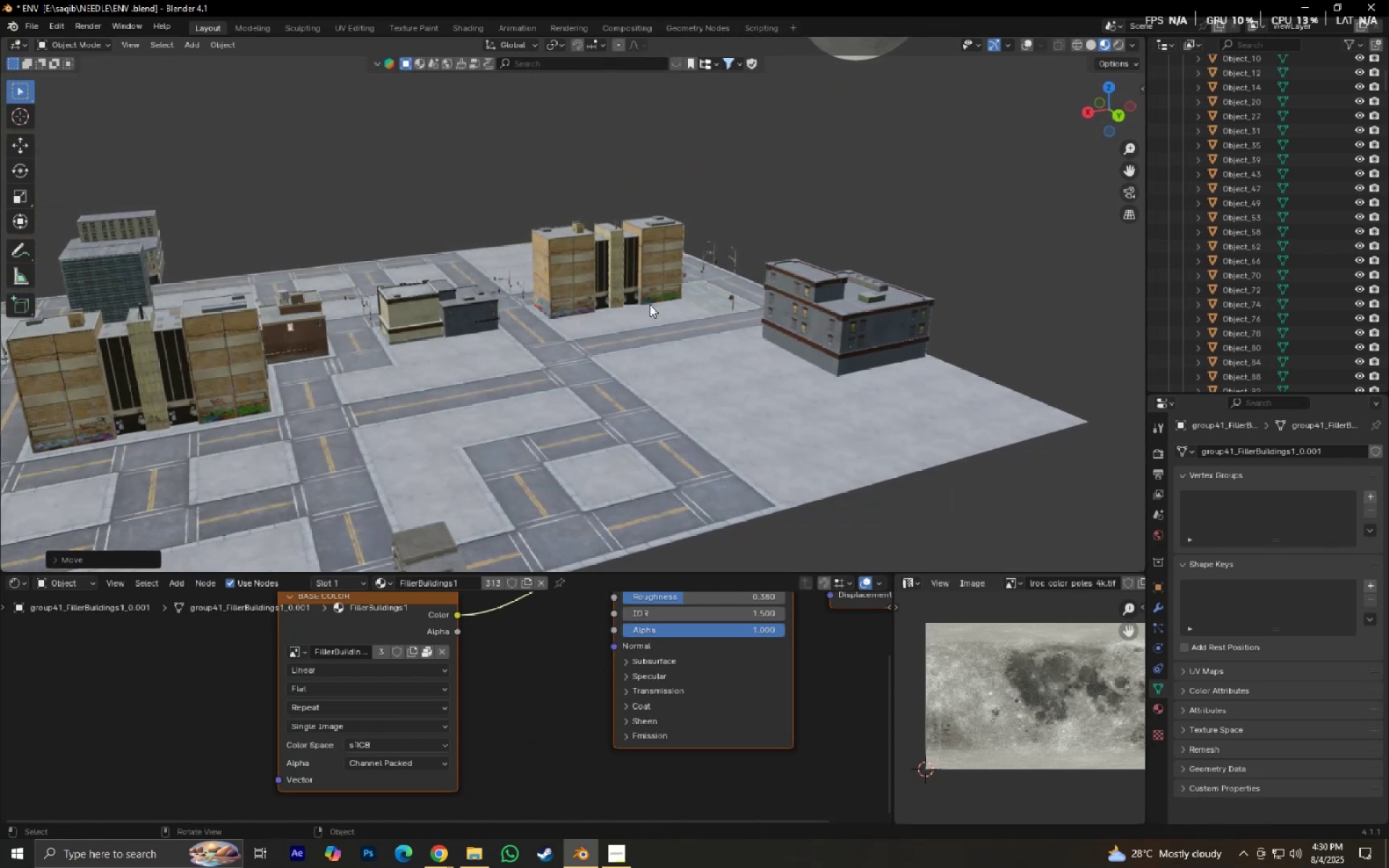 
scroll: coordinate [645, 306], scroll_direction: down, amount: 7.0
 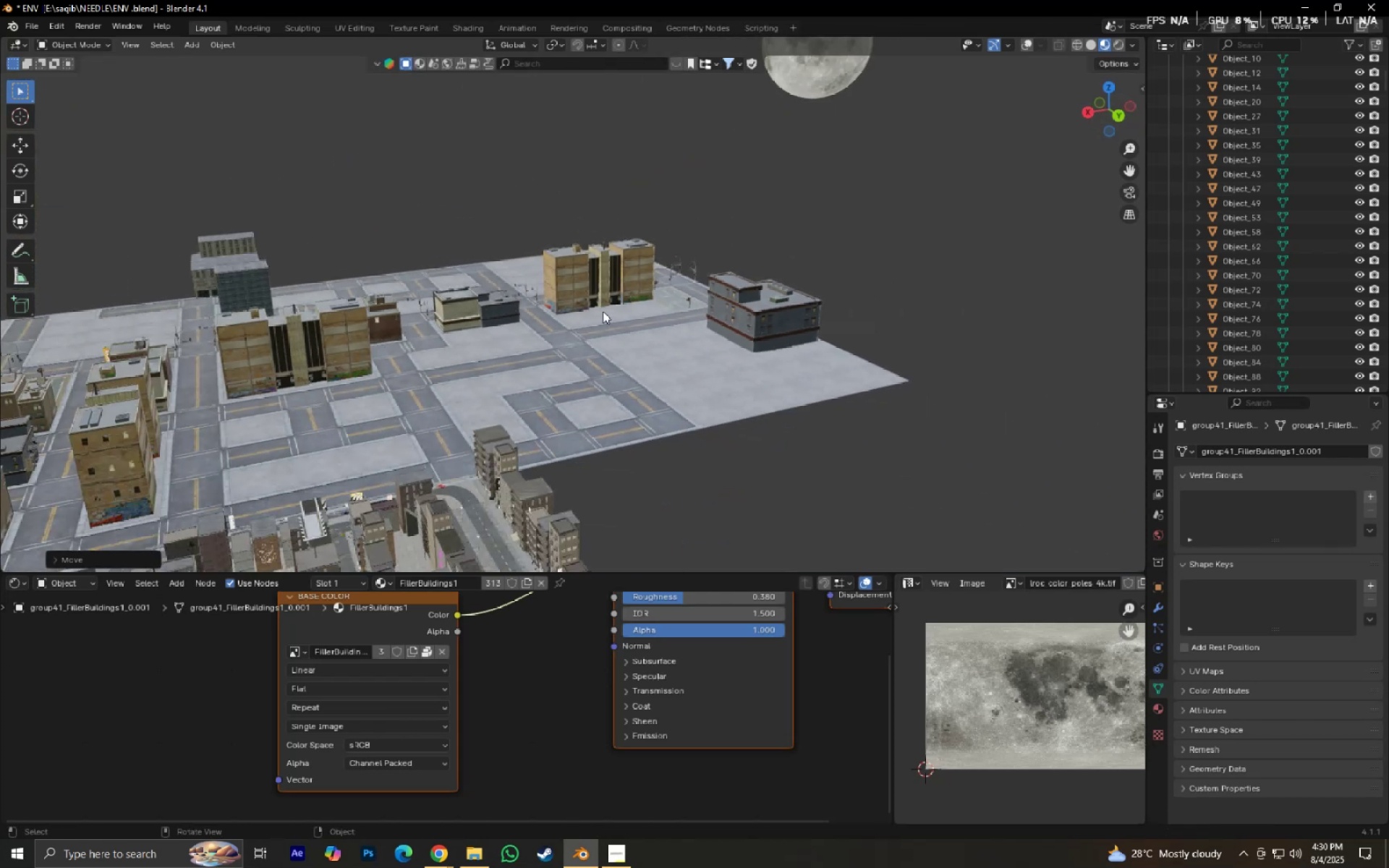 
key(Control+S)
 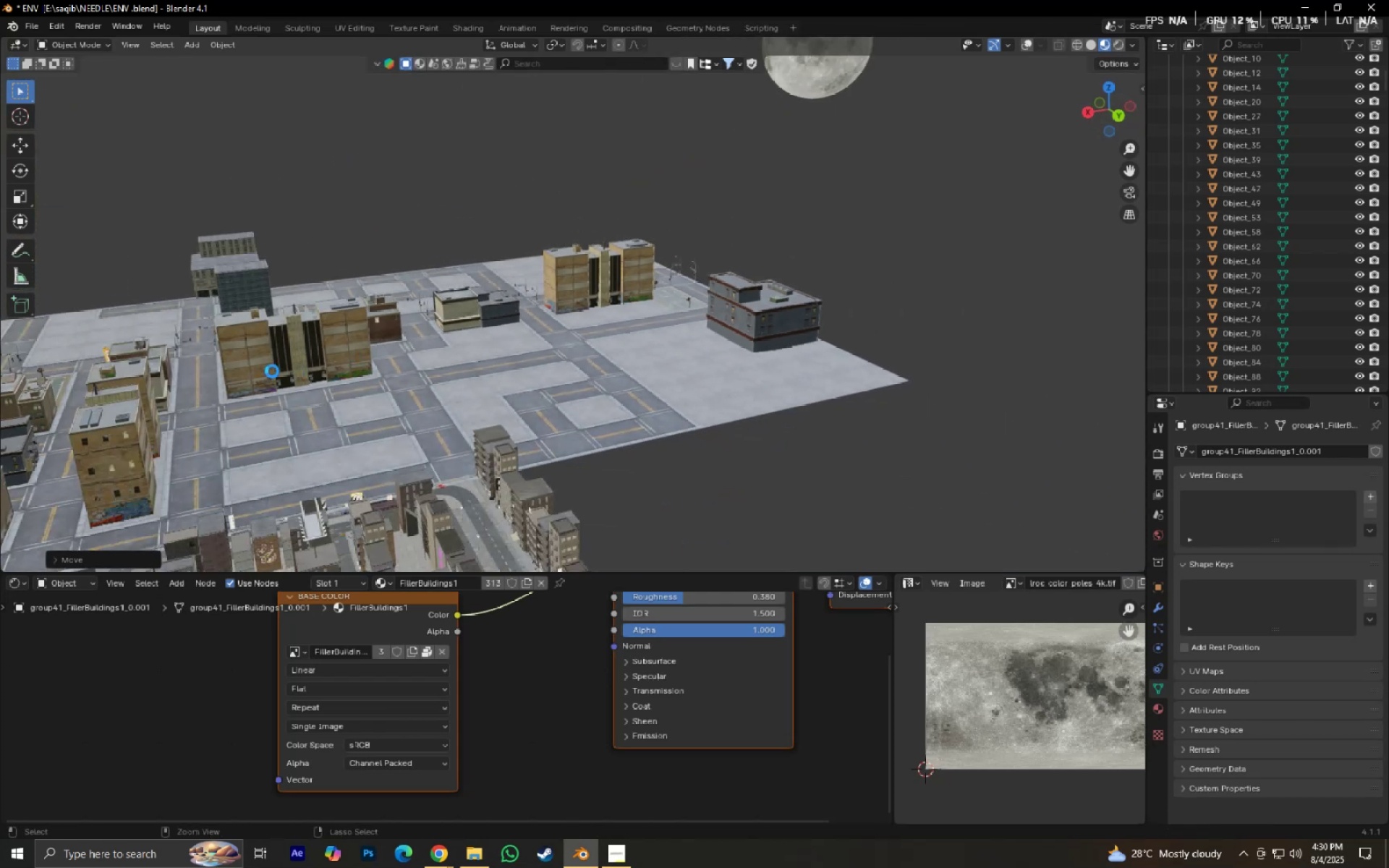 
scroll: coordinate [217, 352], scroll_direction: down, amount: 3.0
 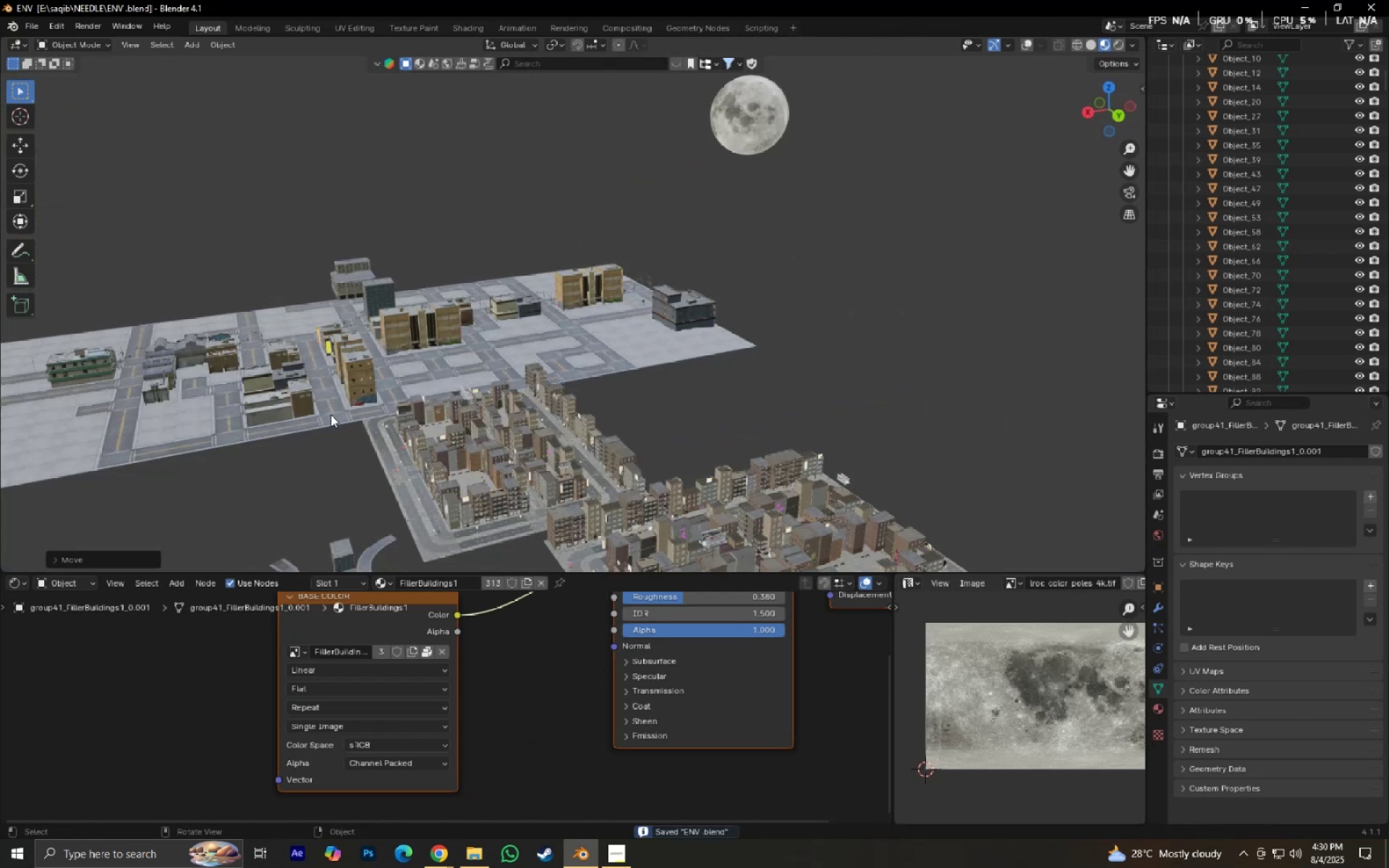 
scroll: coordinate [385, 423], scroll_direction: up, amount: 3.0
 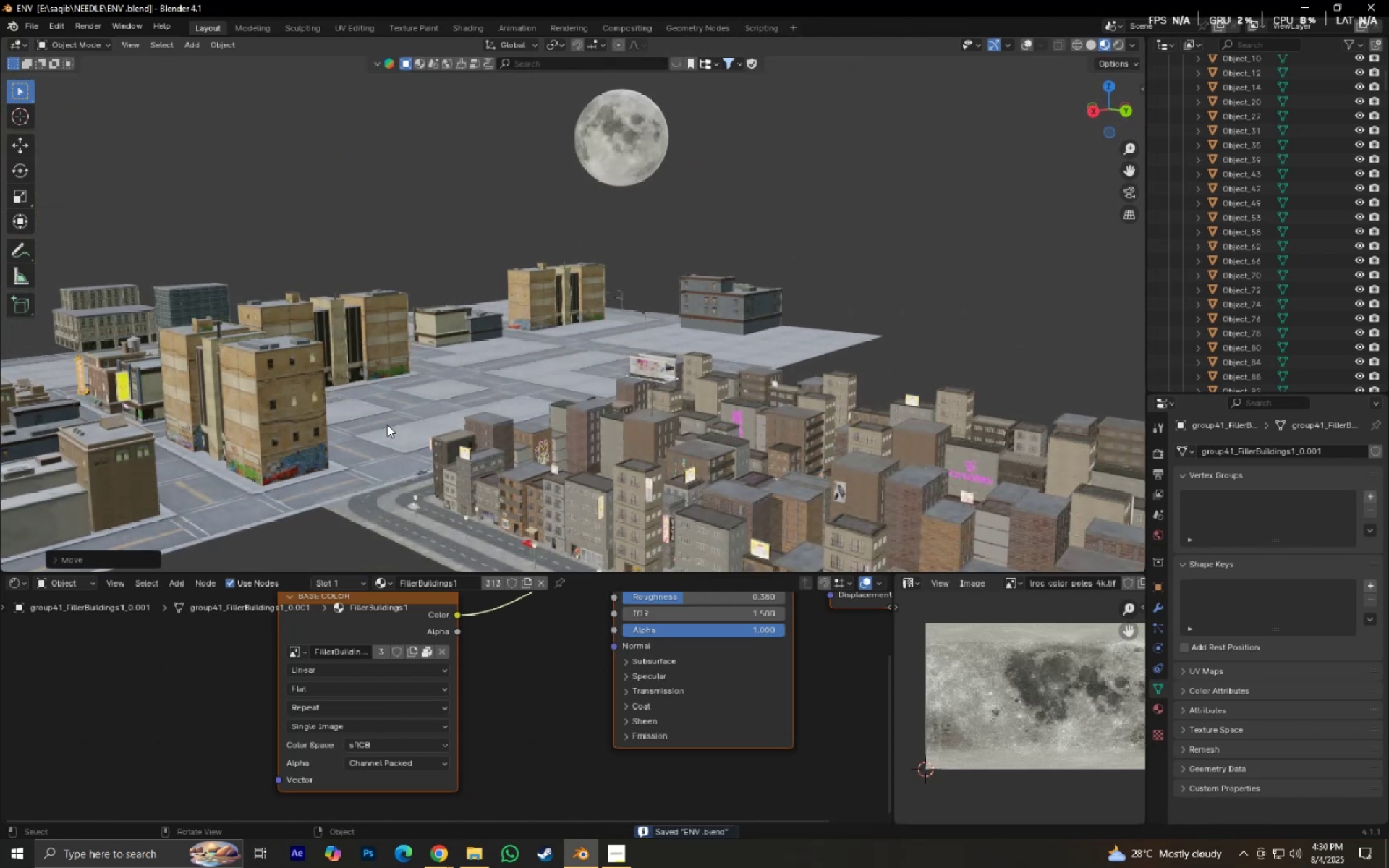 
key(Numpad0)
 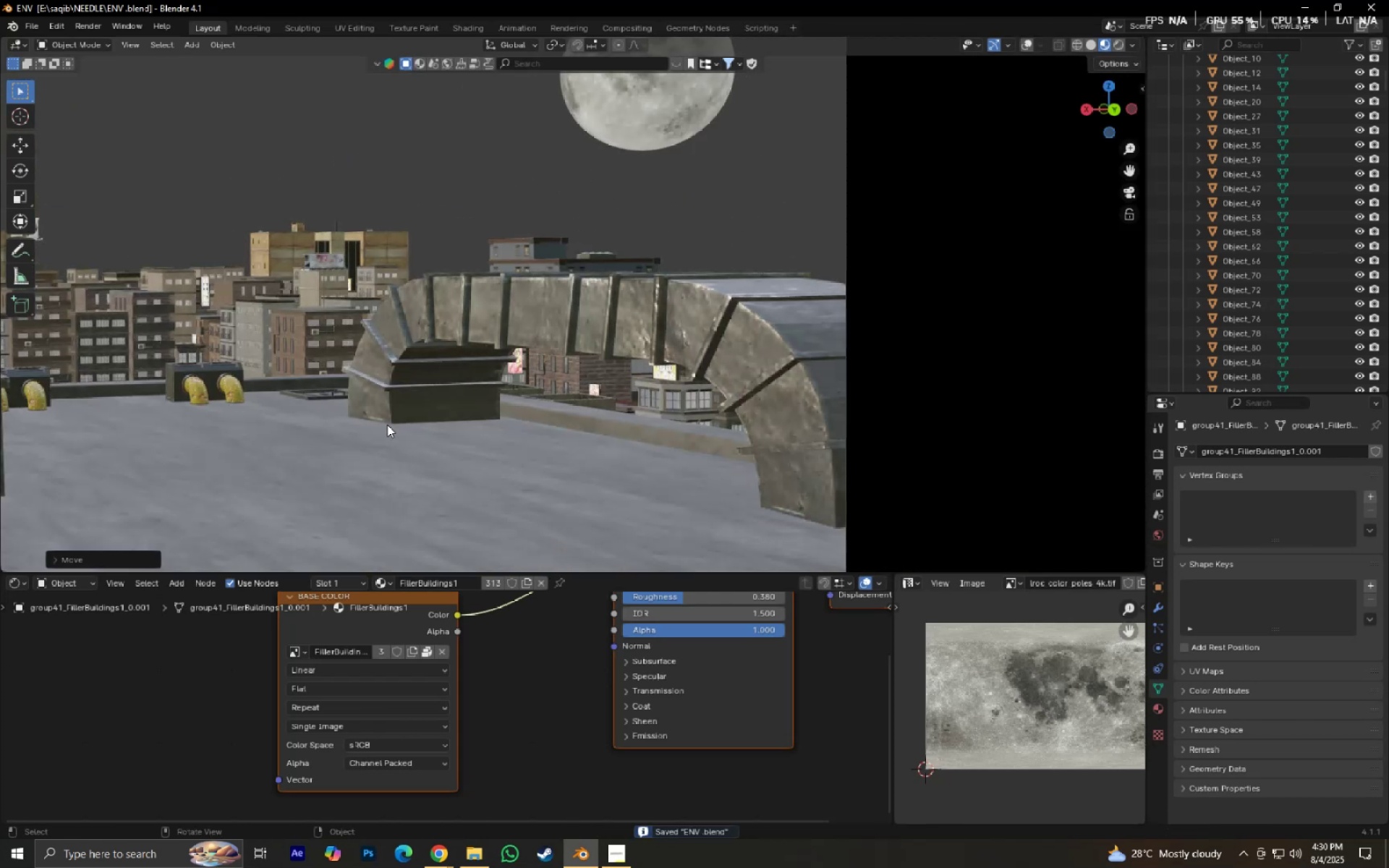 
hold_key(key=ShiftLeft, duration=0.53)
 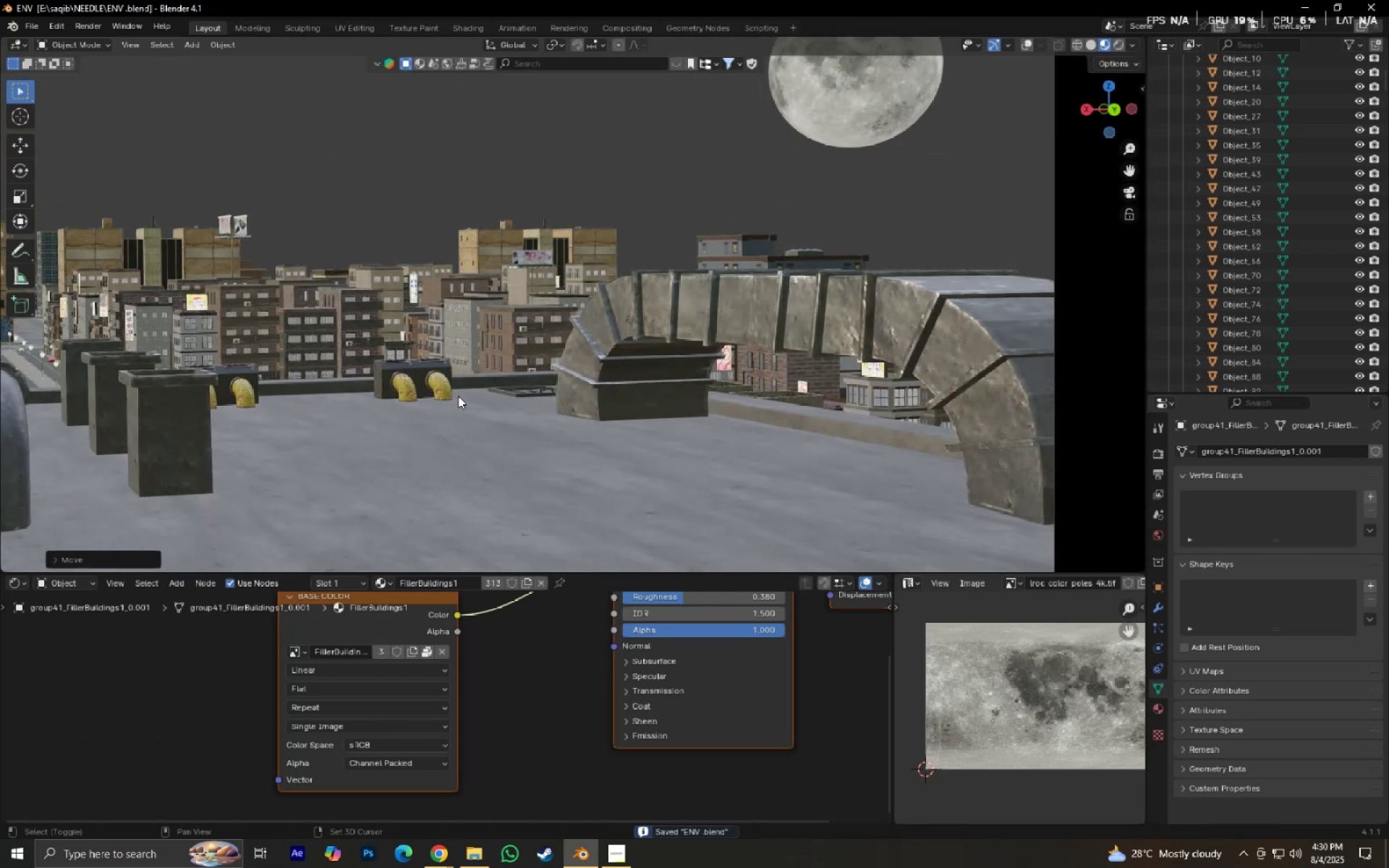 
scroll: coordinate [385, 380], scroll_direction: down, amount: 3.0
 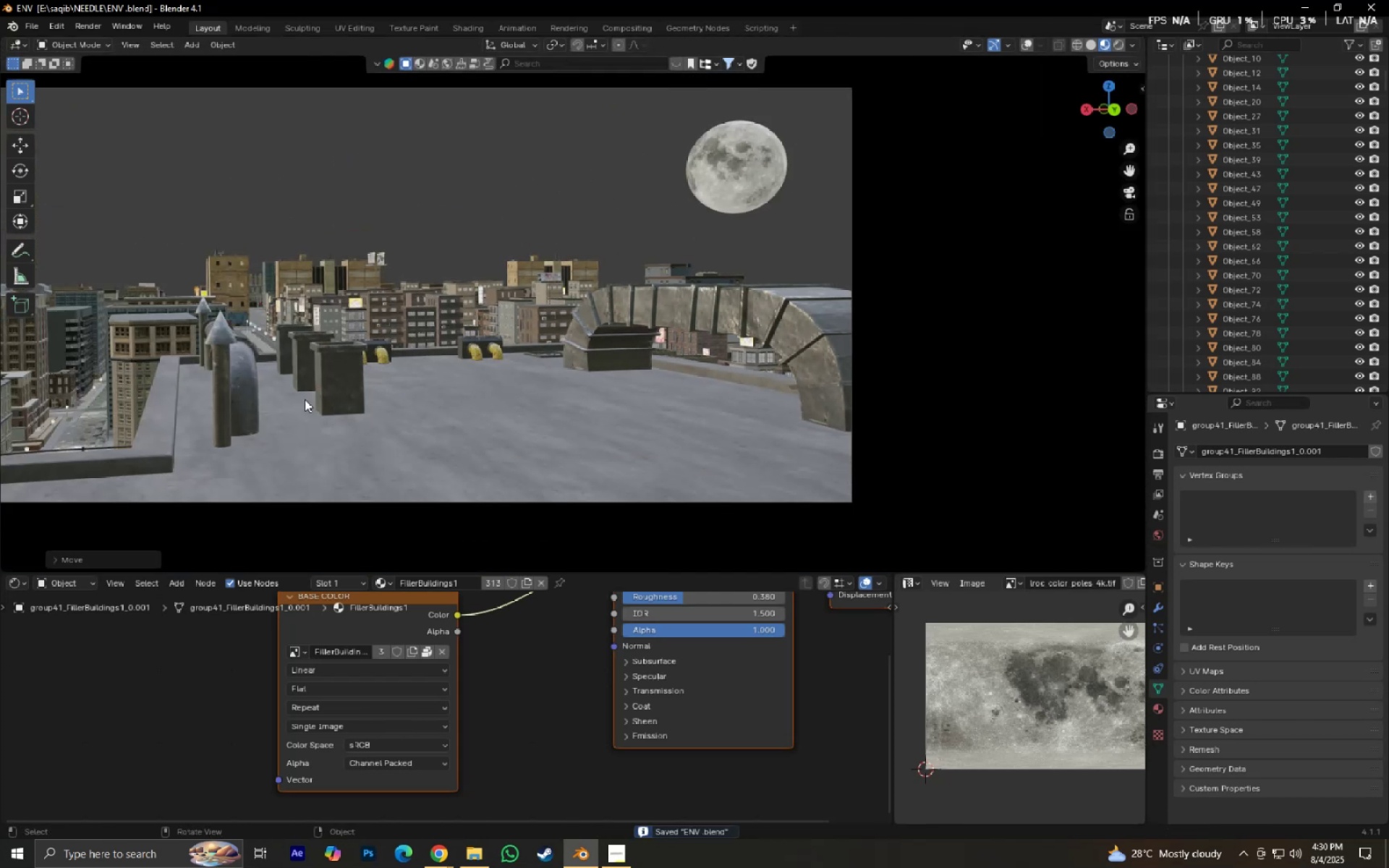 
hold_key(key=ShiftLeft, duration=1.52)
 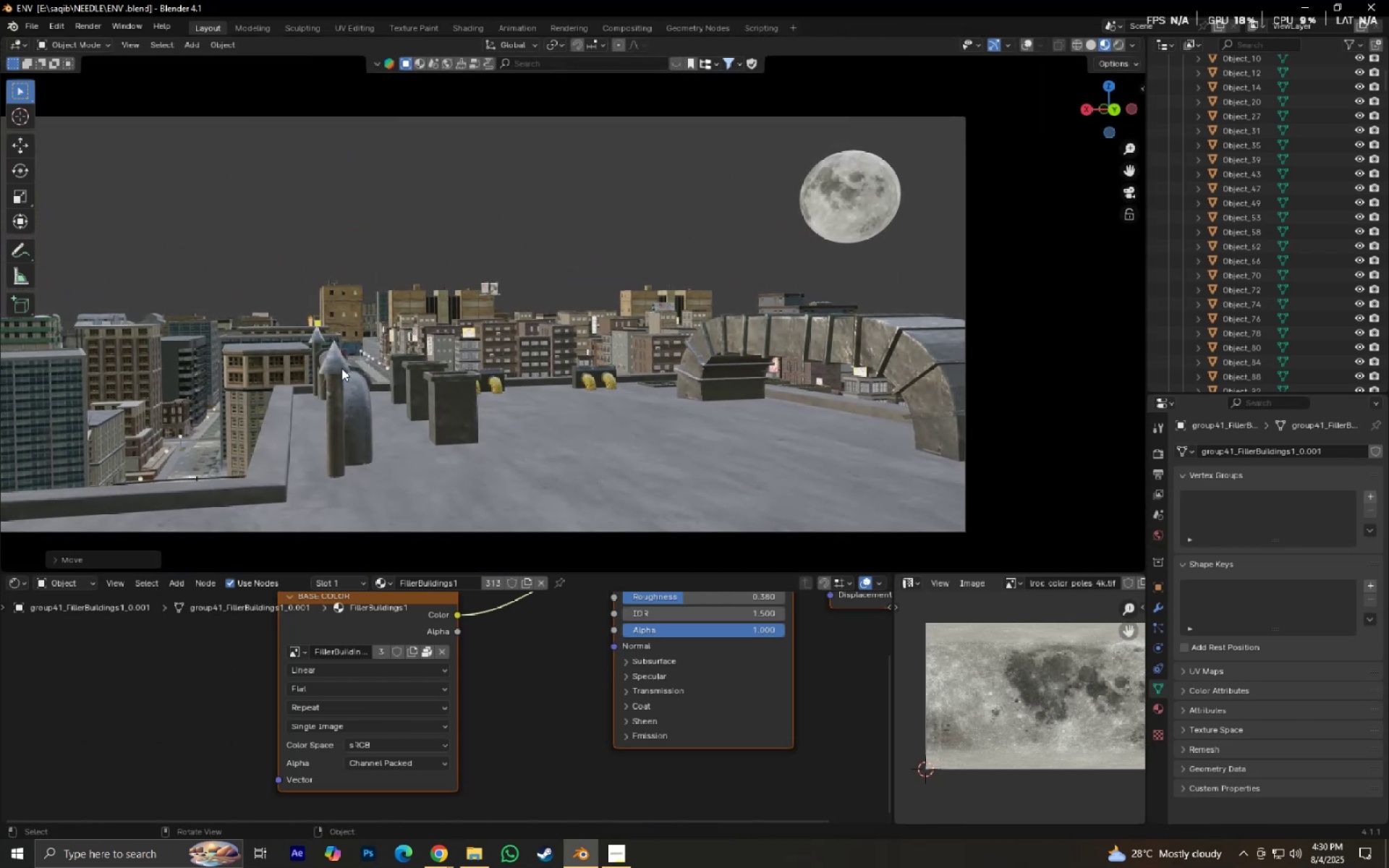 
scroll: coordinate [341, 368], scroll_direction: up, amount: 1.0
 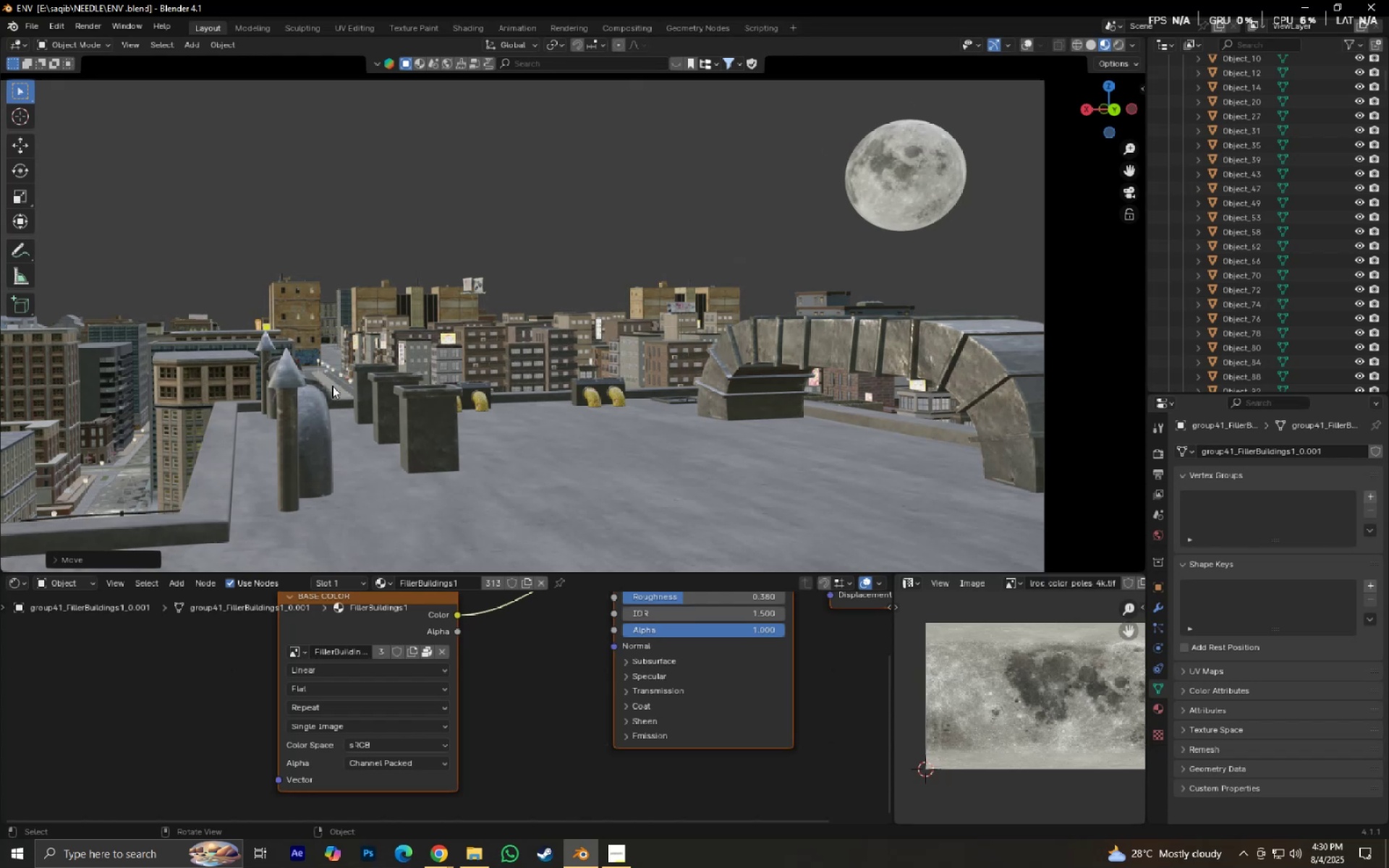 
hold_key(key=ShiftLeft, duration=0.58)
 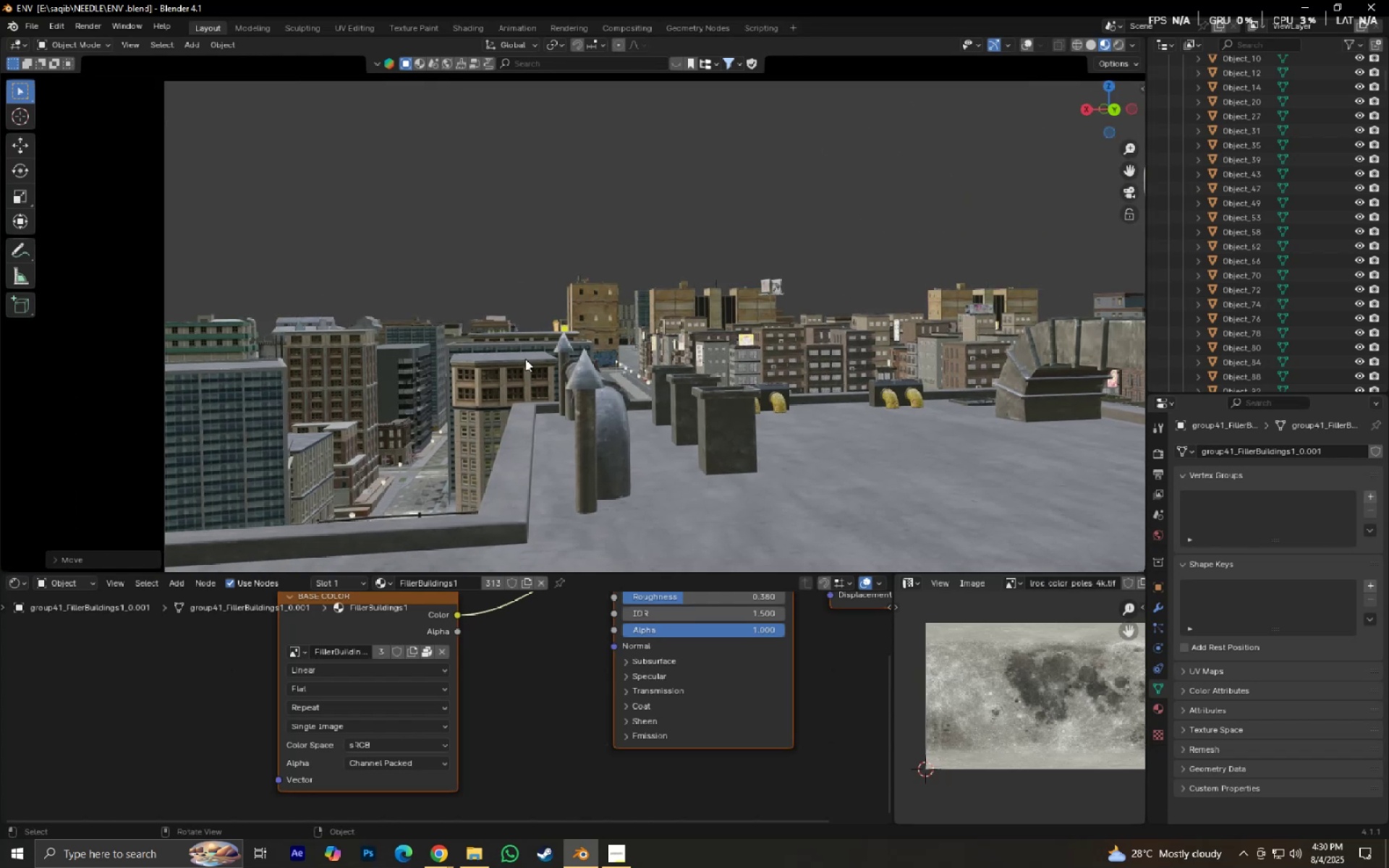 
scroll: coordinate [513, 403], scroll_direction: up, amount: 2.0
 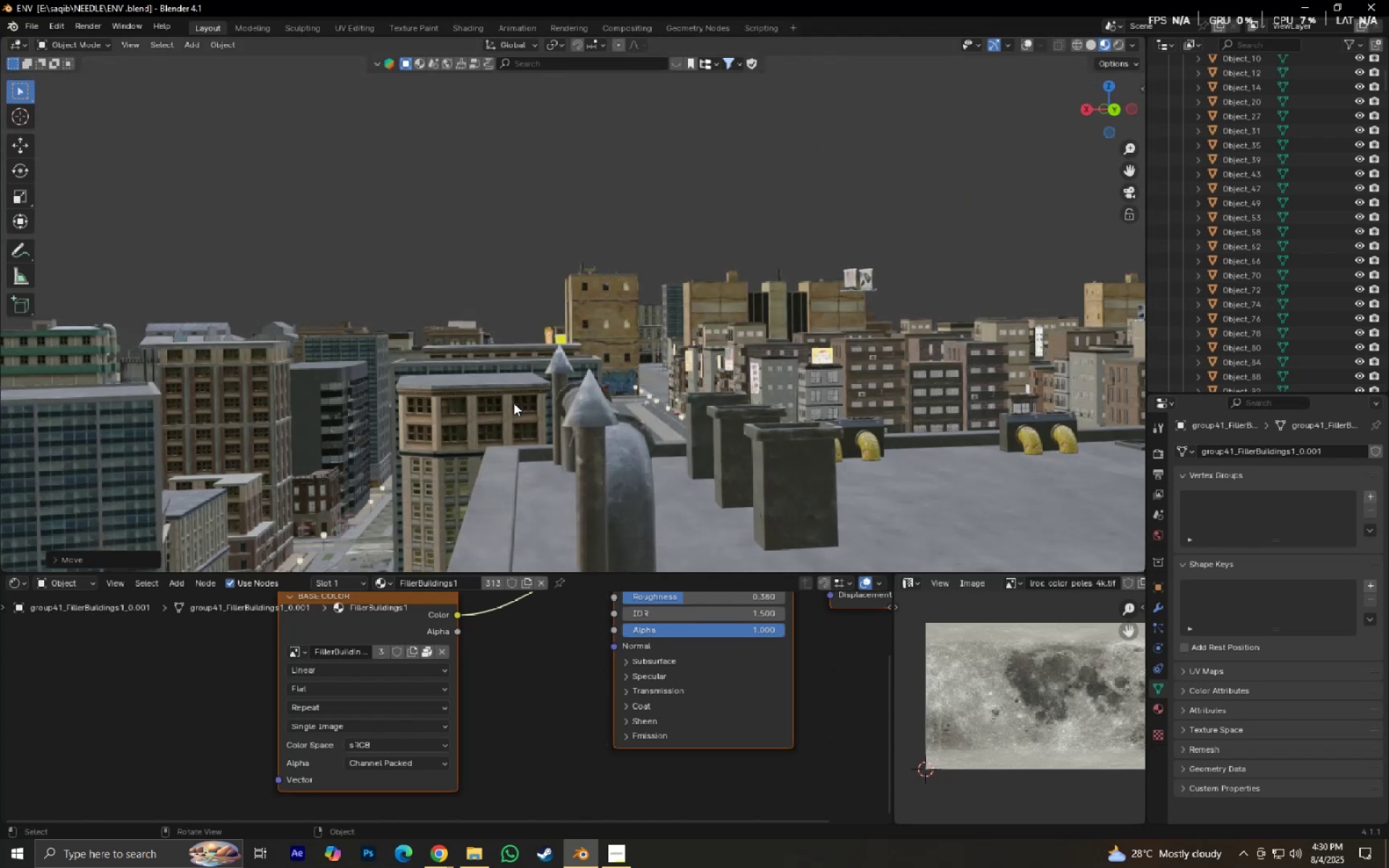 
hold_key(key=ShiftLeft, duration=0.46)
 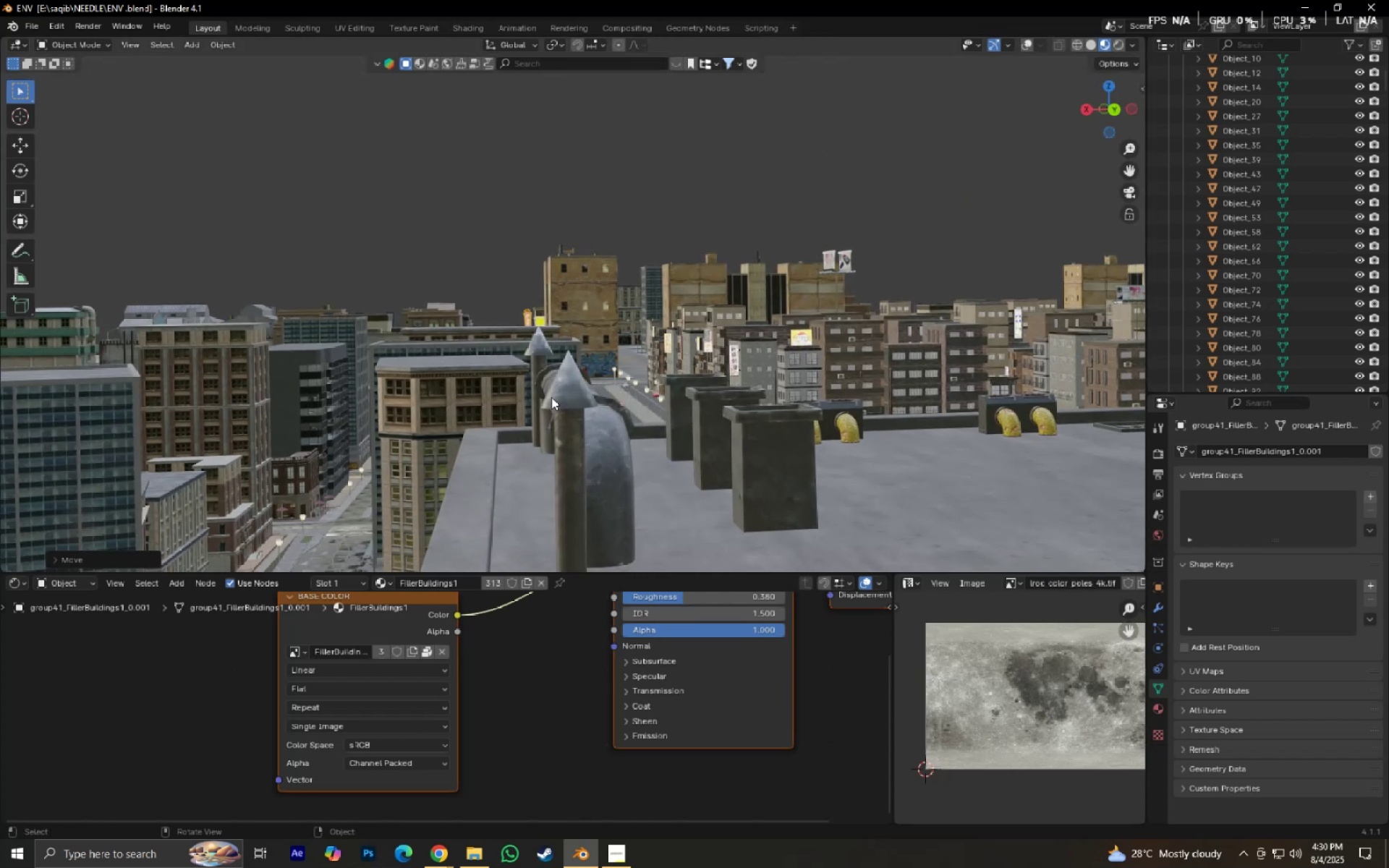 
scroll: coordinate [556, 404], scroll_direction: down, amount: 1.0
 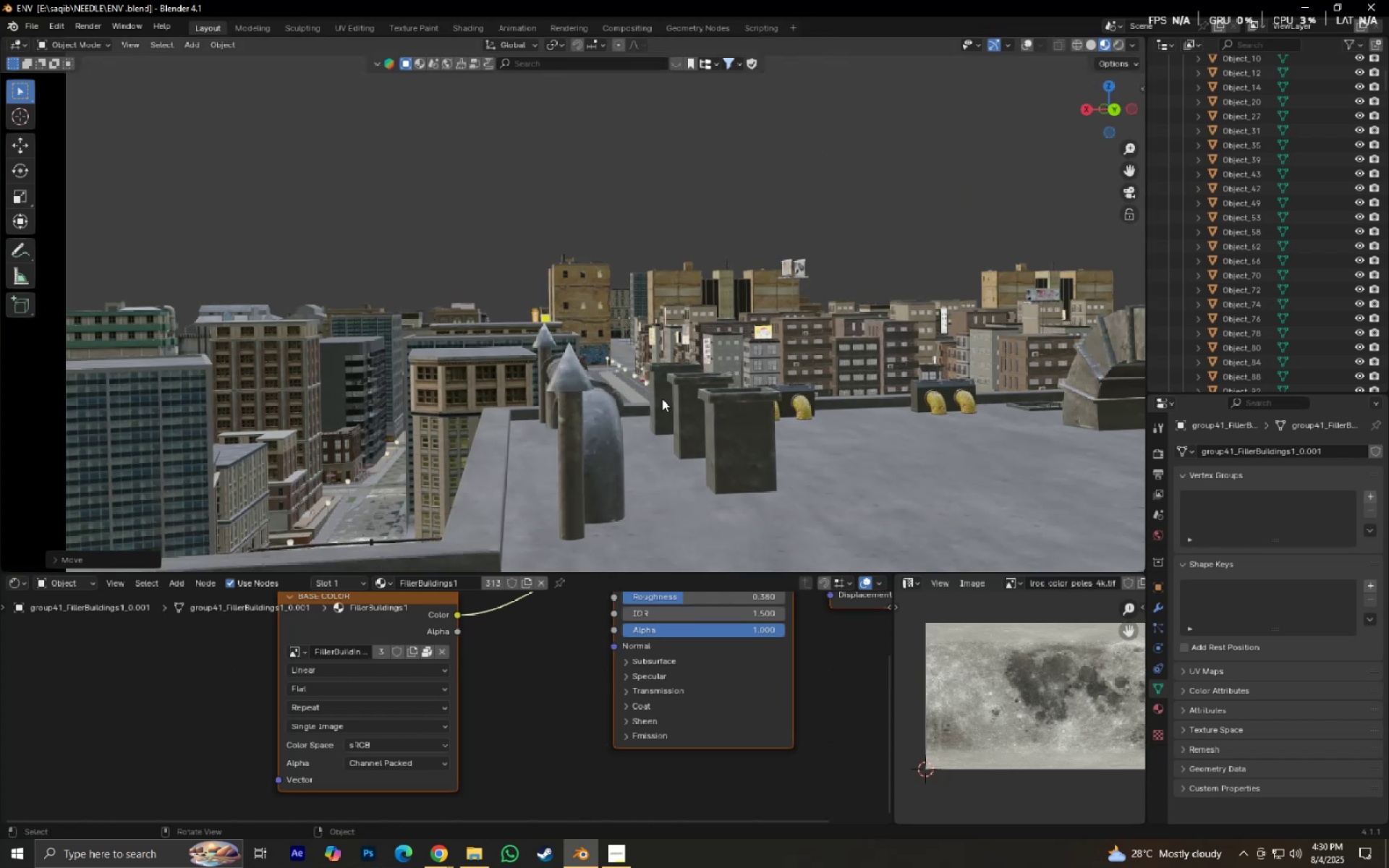 
hold_key(key=ShiftLeft, duration=0.35)
 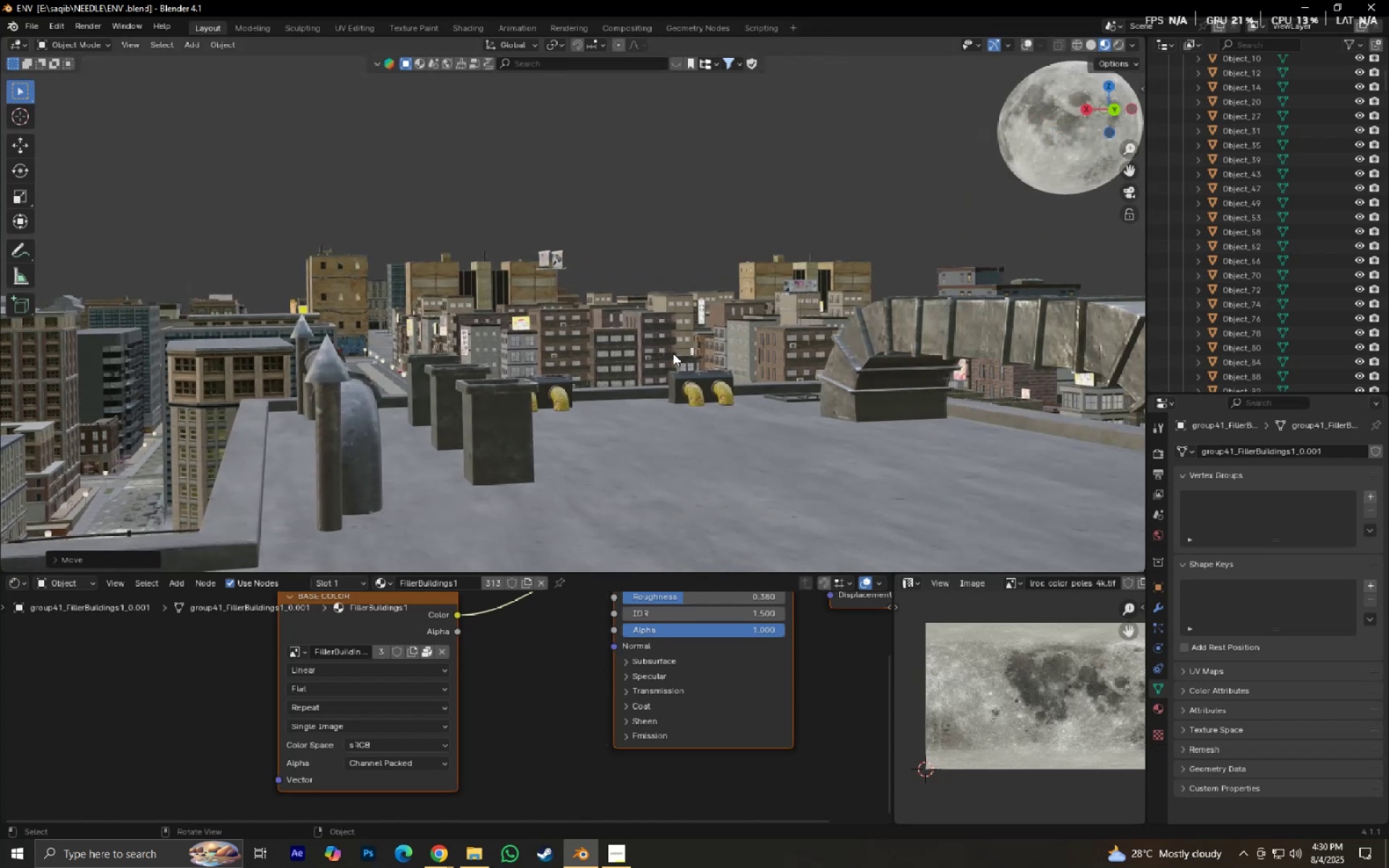 
left_click([647, 346])
 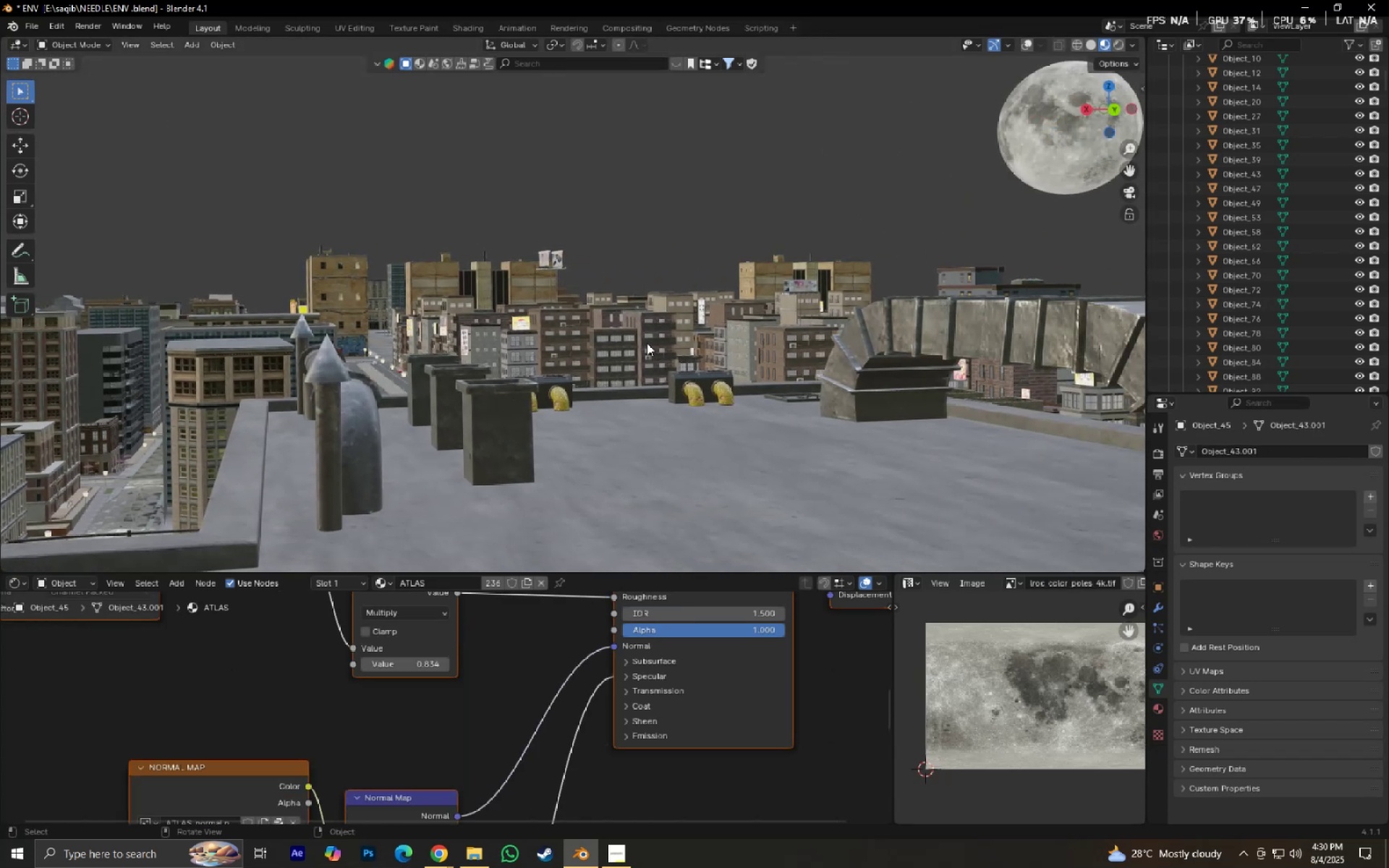 
key(NumpadDecimal)
 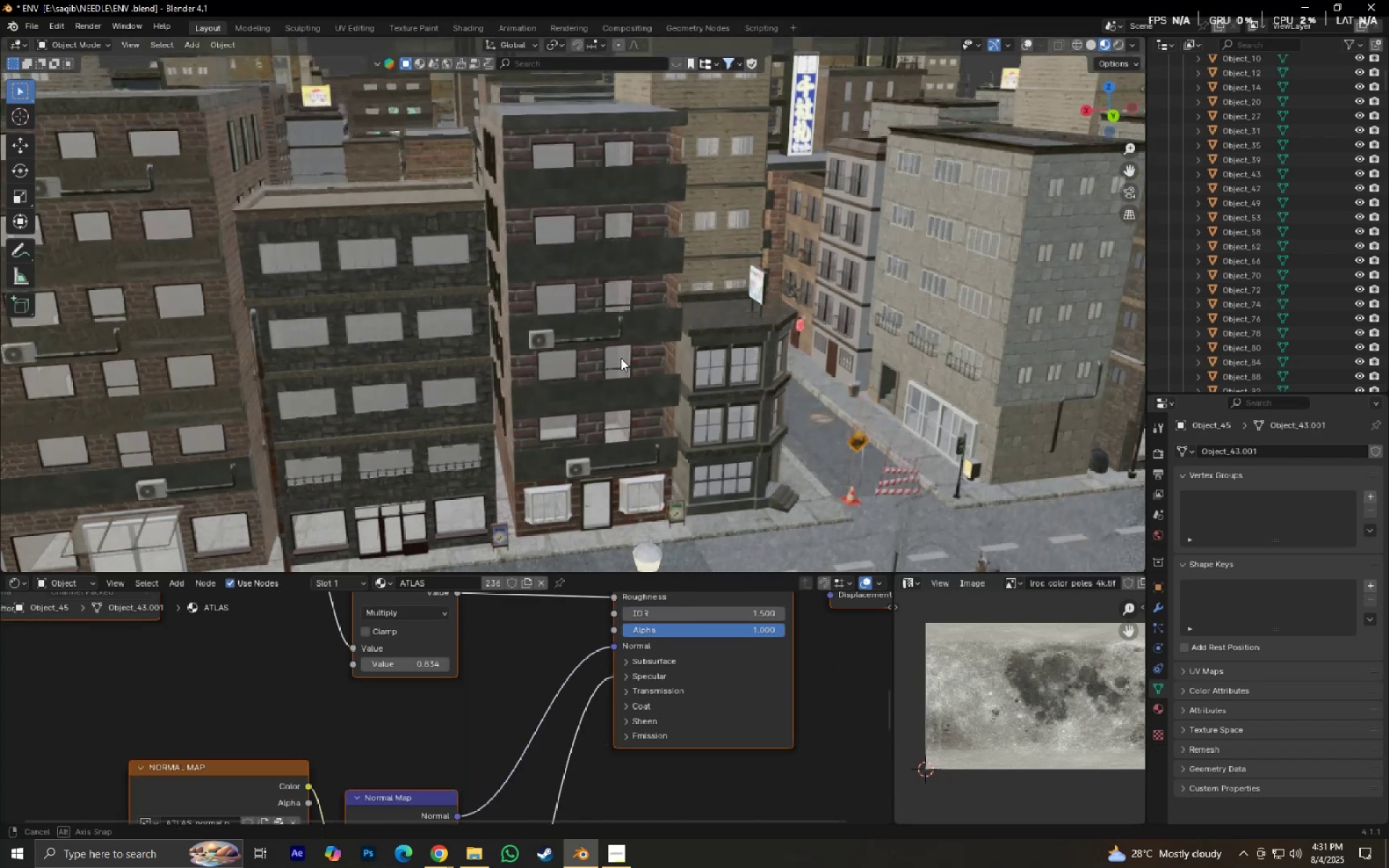 
scroll: coordinate [628, 373], scroll_direction: down, amount: 5.0
 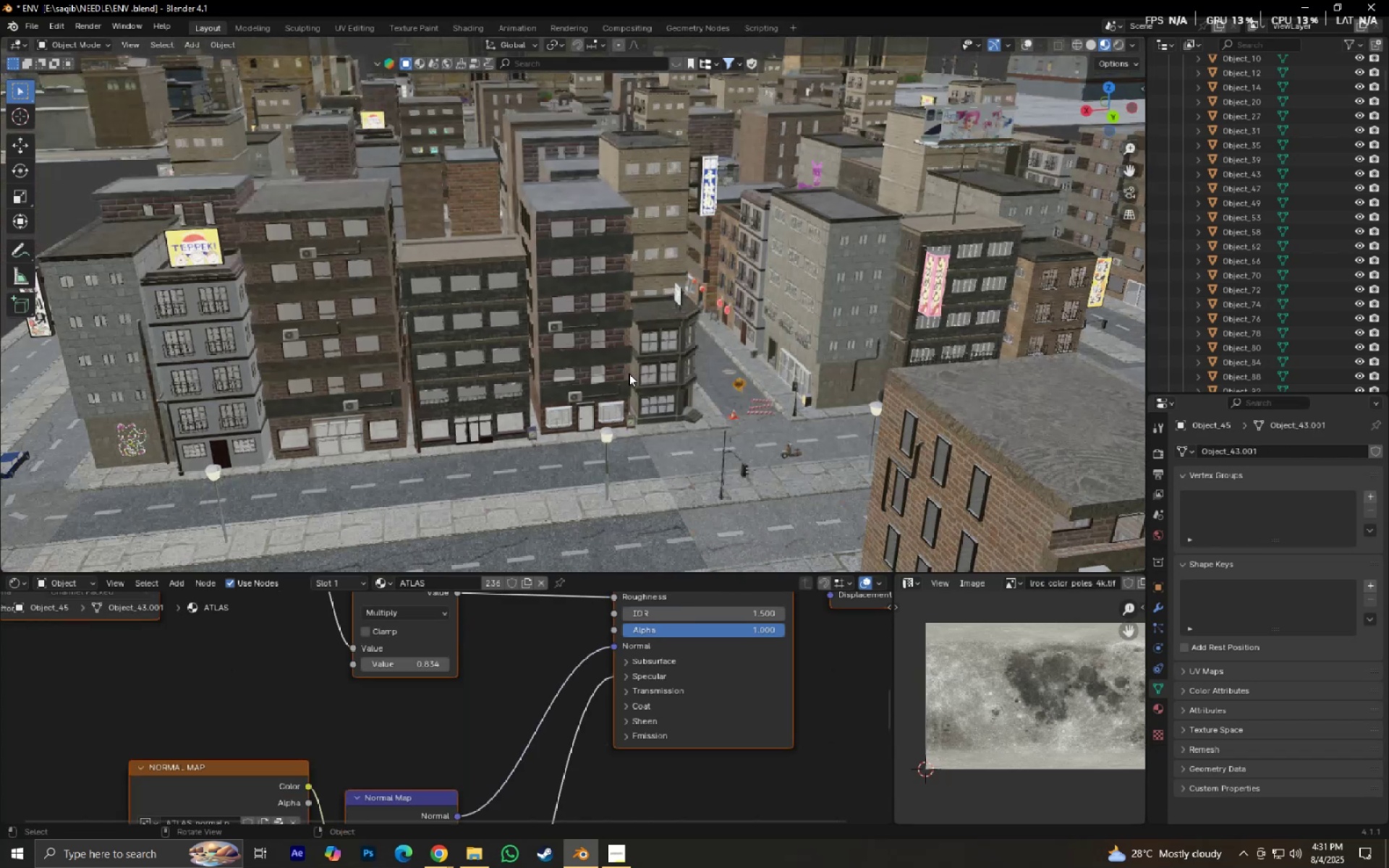 
hold_key(key=ShiftLeft, duration=0.32)
 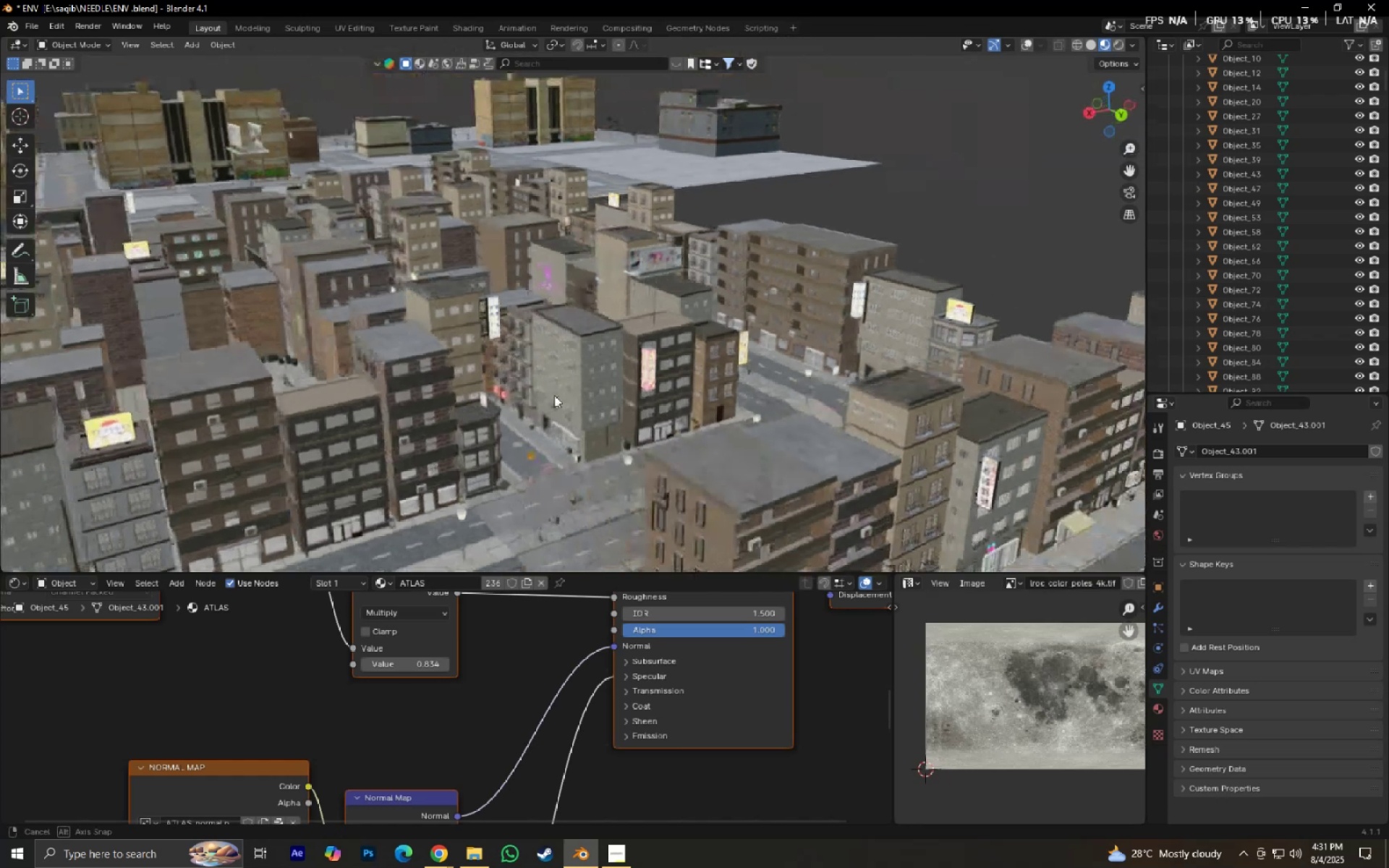 
hold_key(key=ShiftLeft, duration=0.32)
 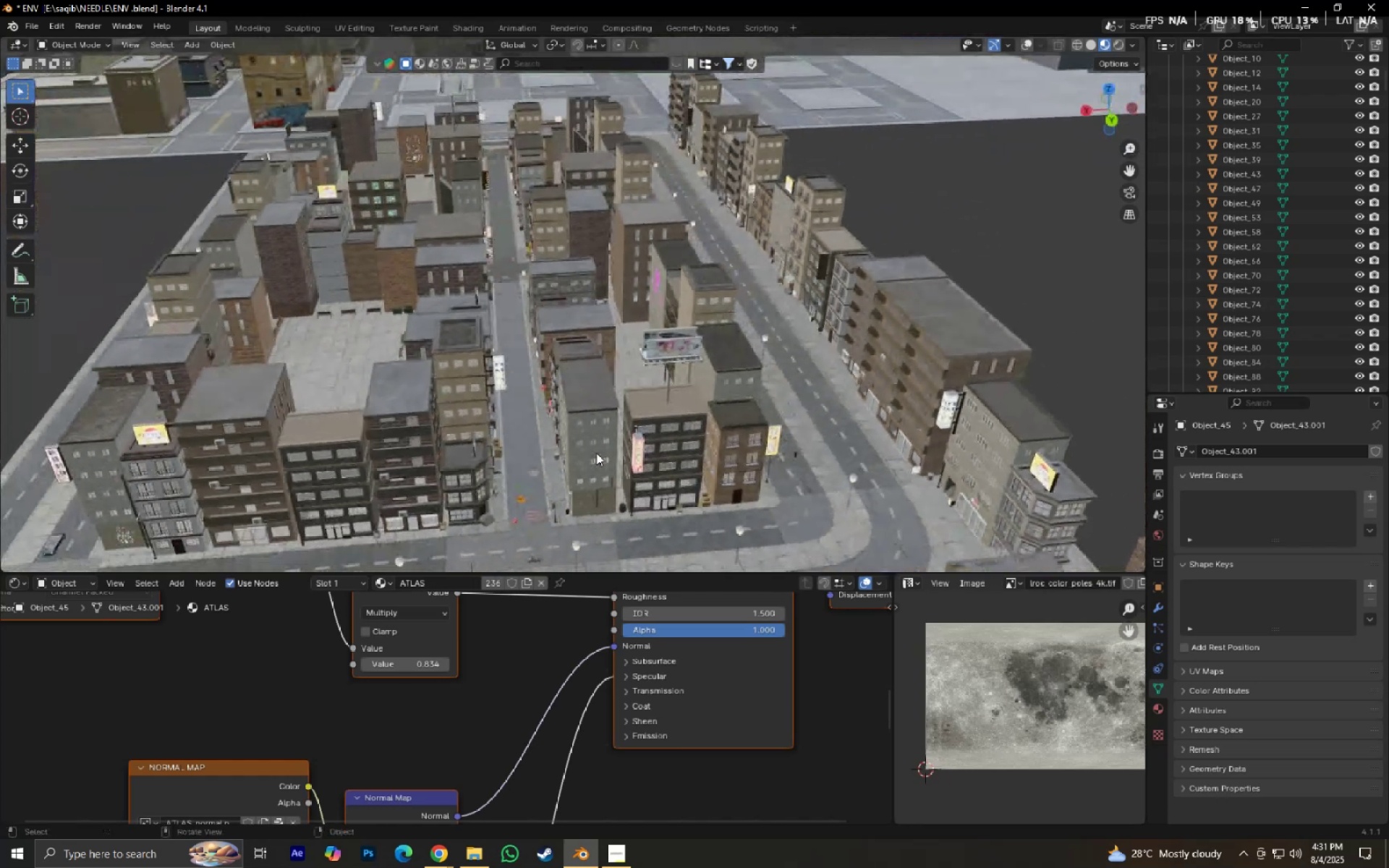 
scroll: coordinate [596, 453], scroll_direction: up, amount: 1.0
 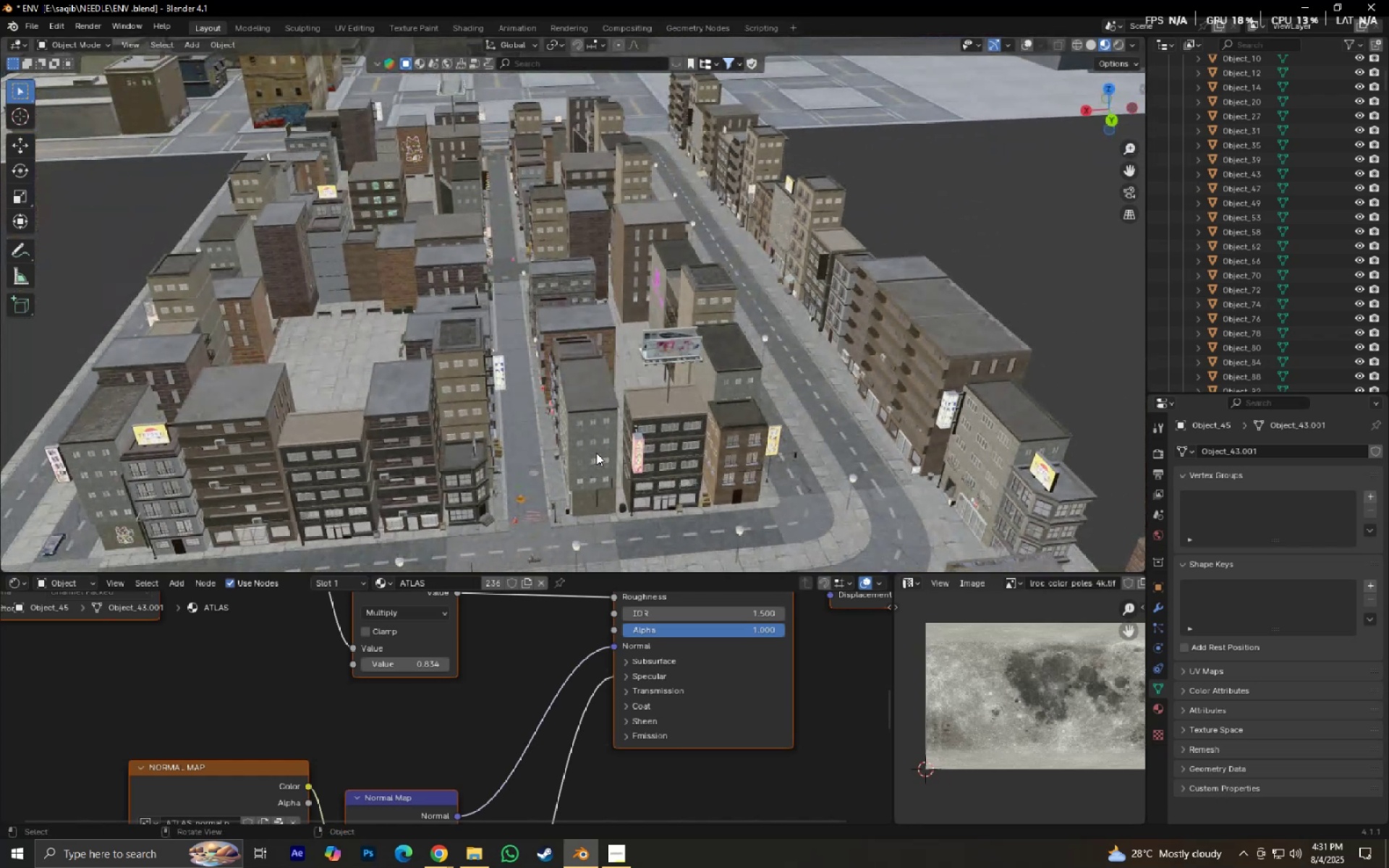 
hold_key(key=ShiftLeft, duration=0.41)
 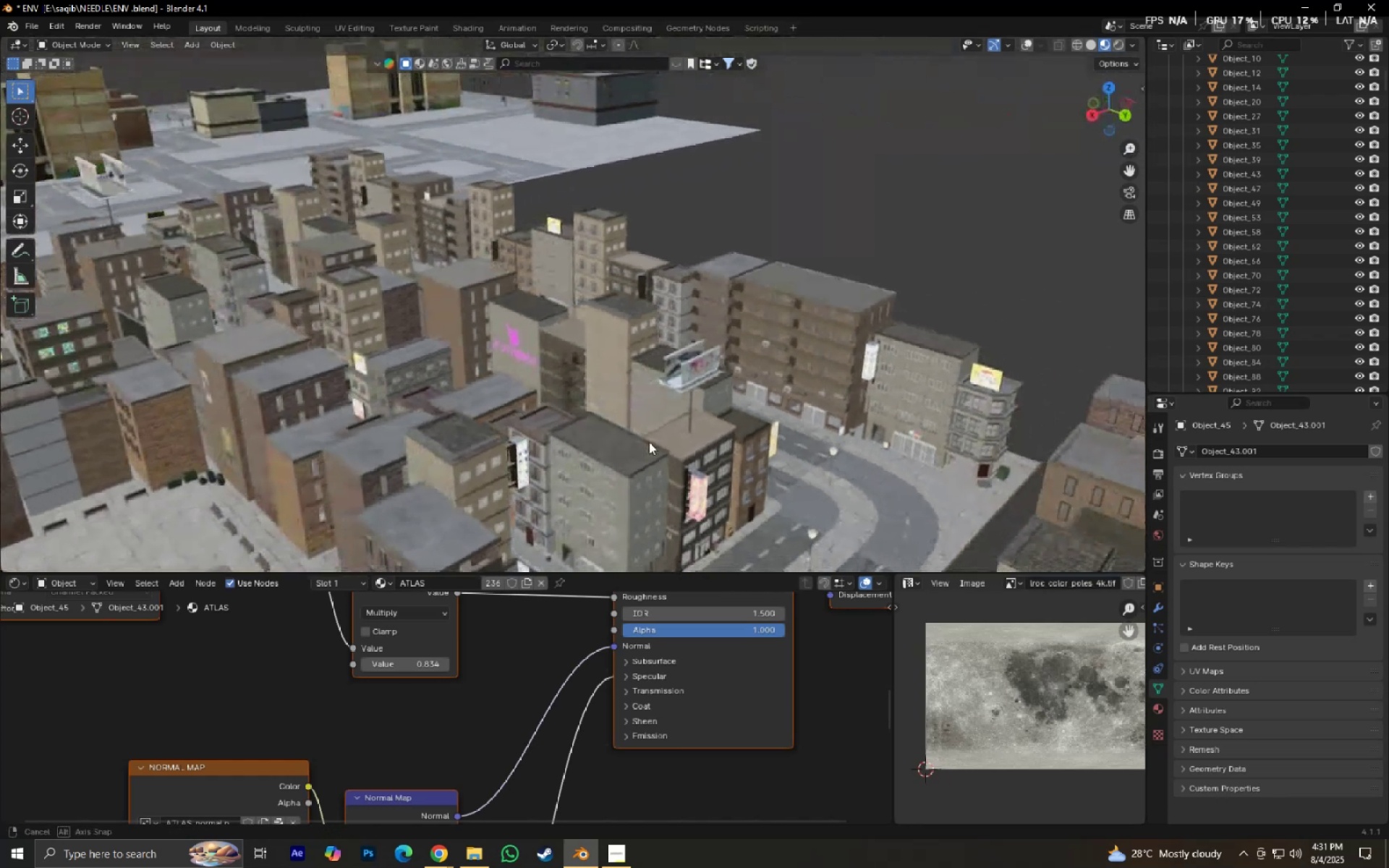 
scroll: coordinate [613, 478], scroll_direction: up, amount: 7.0
 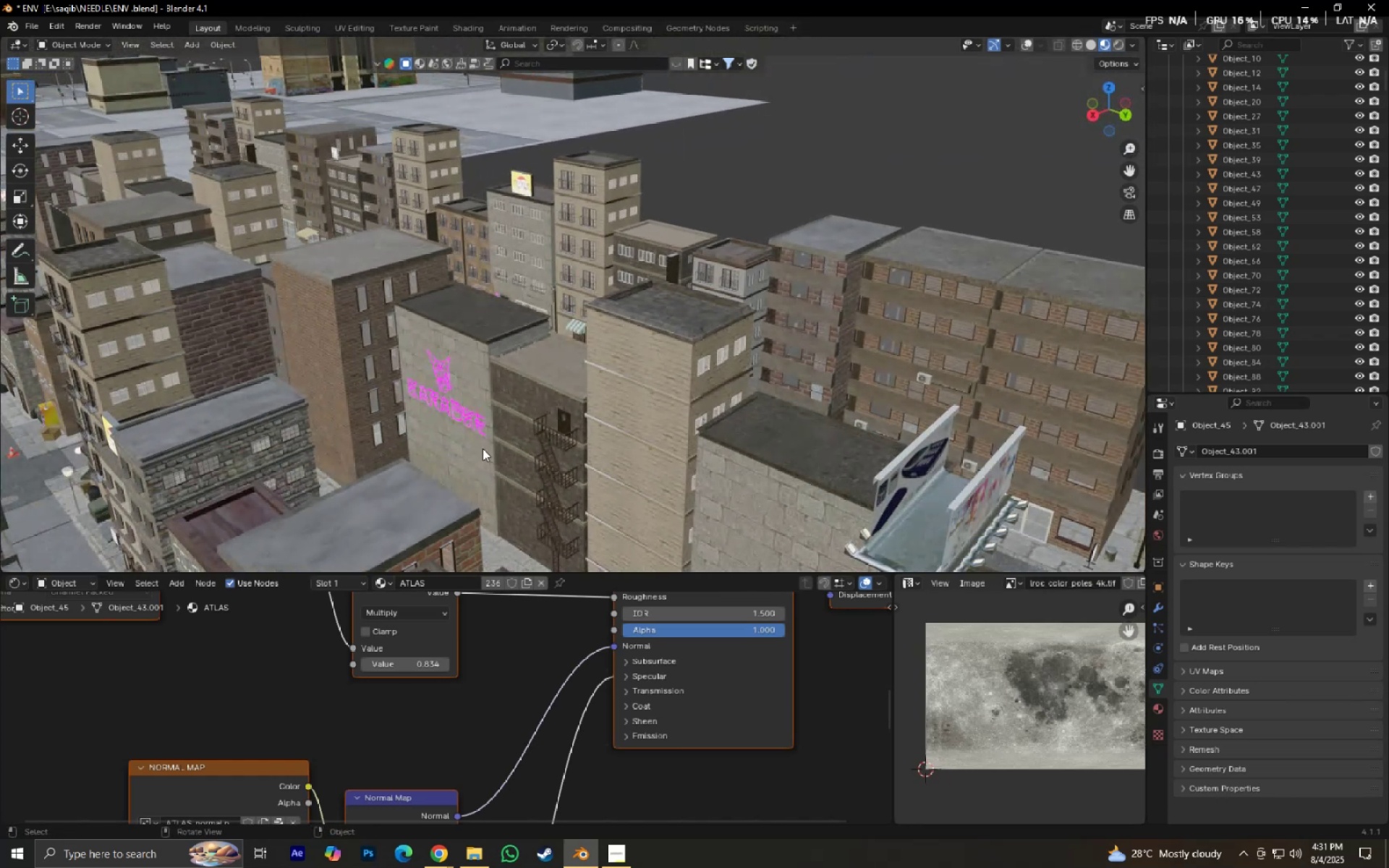 
scroll: coordinate [444, 370], scroll_direction: down, amount: 2.0
 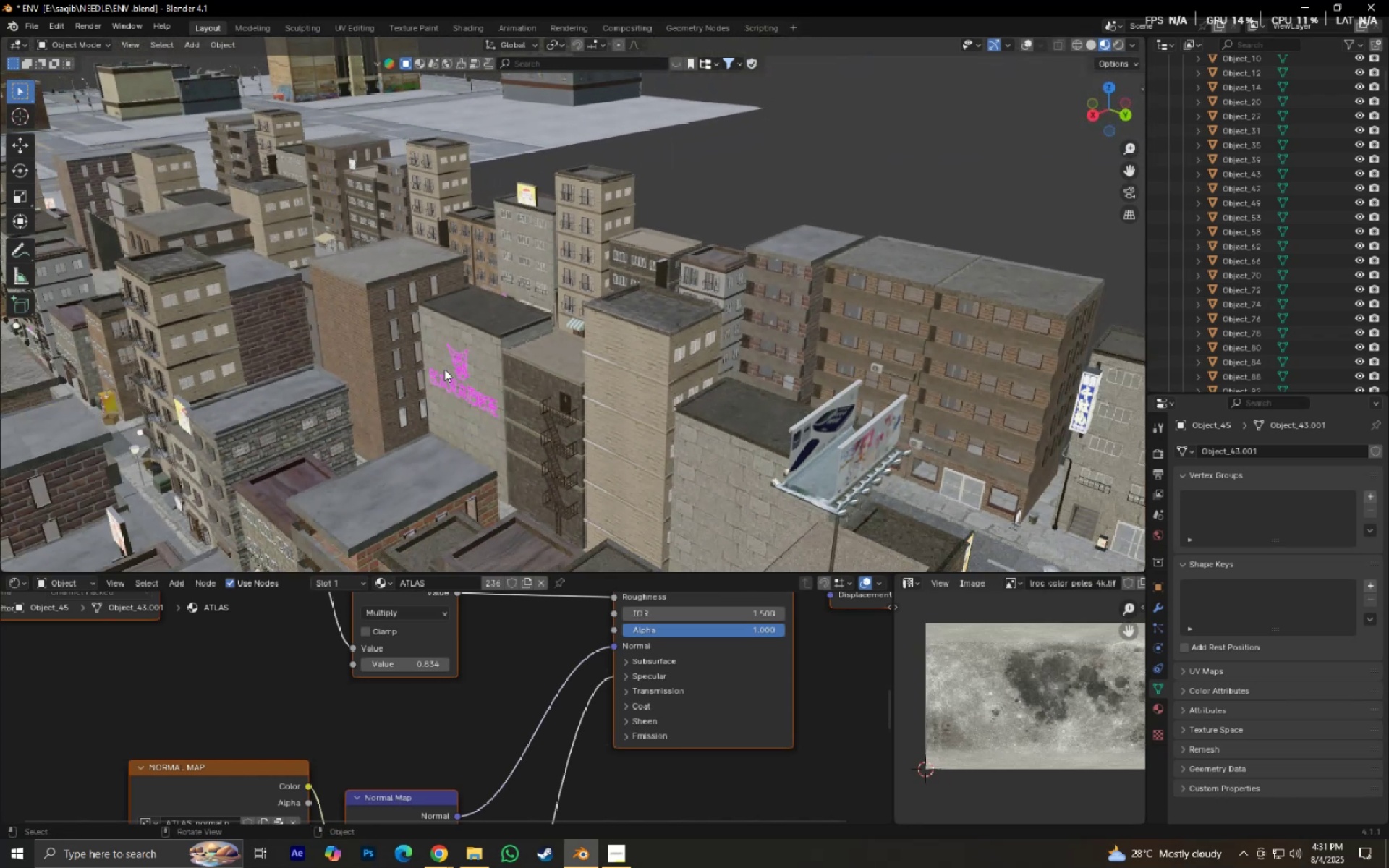 
hold_key(key=ShiftLeft, duration=0.52)
scroll: coordinate [432, 422], scroll_direction: down, amount: 1.0
 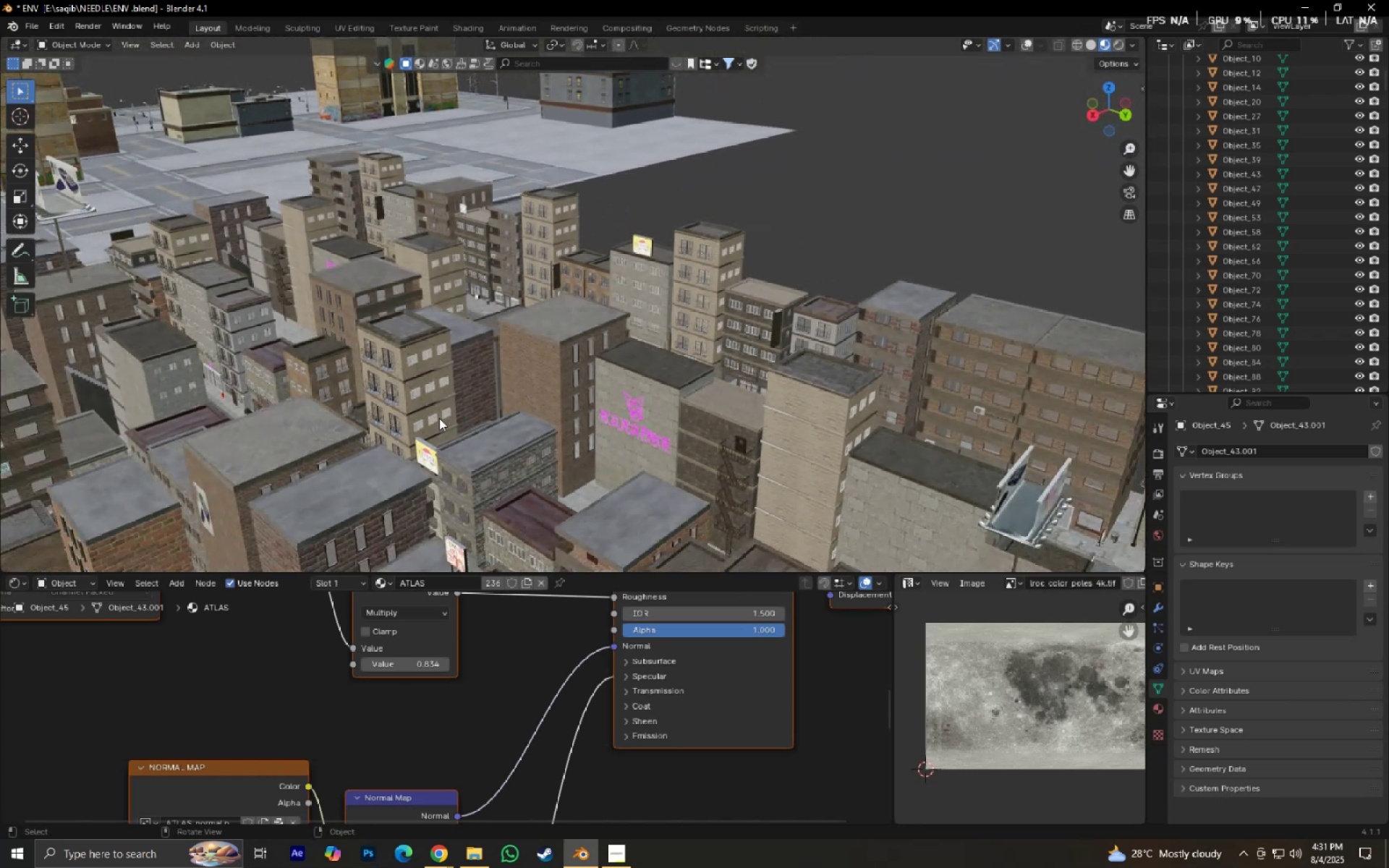 
hold_key(key=ShiftLeft, duration=0.33)
 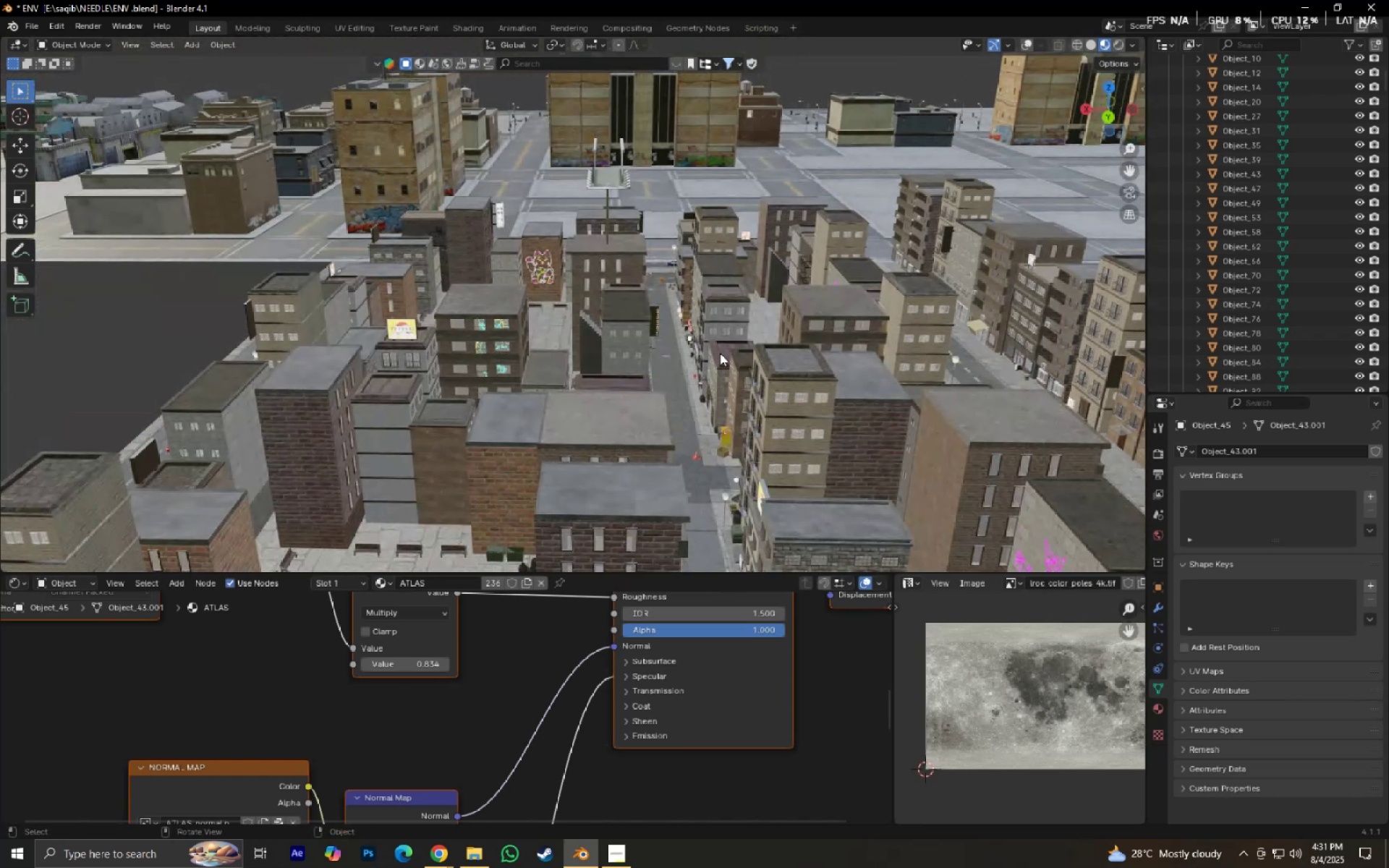 
left_click([699, 346])
 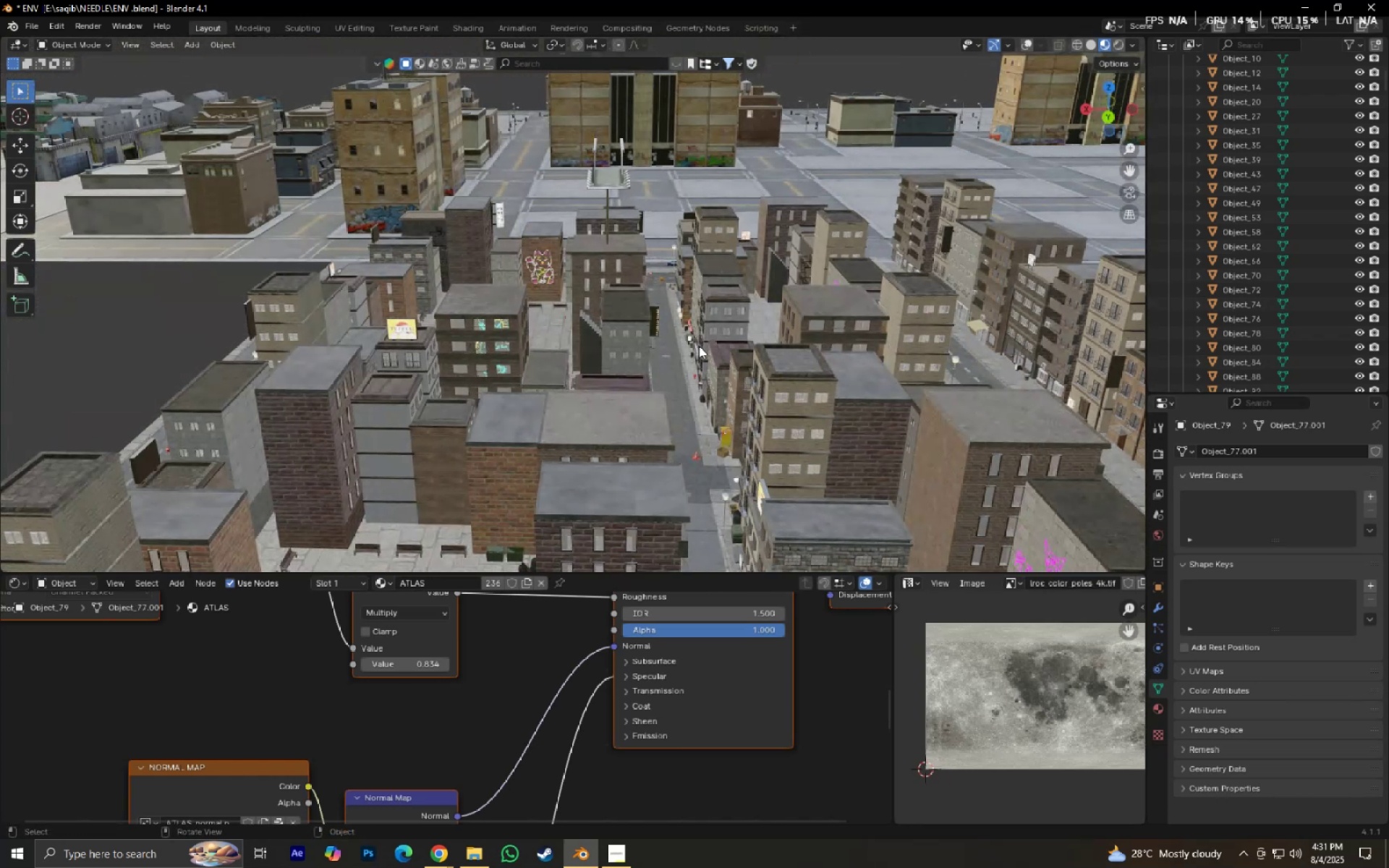 
key(NumpadDecimal)
 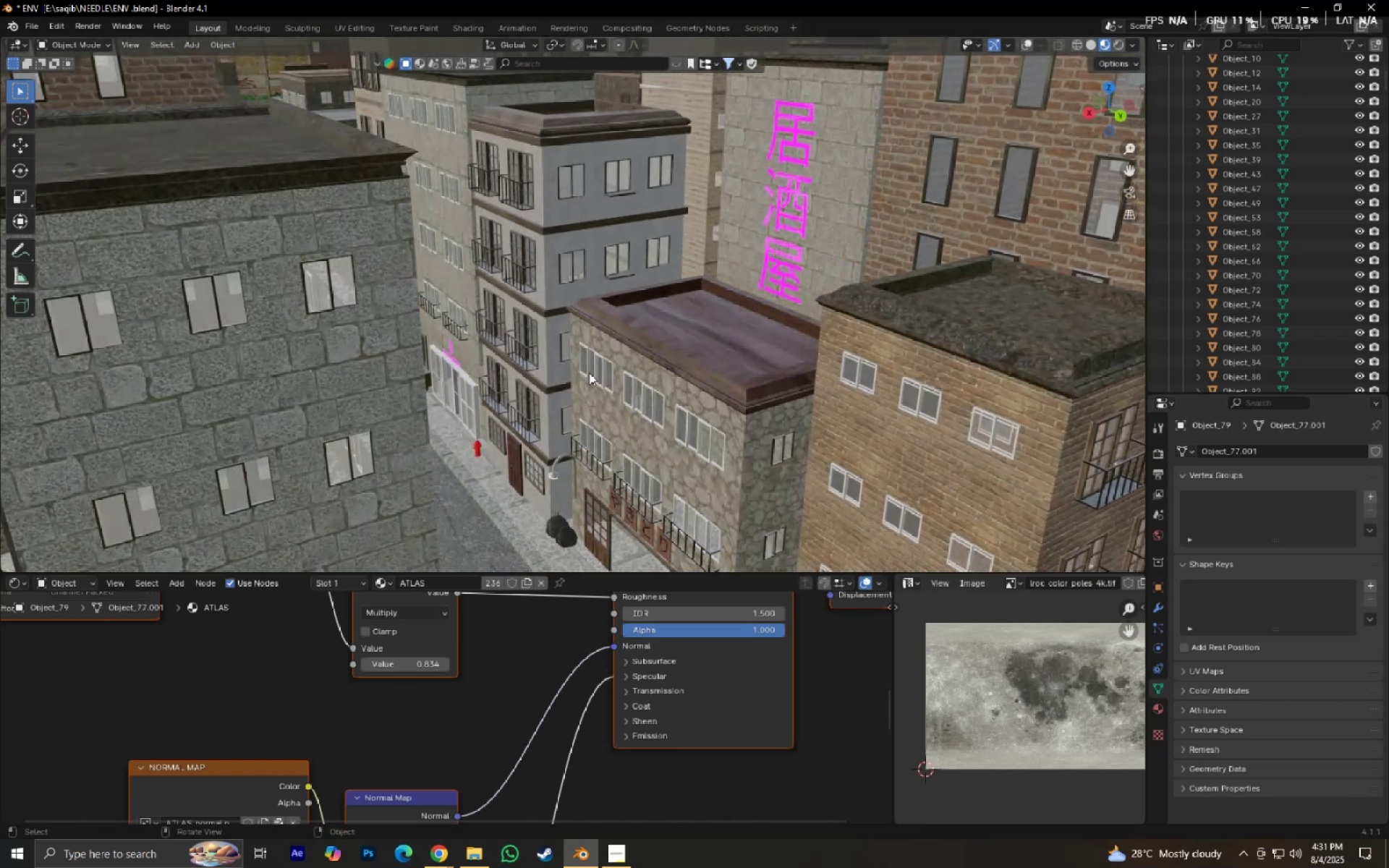 
hold_key(key=ShiftLeft, duration=0.35)
 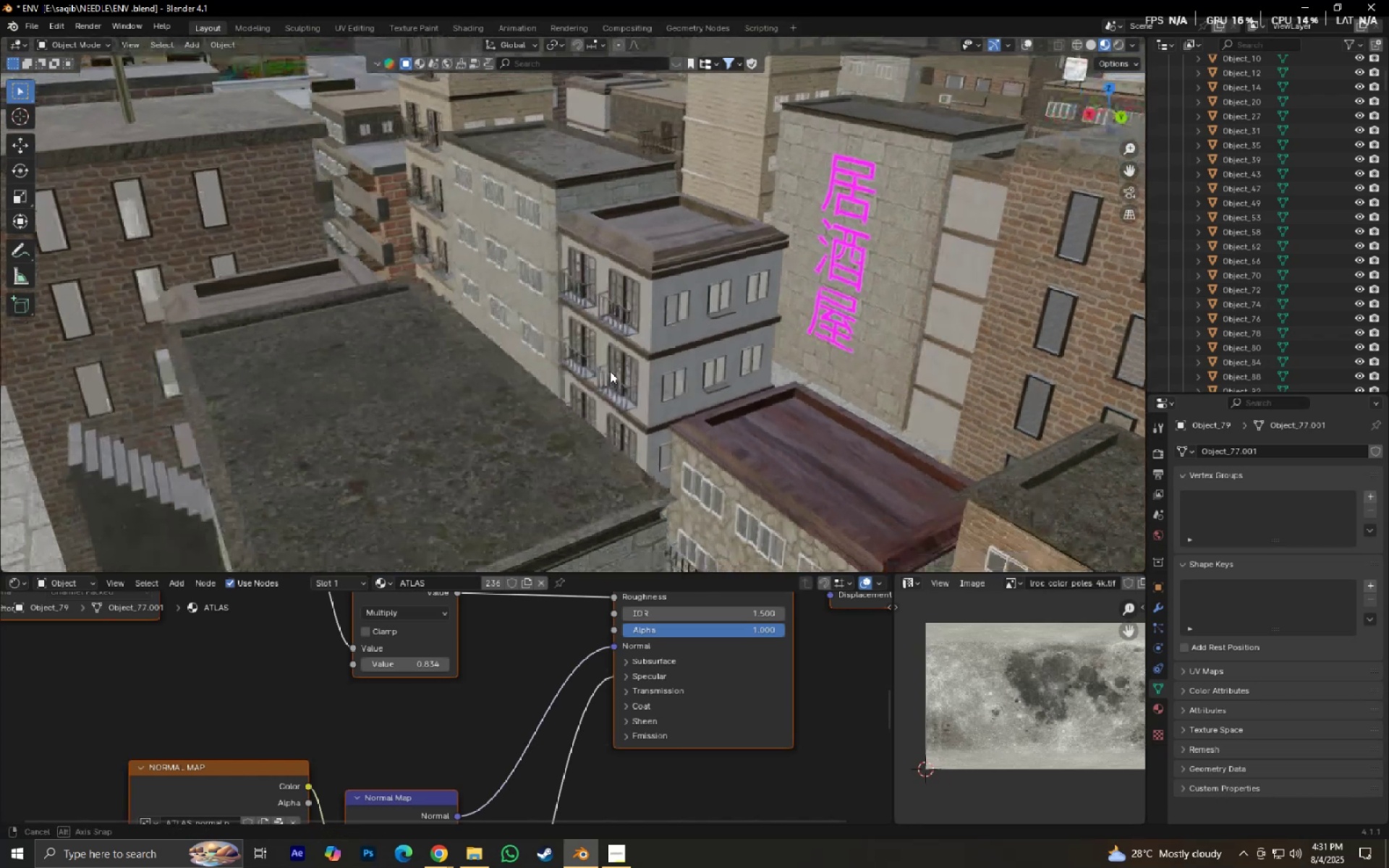 
hold_key(key=ShiftLeft, duration=0.3)
 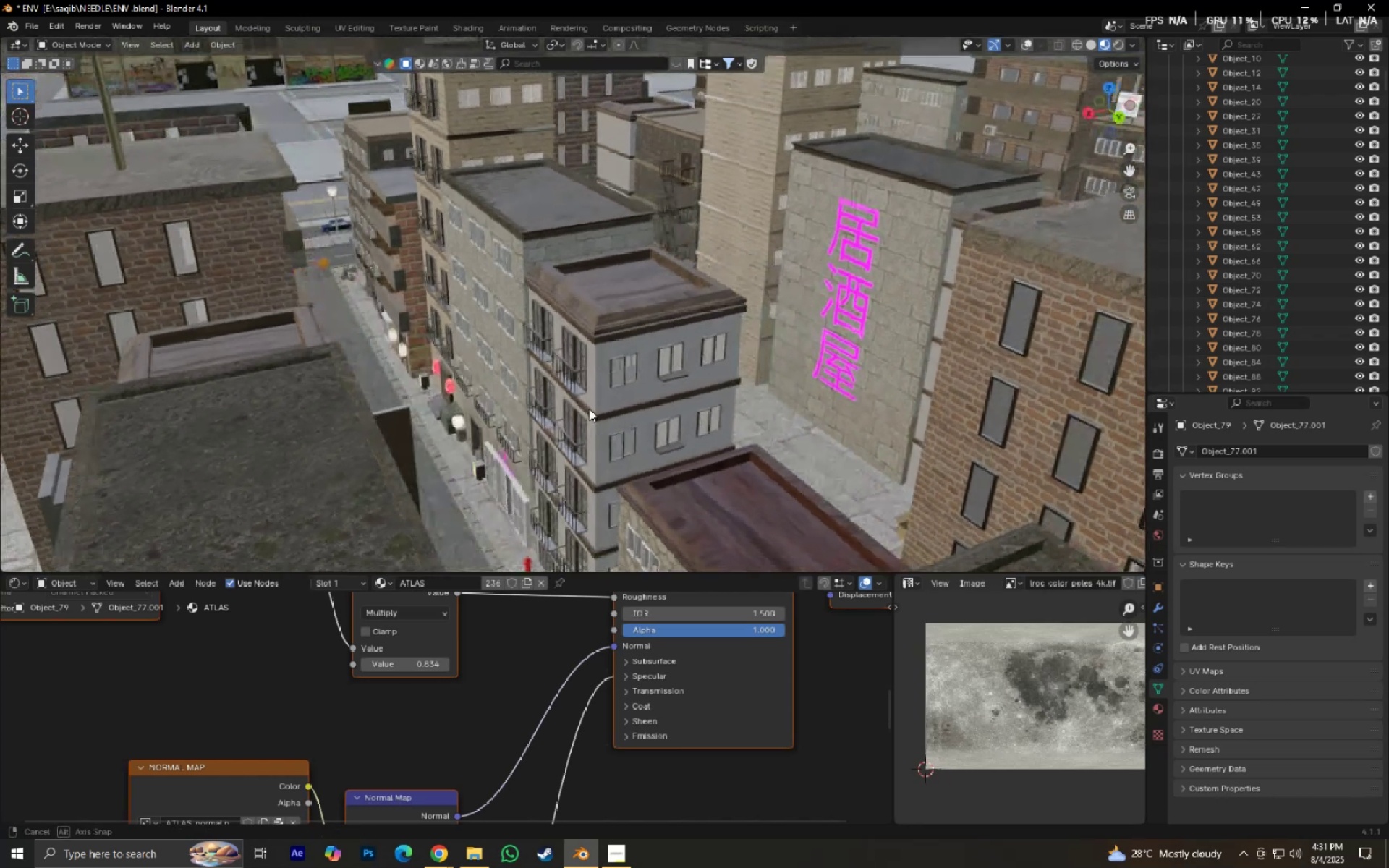 
hold_key(key=ShiftLeft, duration=0.34)
 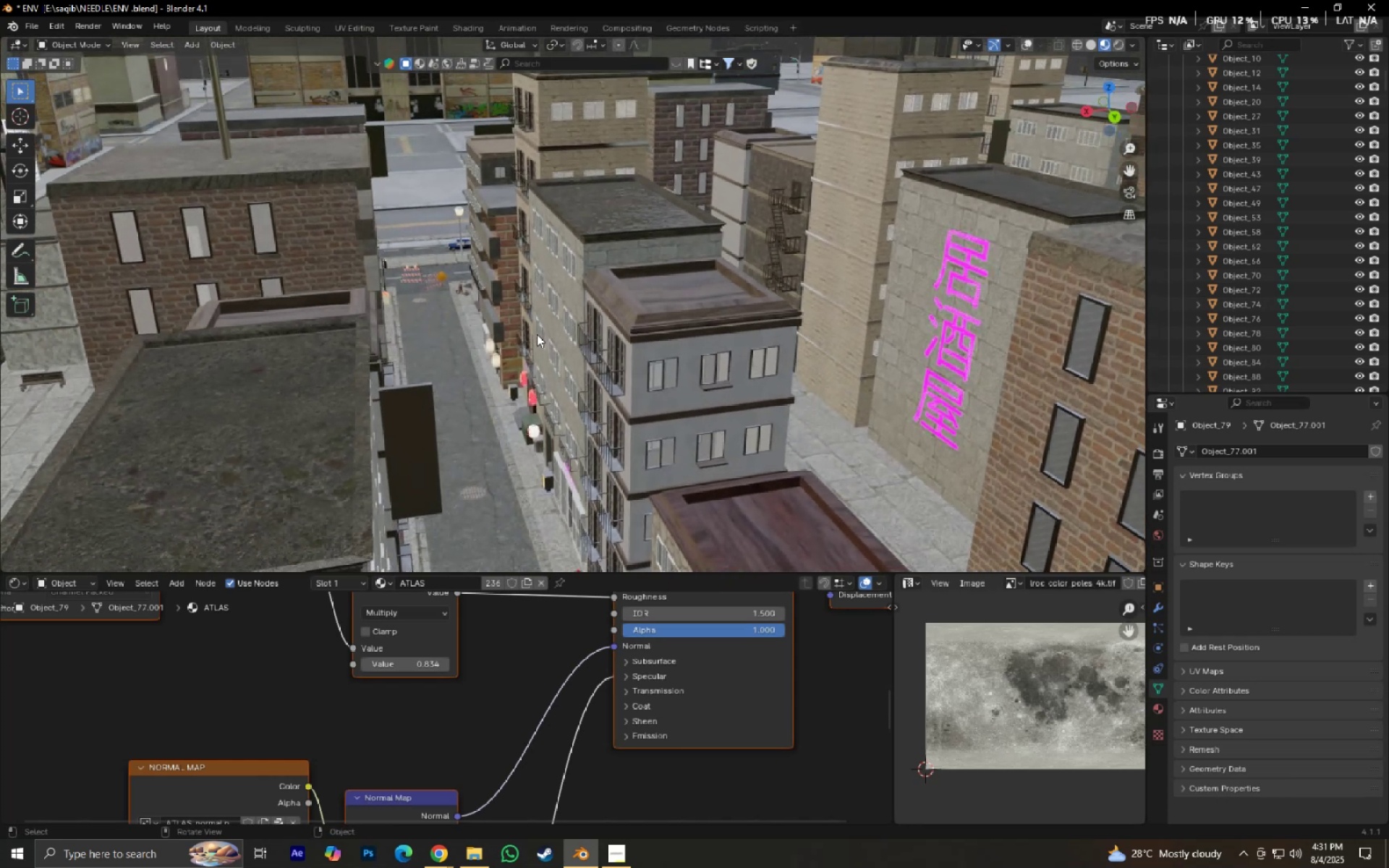 
scroll: coordinate [537, 333], scroll_direction: down, amount: 3.0
 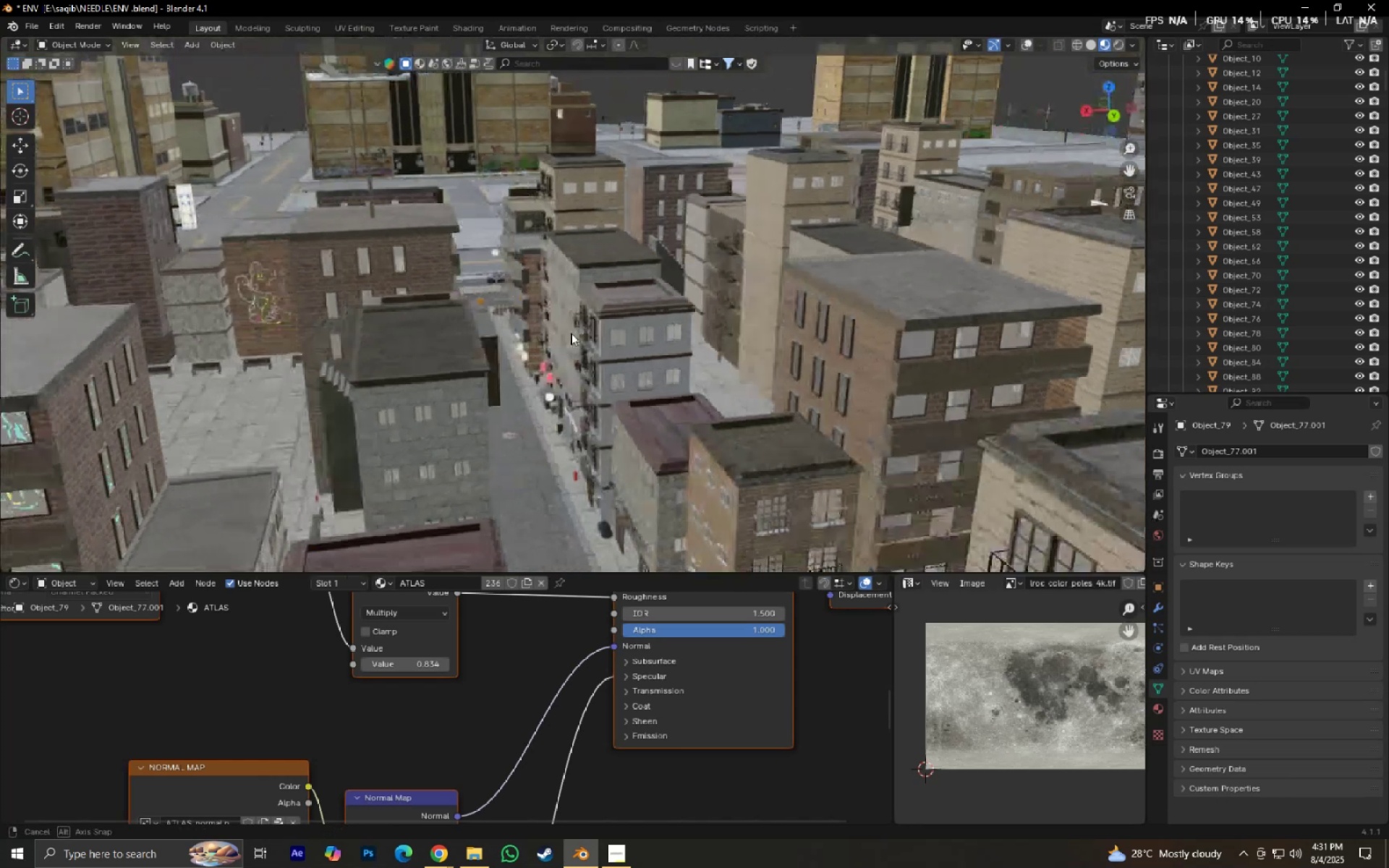 
hold_key(key=ShiftLeft, duration=0.62)
 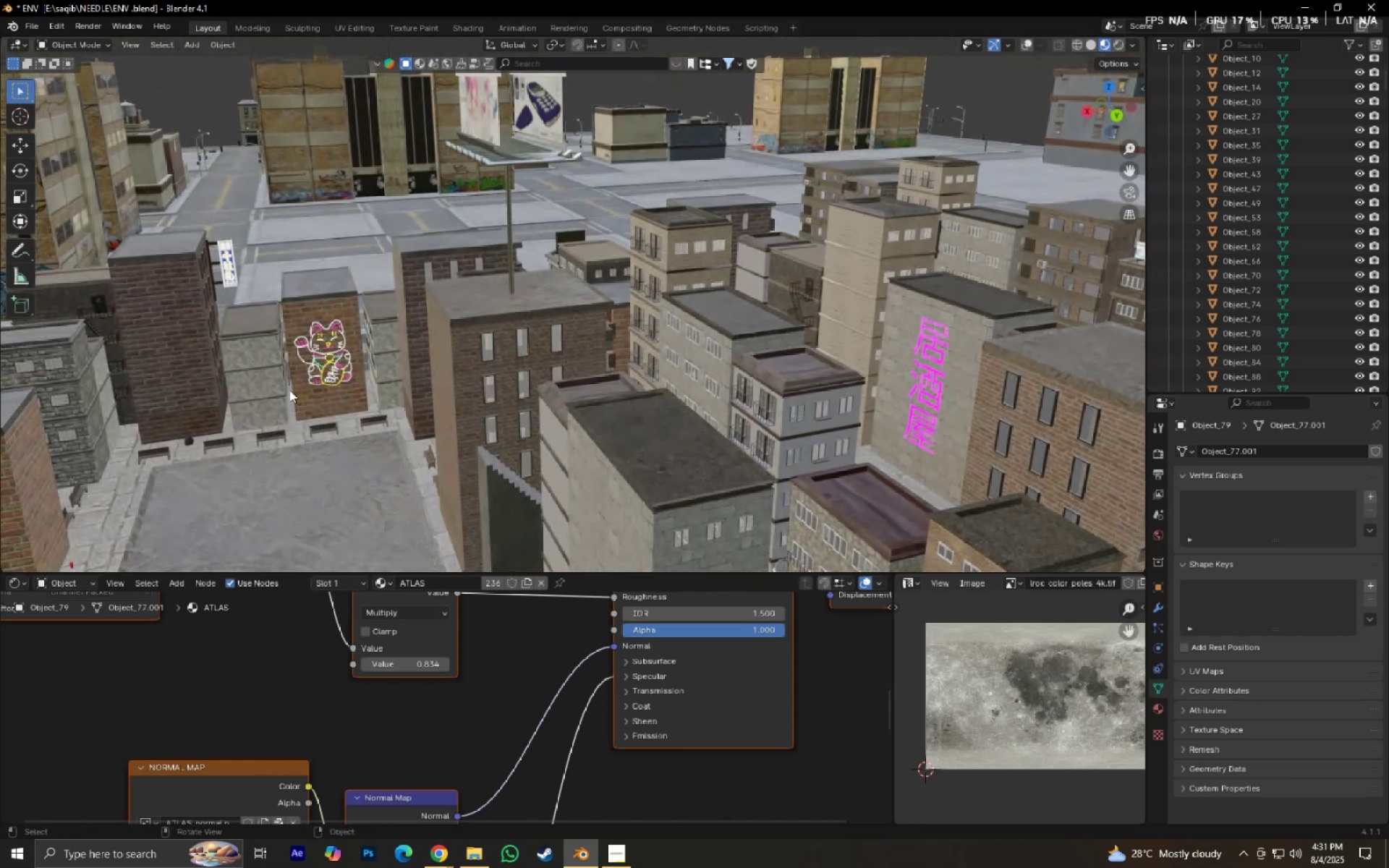 
scroll: coordinate [264, 376], scroll_direction: down, amount: 2.0
 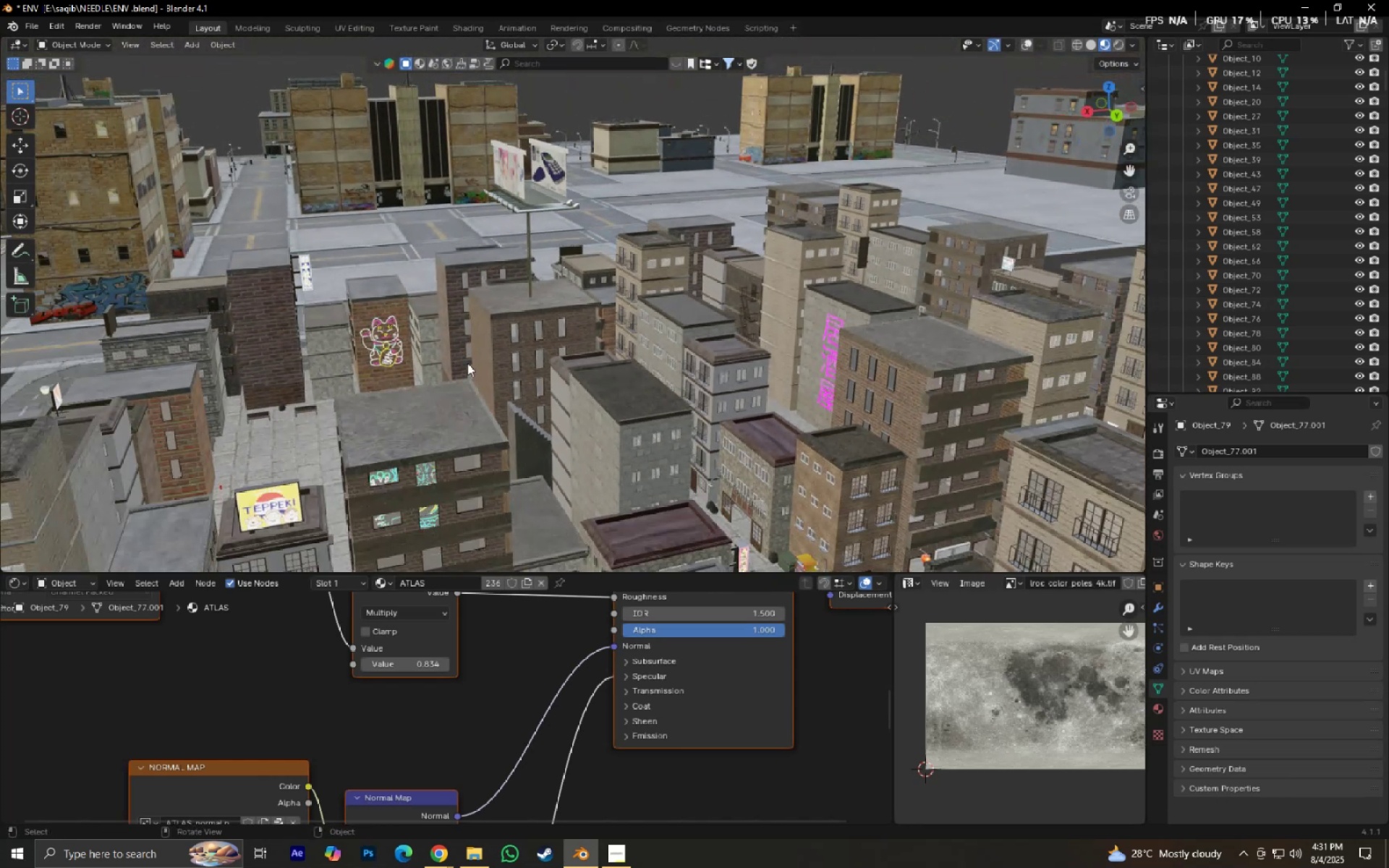 
hold_key(key=ShiftLeft, duration=0.45)
 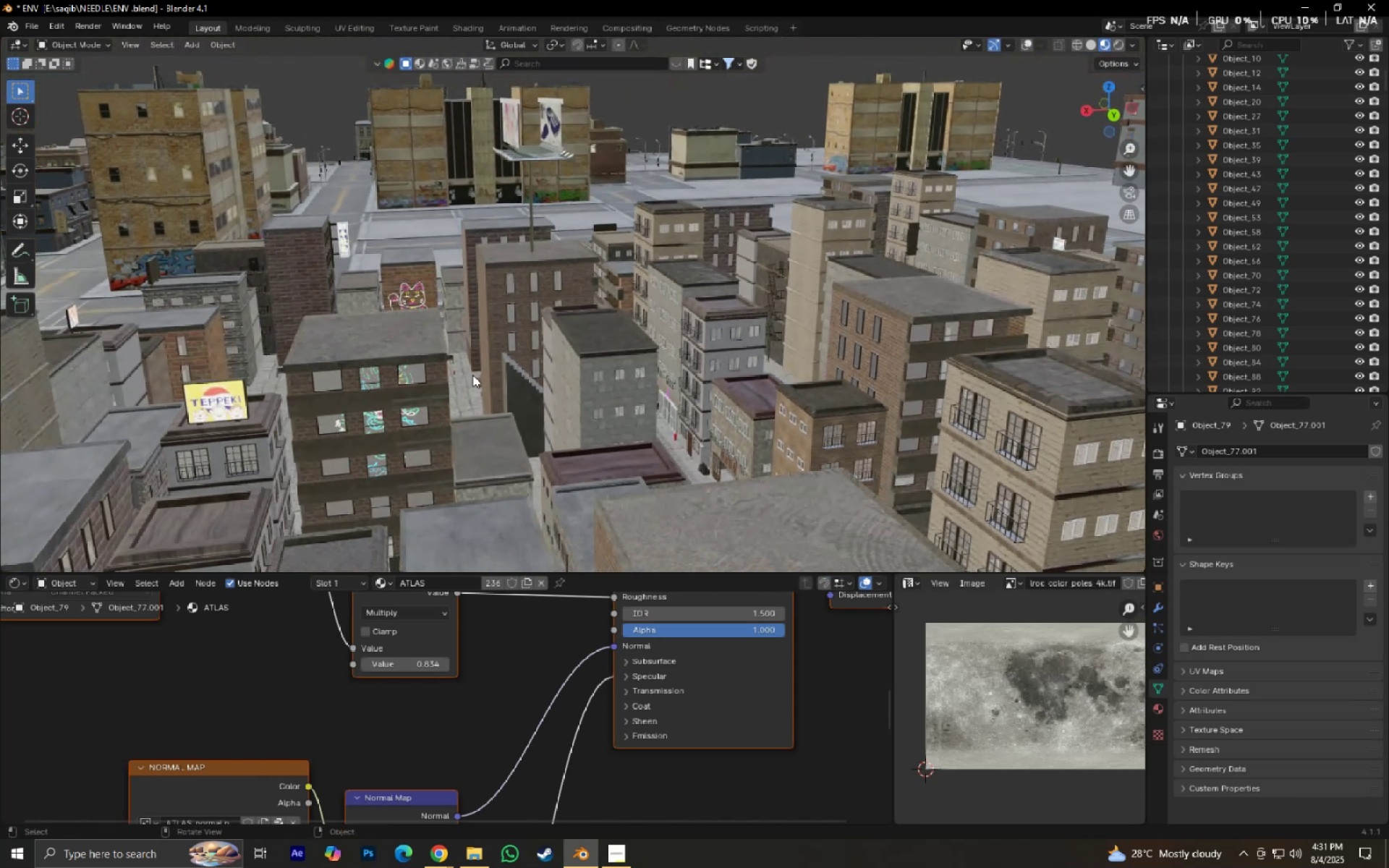 
left_click([521, 306])
 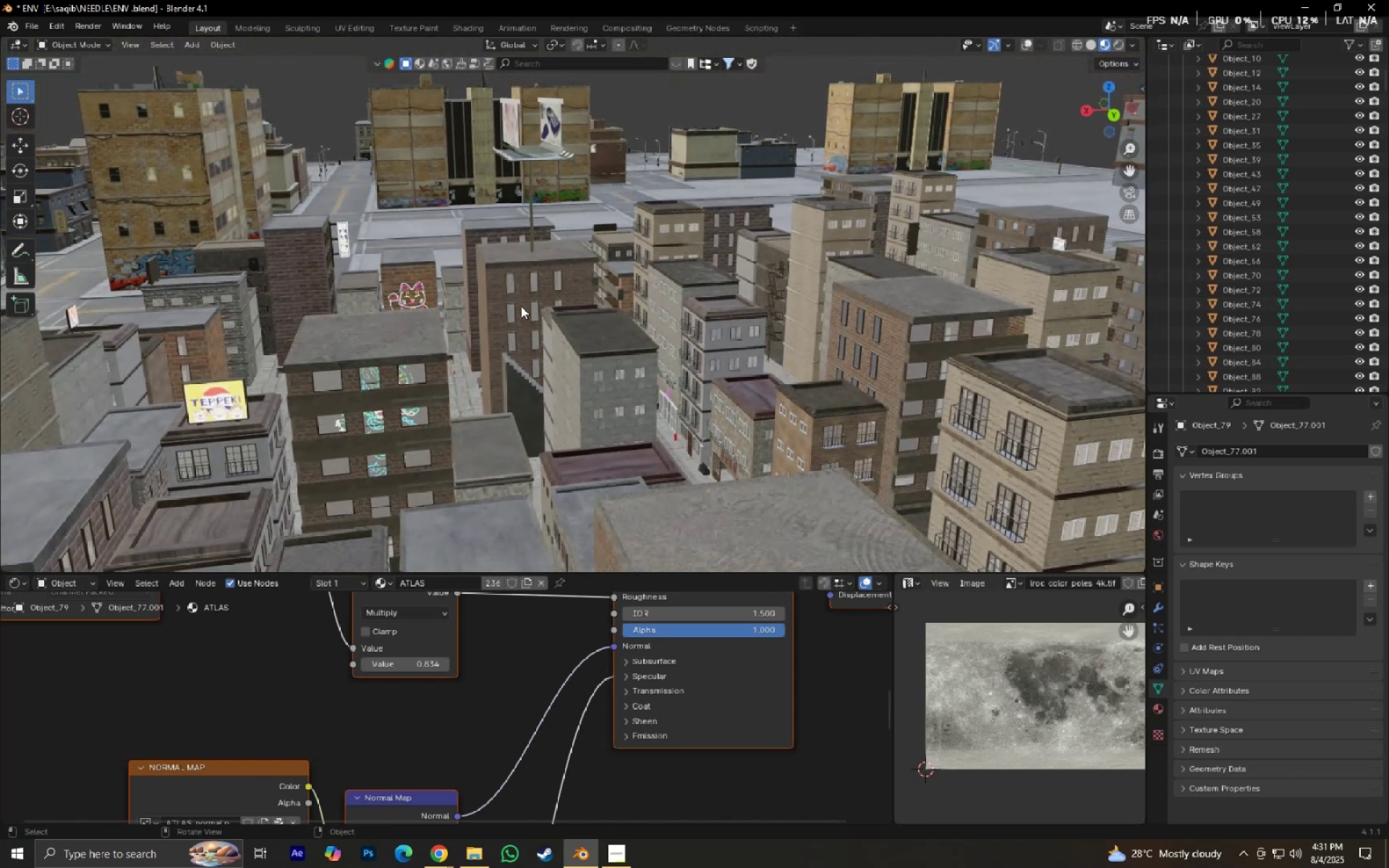 
key(Shift+ShiftLeft)
 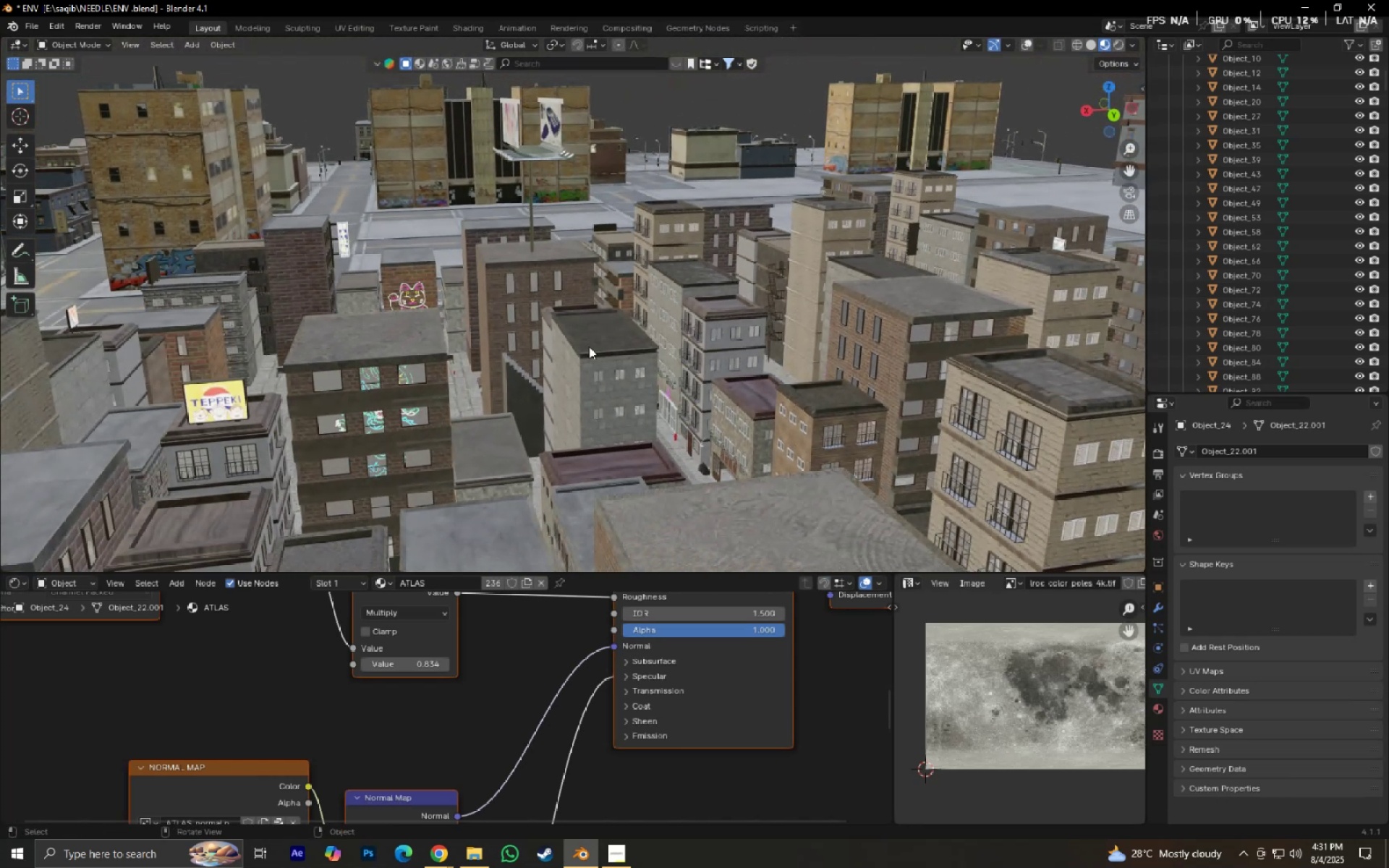 
key(G)
 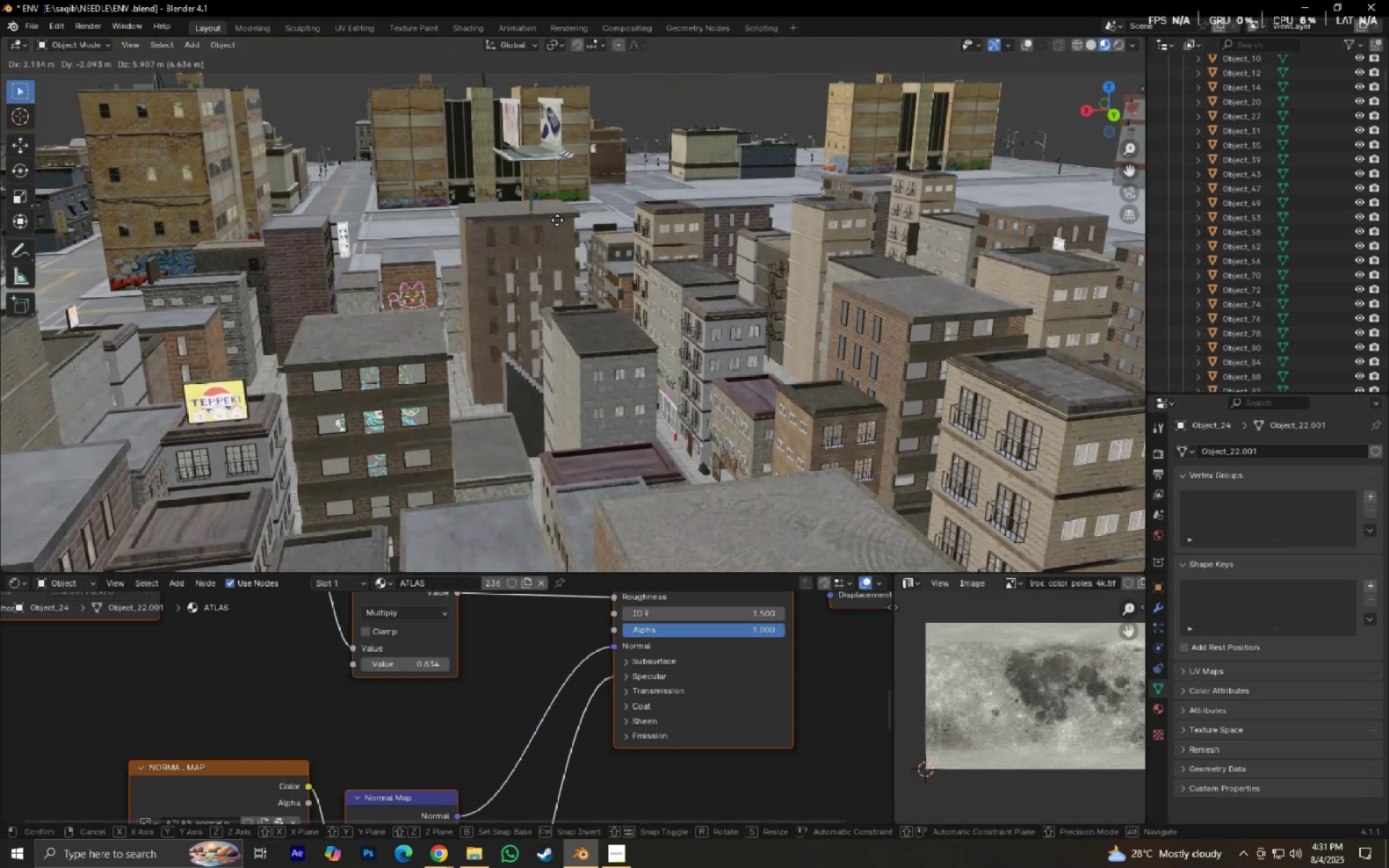 
right_click([547, 217])
 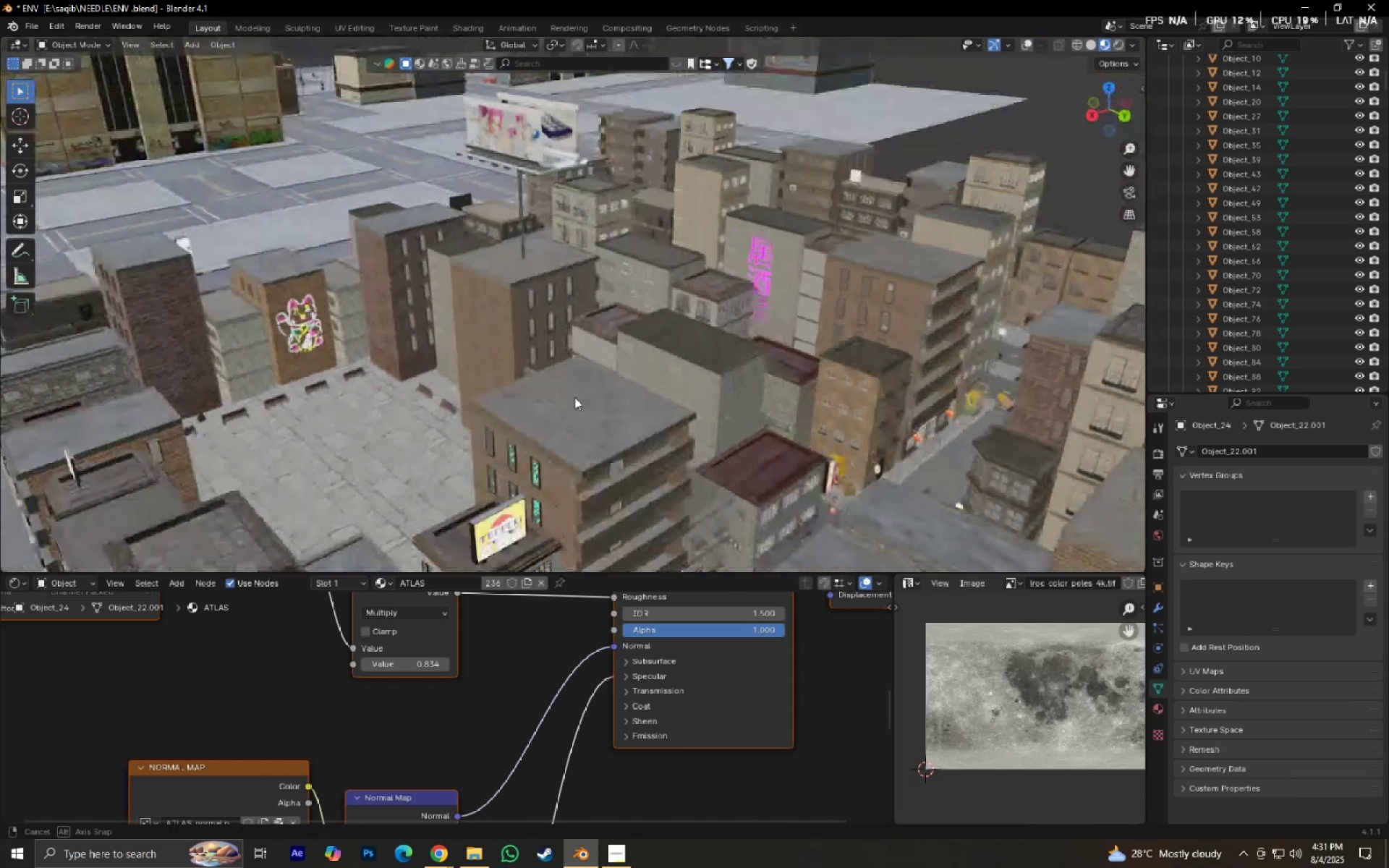 
hold_key(key=ShiftLeft, duration=0.51)
 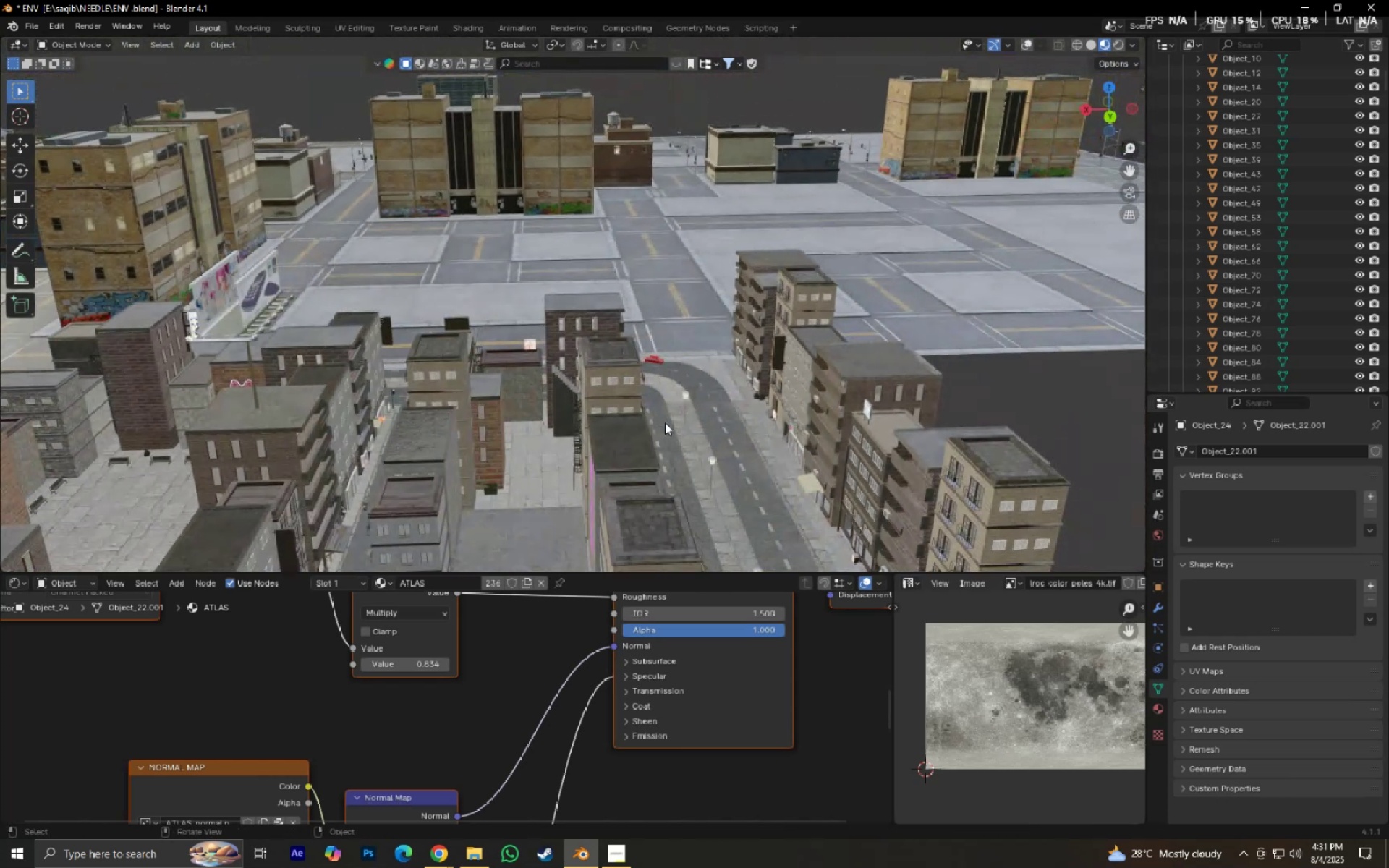 
hold_key(key=ShiftLeft, duration=0.36)
 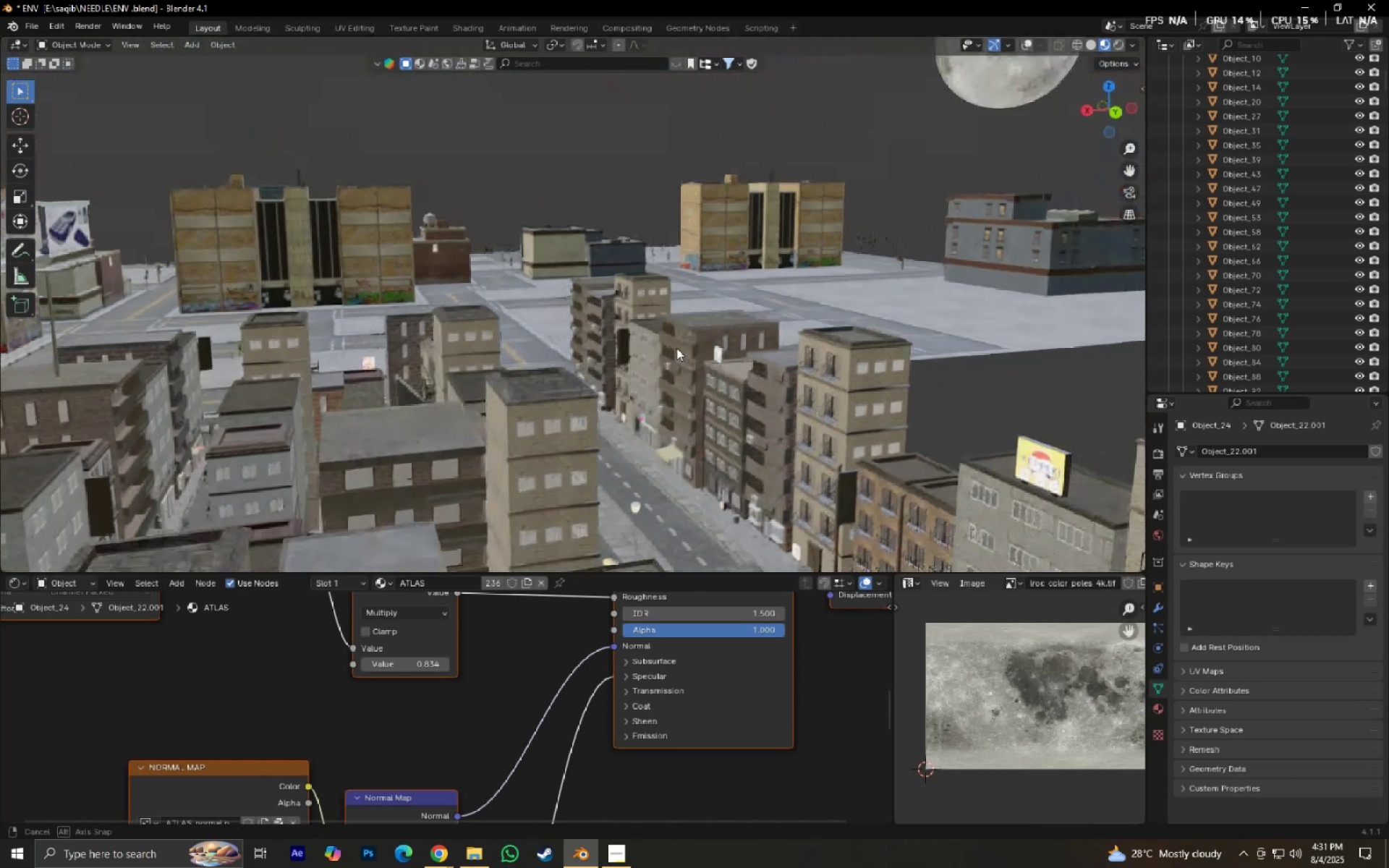 
scroll: coordinate [684, 367], scroll_direction: up, amount: 2.0
 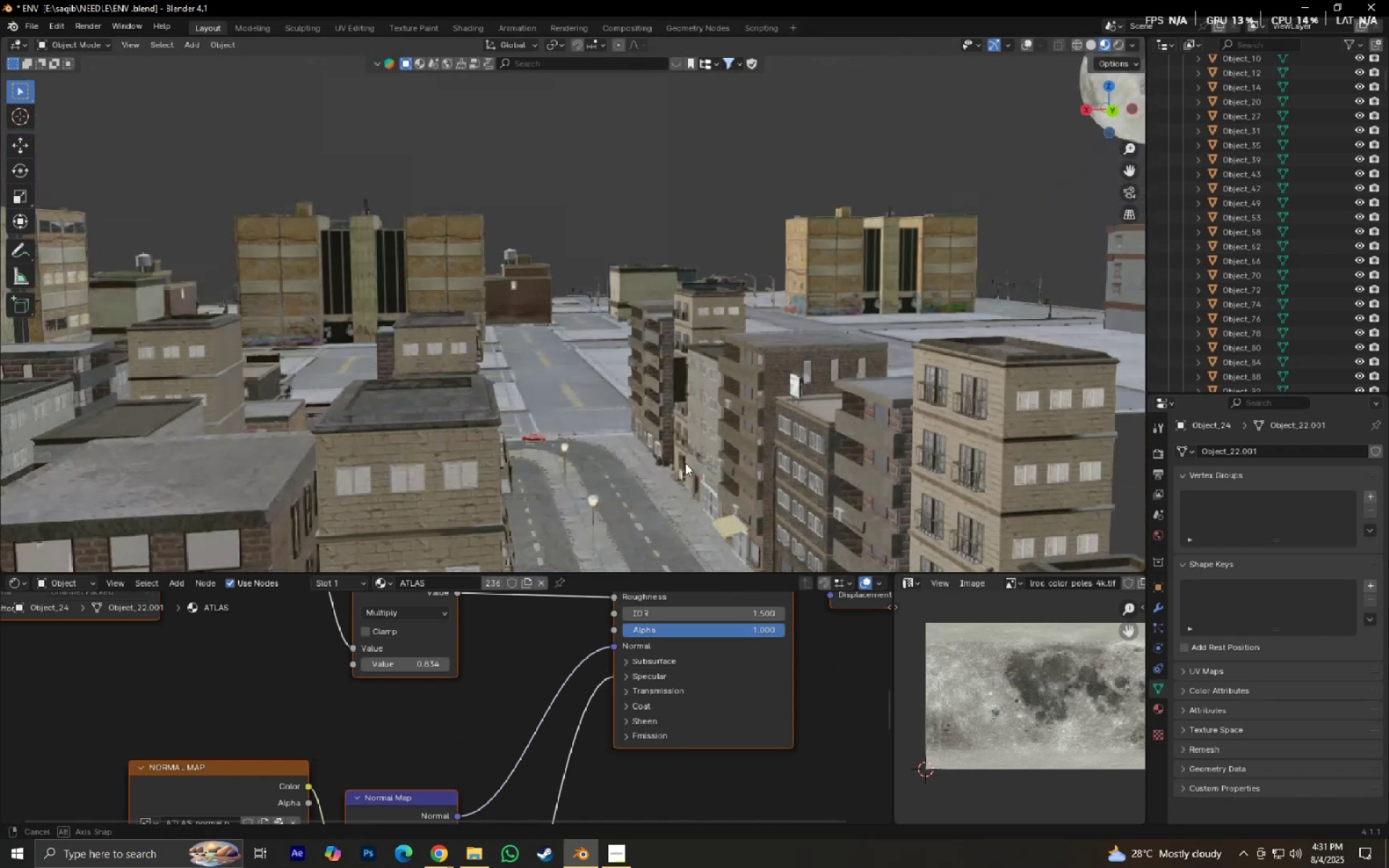 
hold_key(key=ShiftLeft, duration=0.34)
 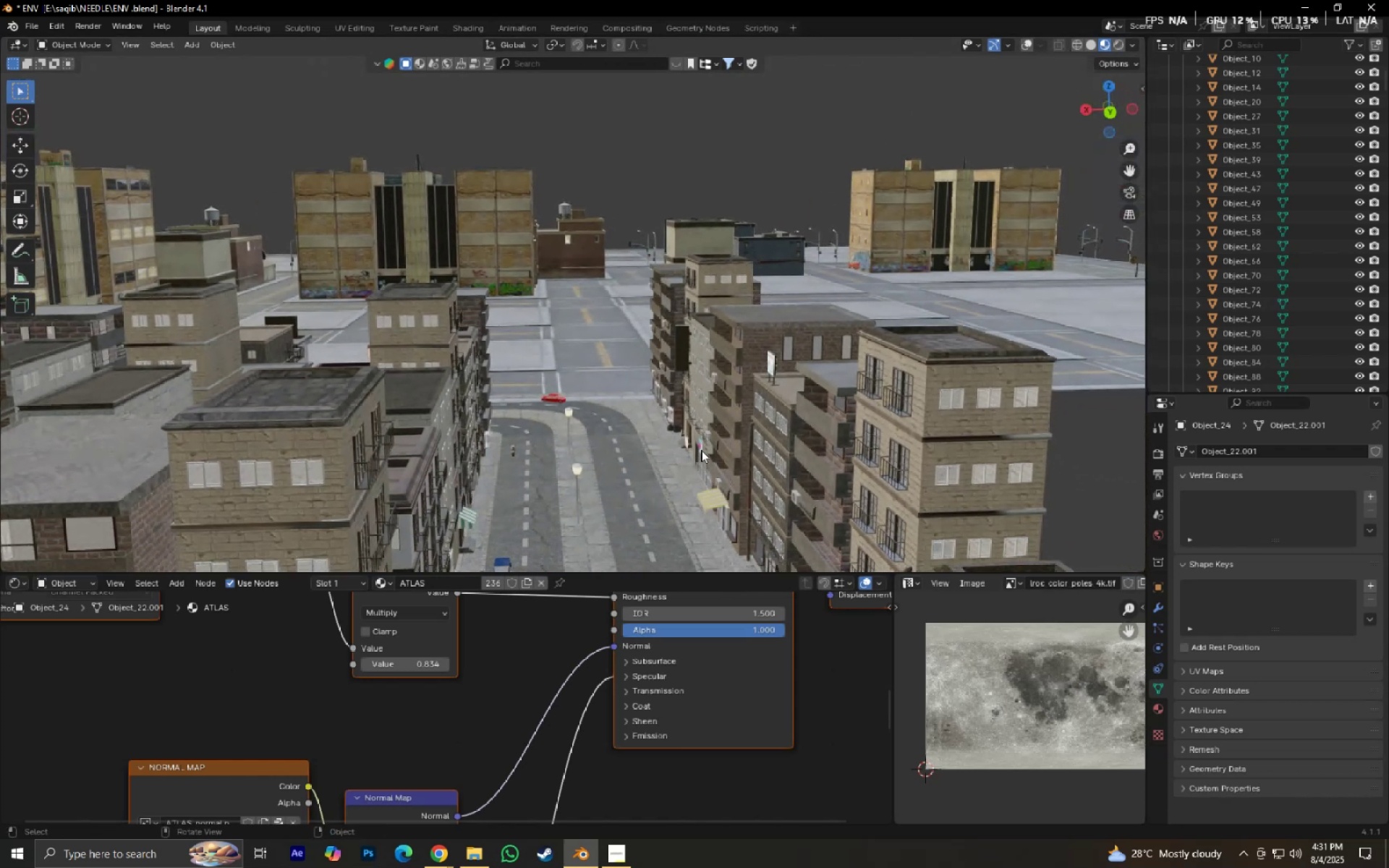 
key(G)
 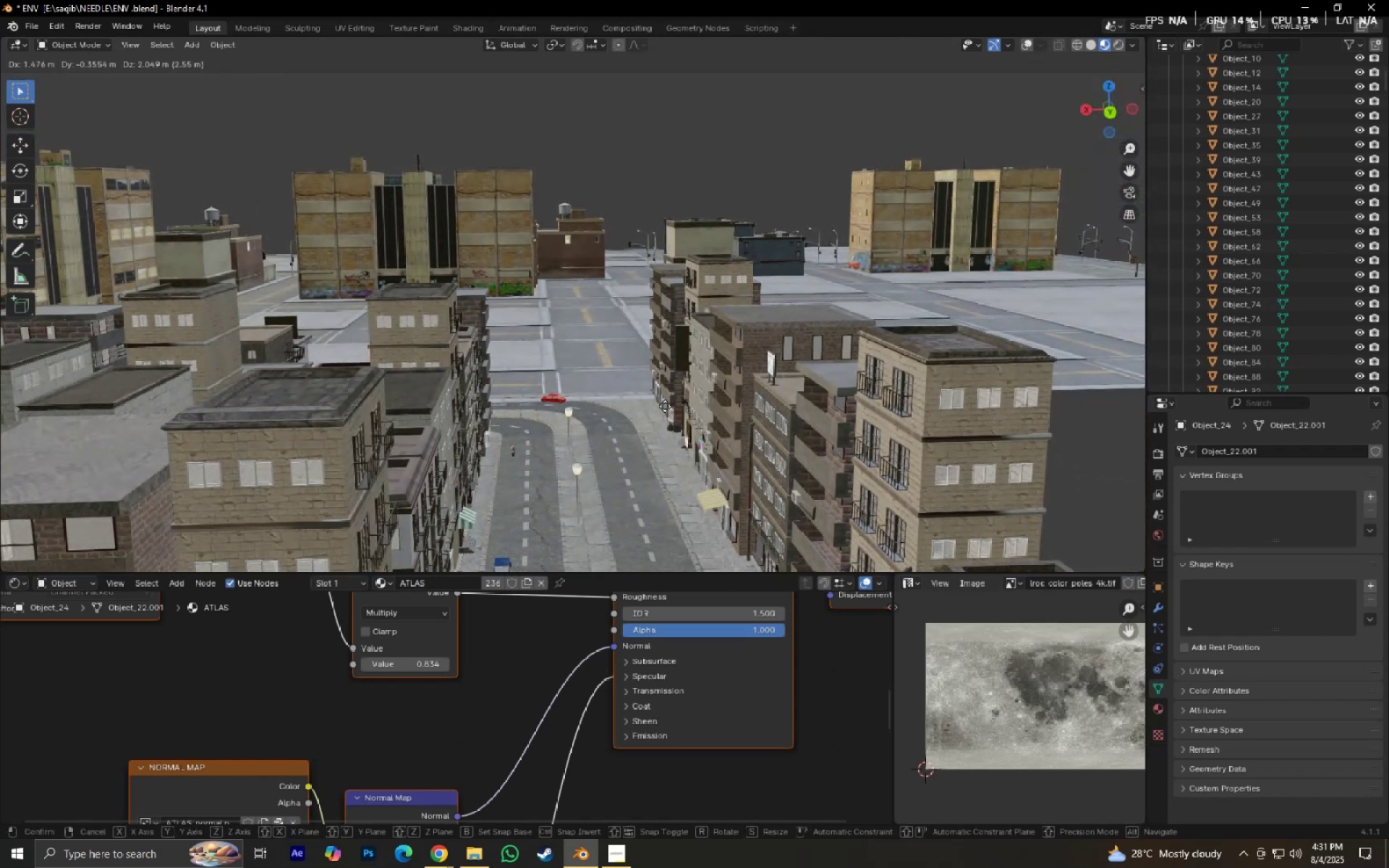 
right_click([640, 411])
 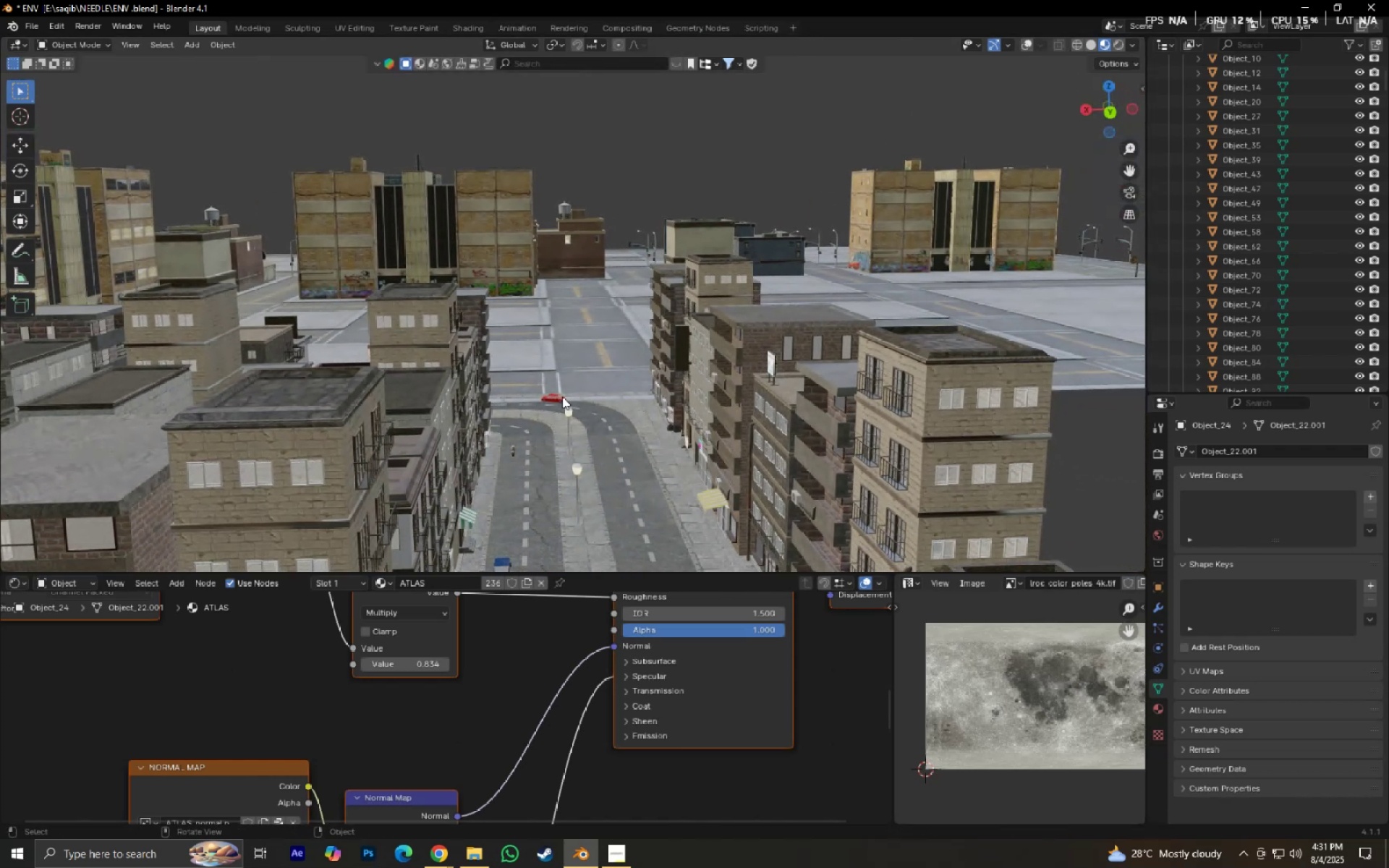 
left_click([561, 396])
 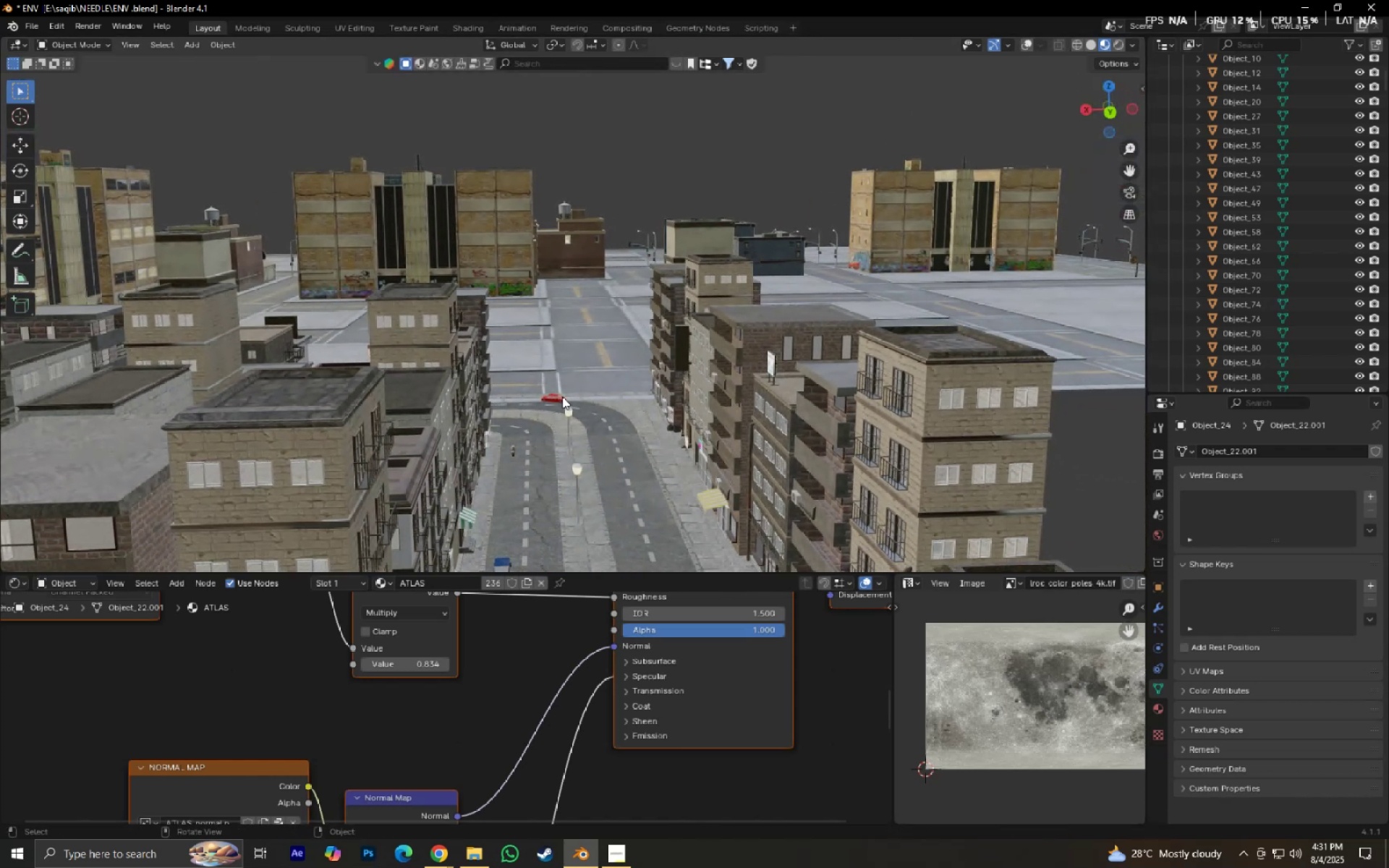 
key(G)
 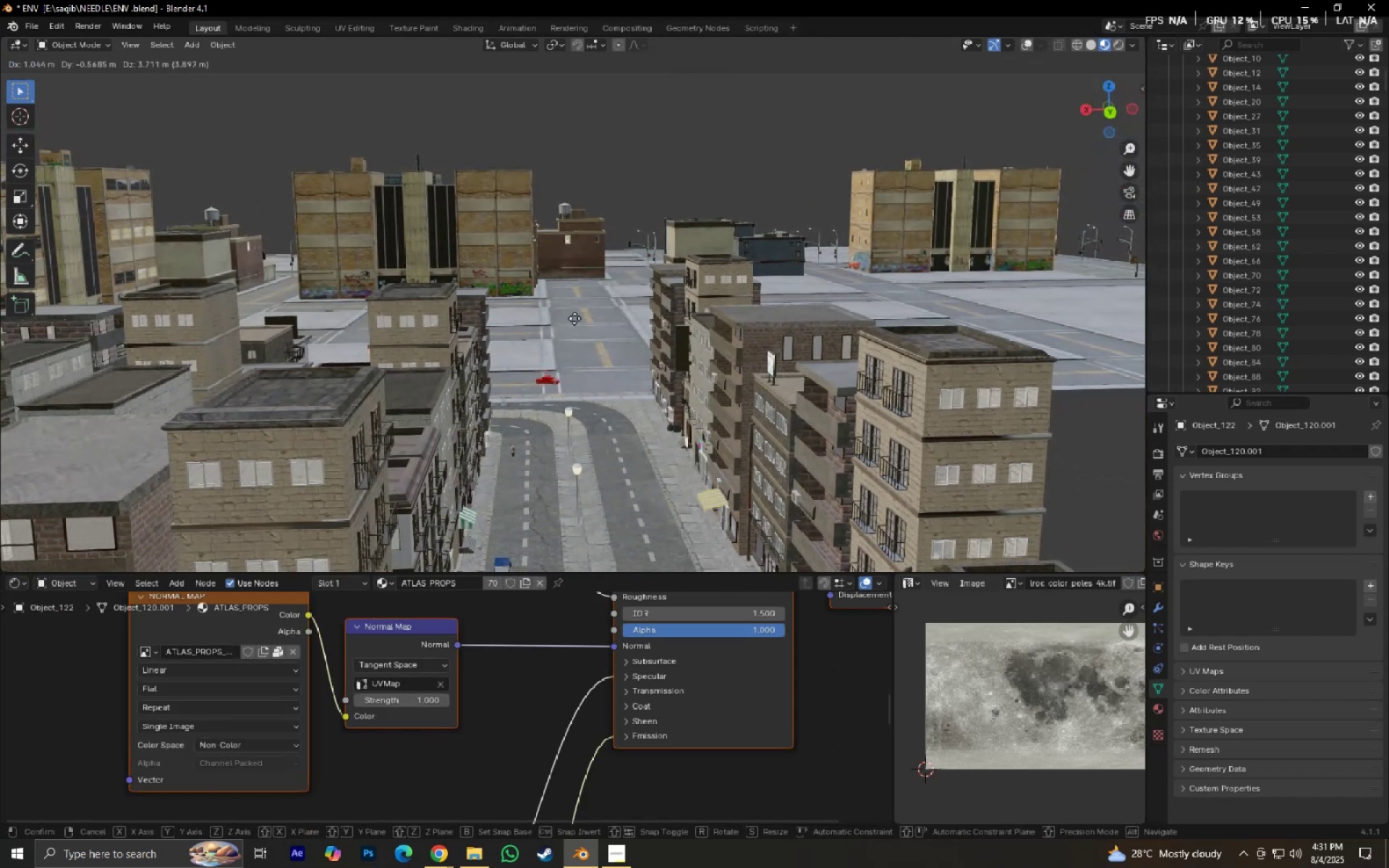 
right_click([565, 310])
 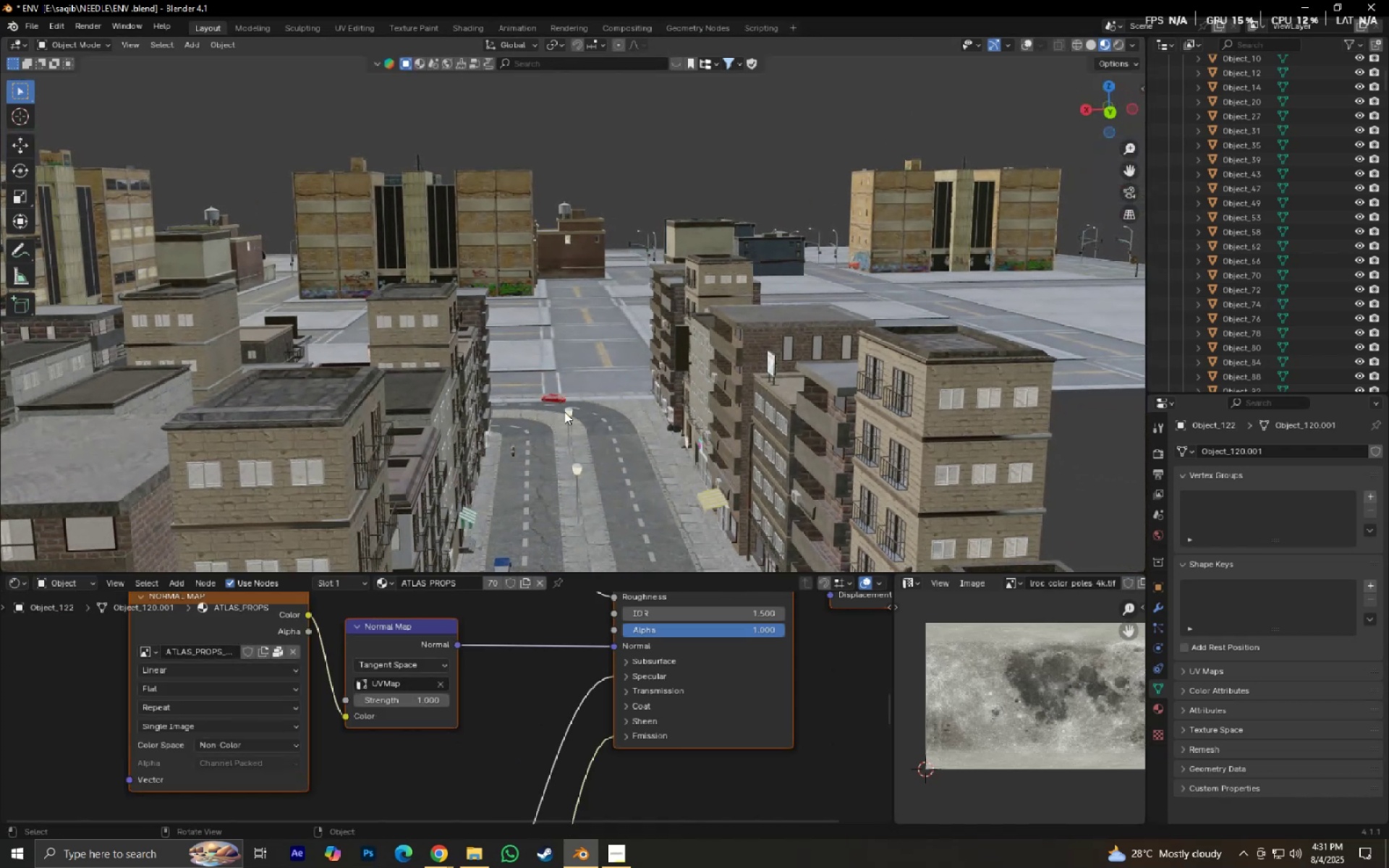 
key(Numpad0)
 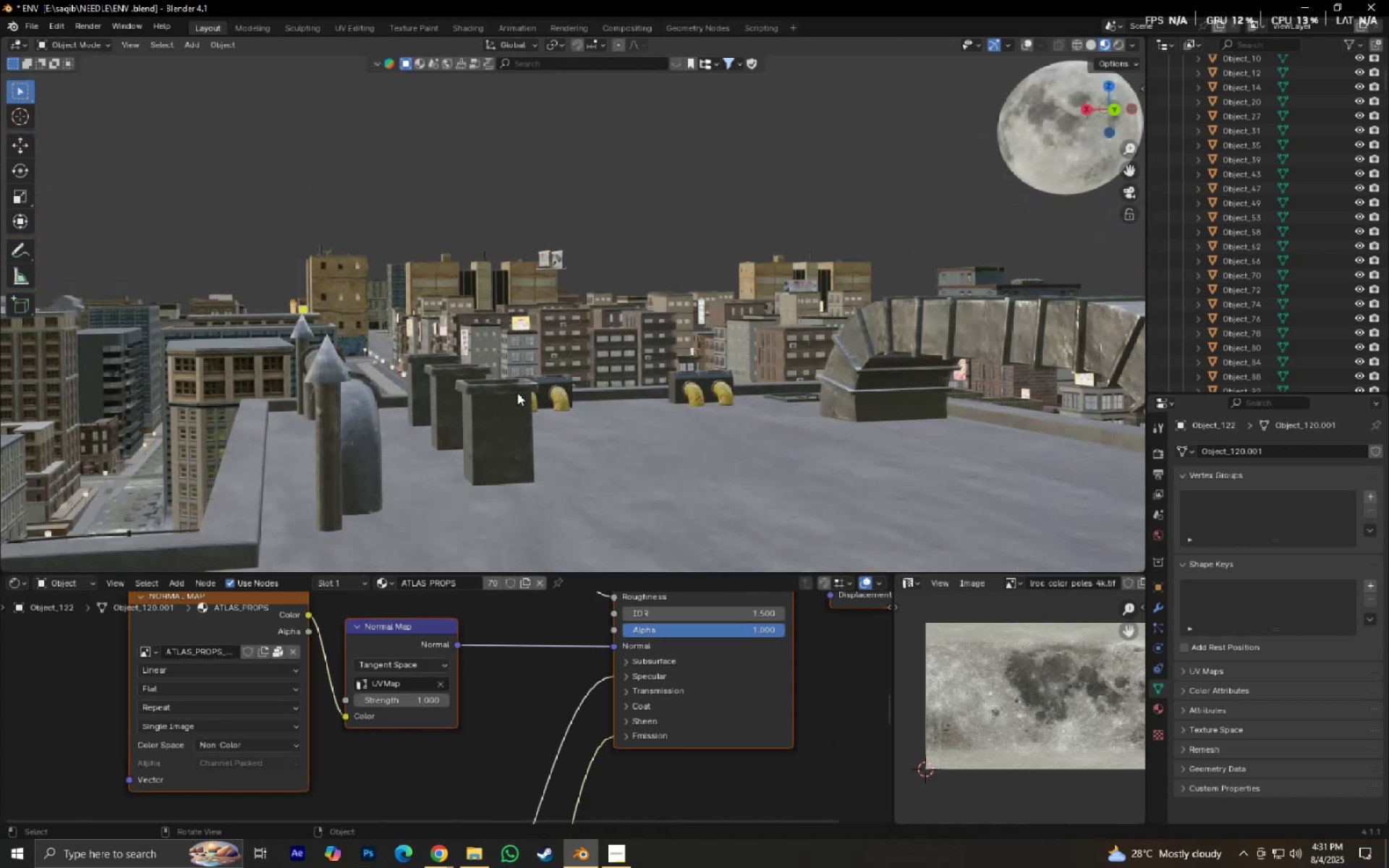 
hold_key(key=ShiftLeft, duration=0.46)
 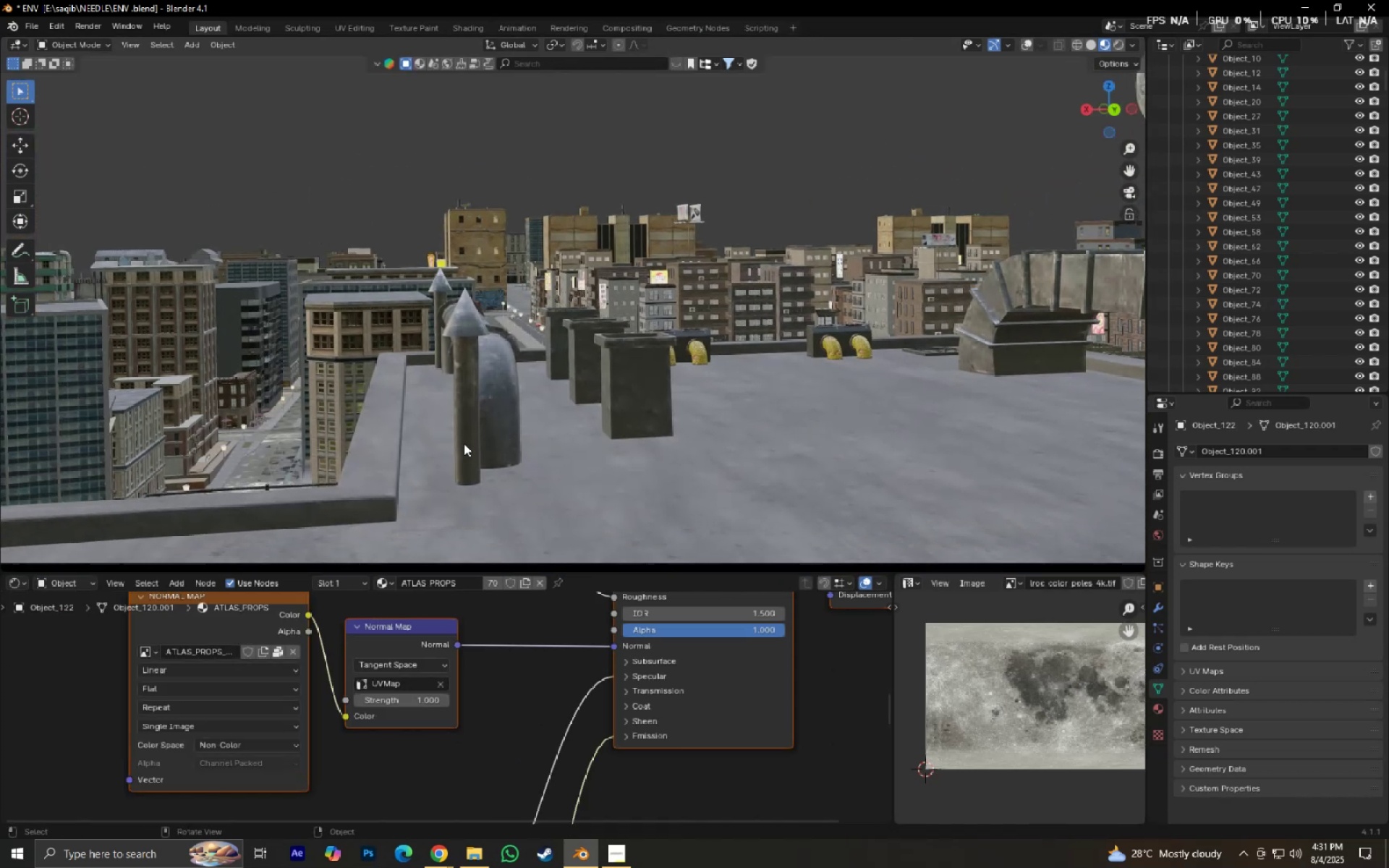 
scroll: coordinate [481, 455], scroll_direction: up, amount: 8.0
 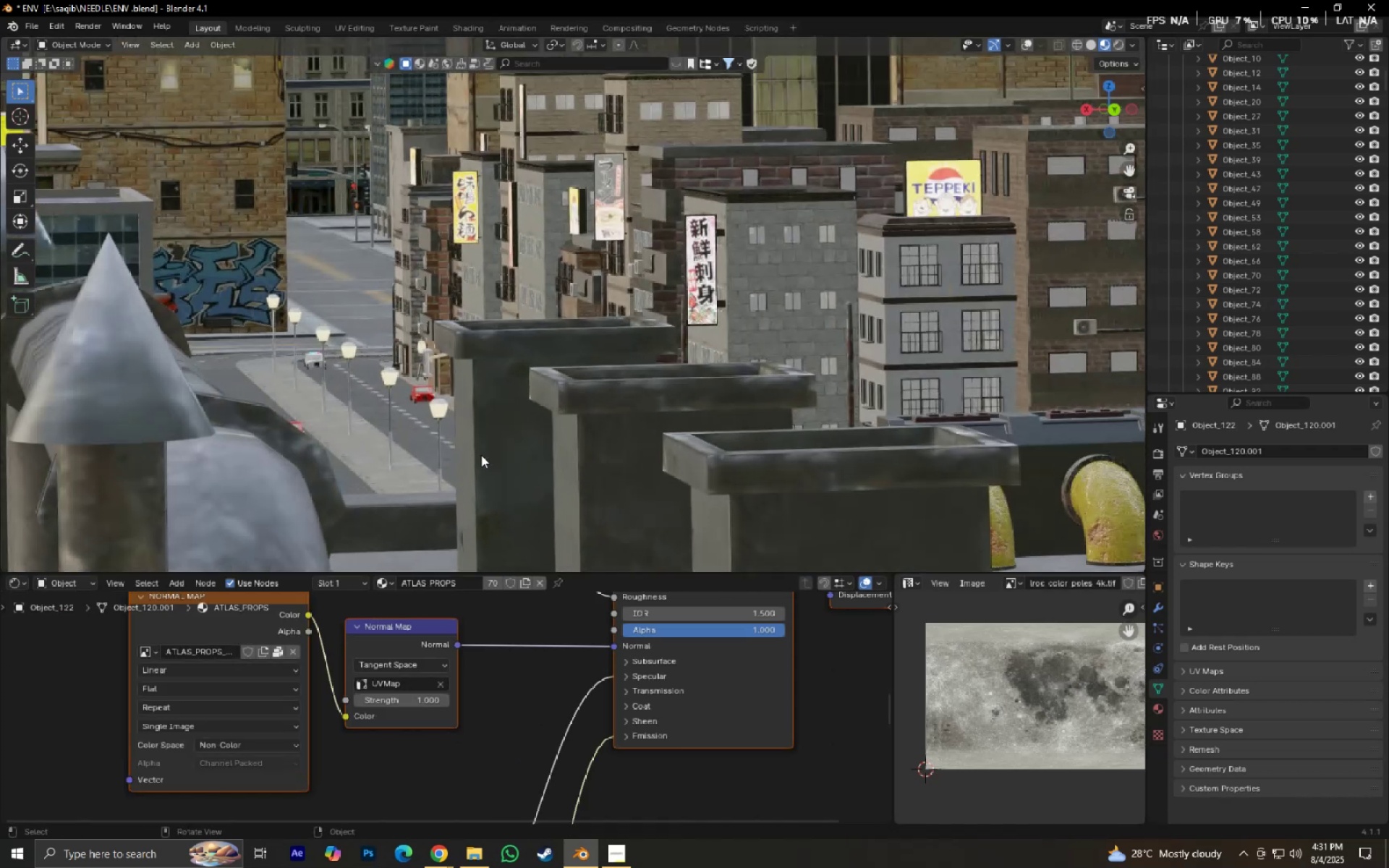 
hold_key(key=ShiftLeft, duration=0.38)
 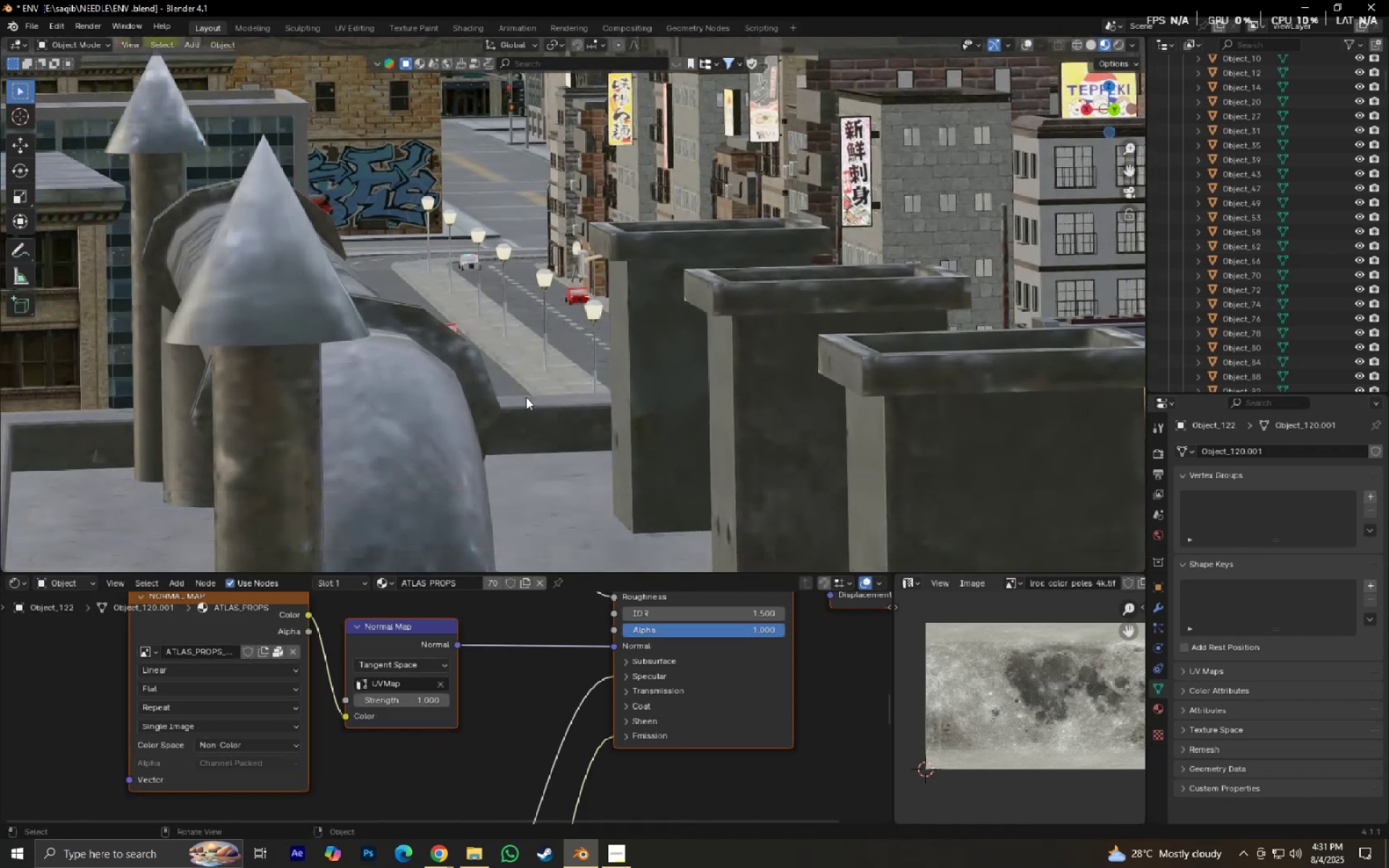 
scroll: coordinate [532, 412], scroll_direction: up, amount: 6.0
 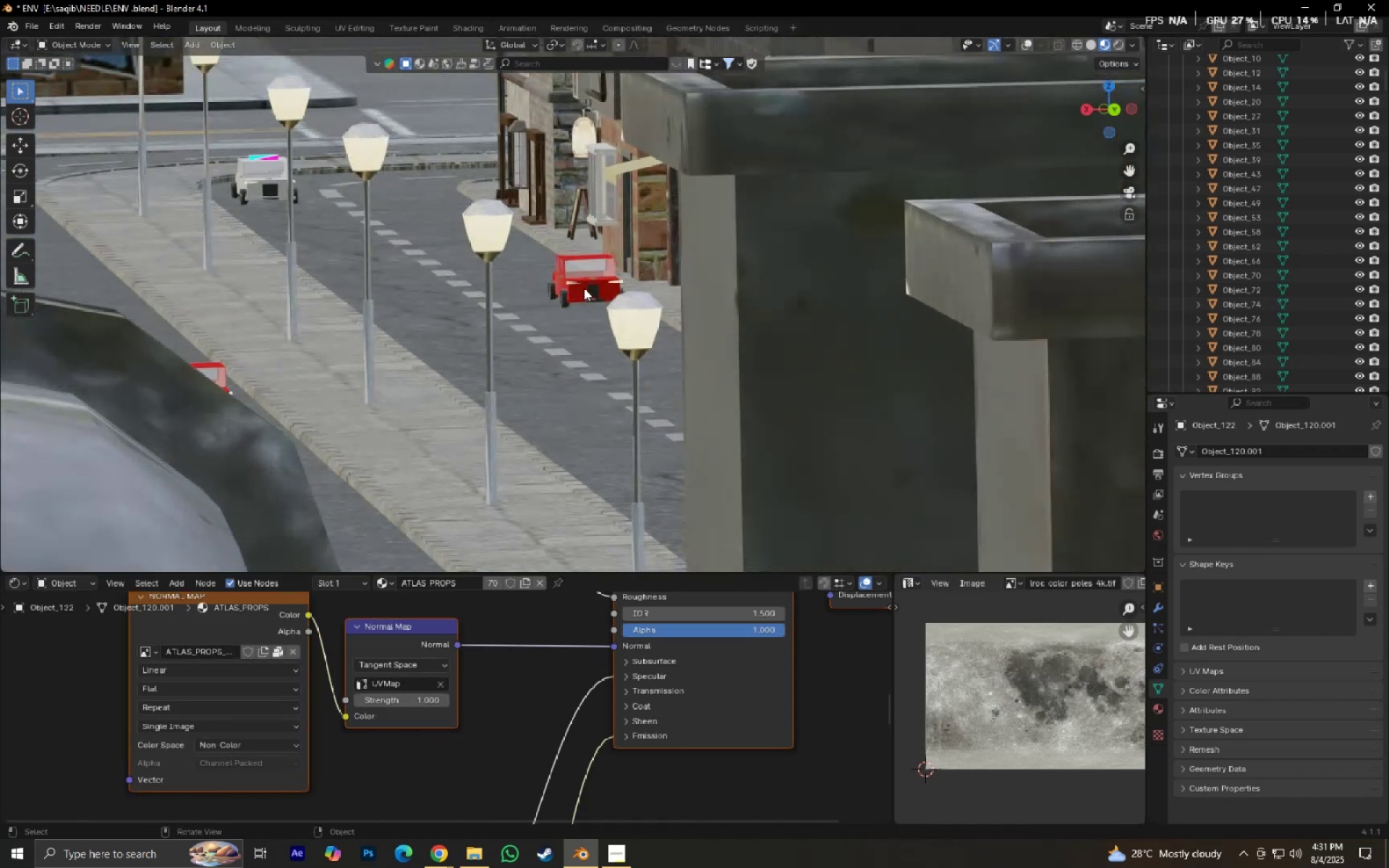 
left_click([587, 280])
 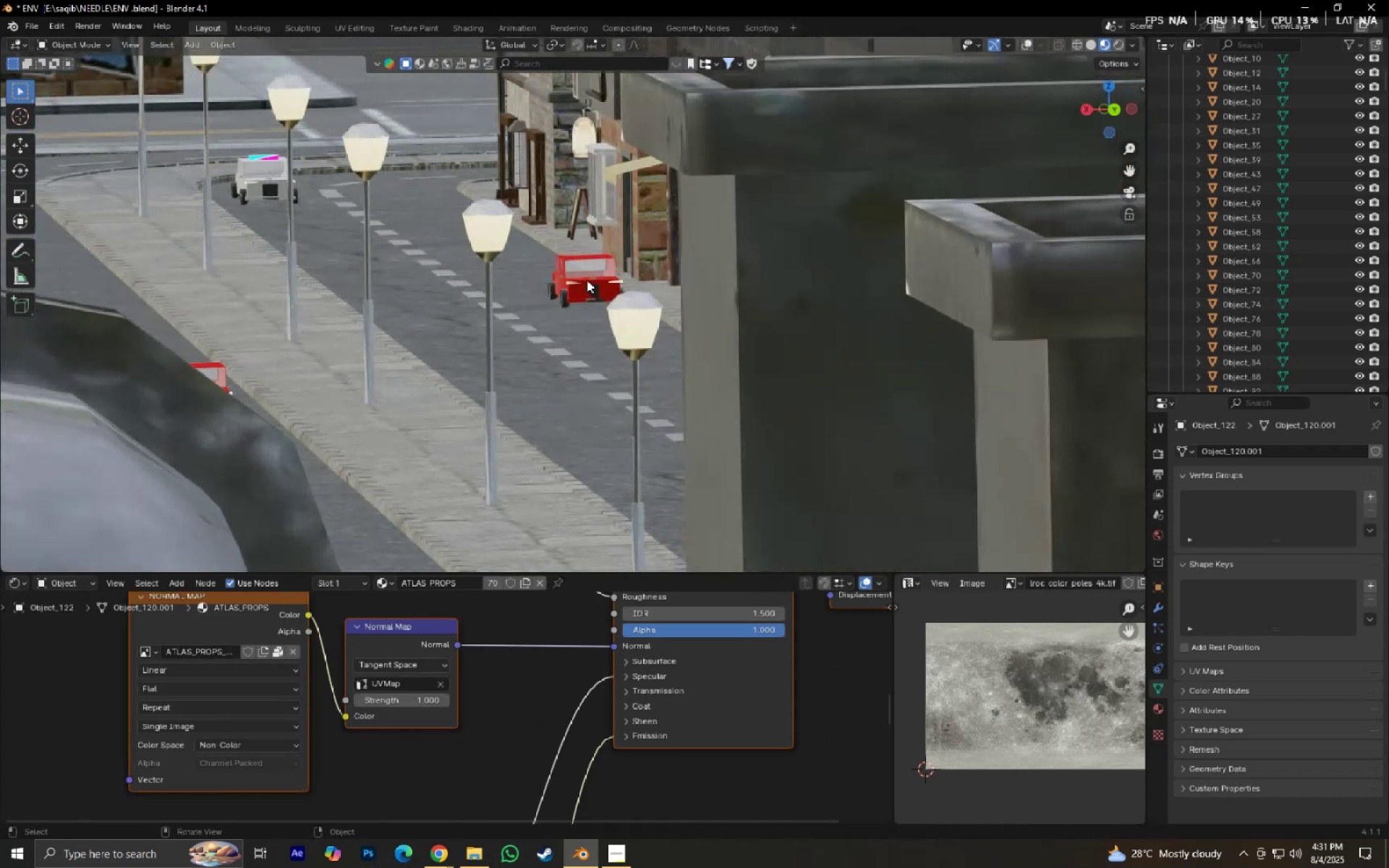 
key(X)
 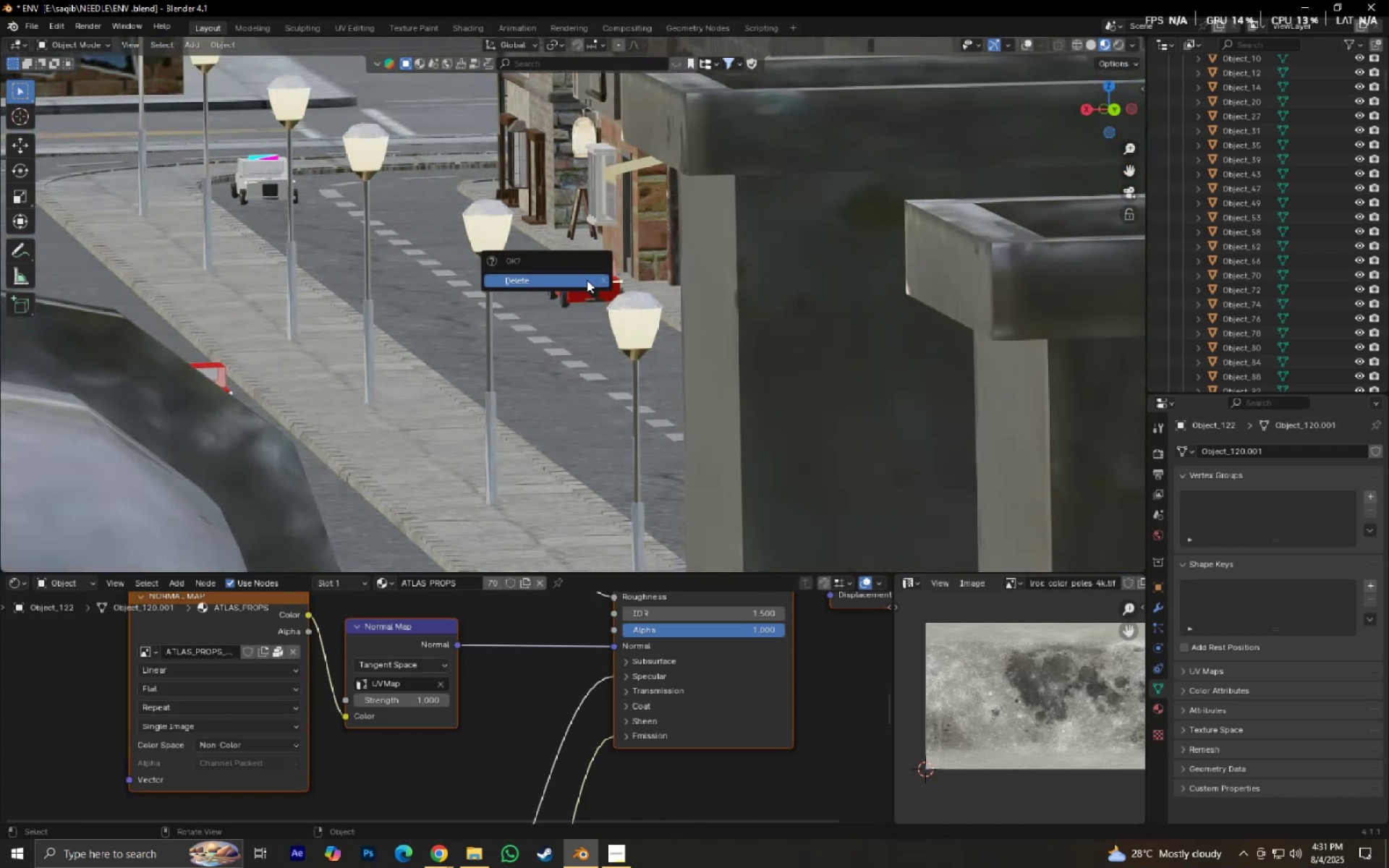 
double_click([587, 280])
 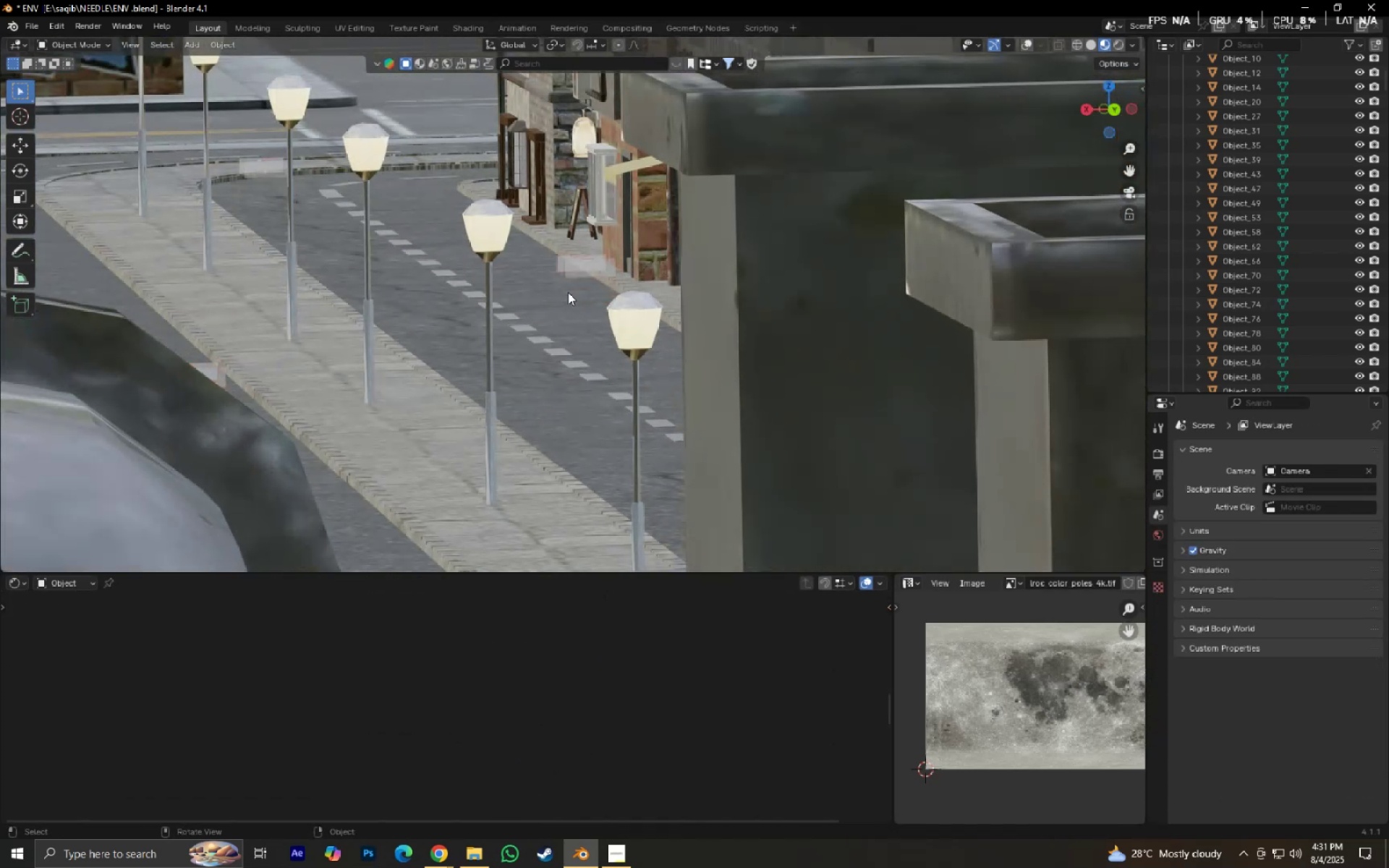 
left_click([575, 273])
 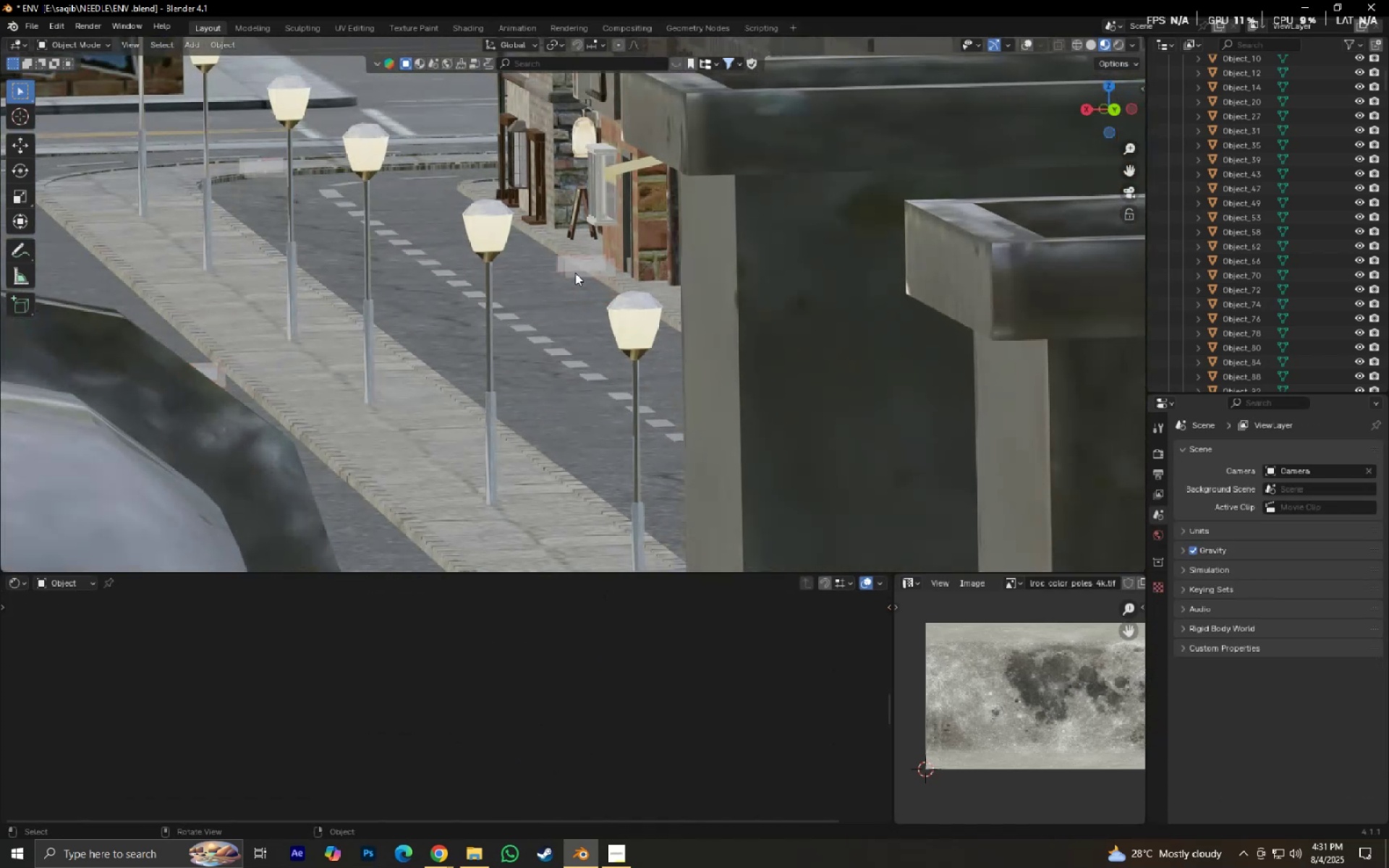 
key(X)
 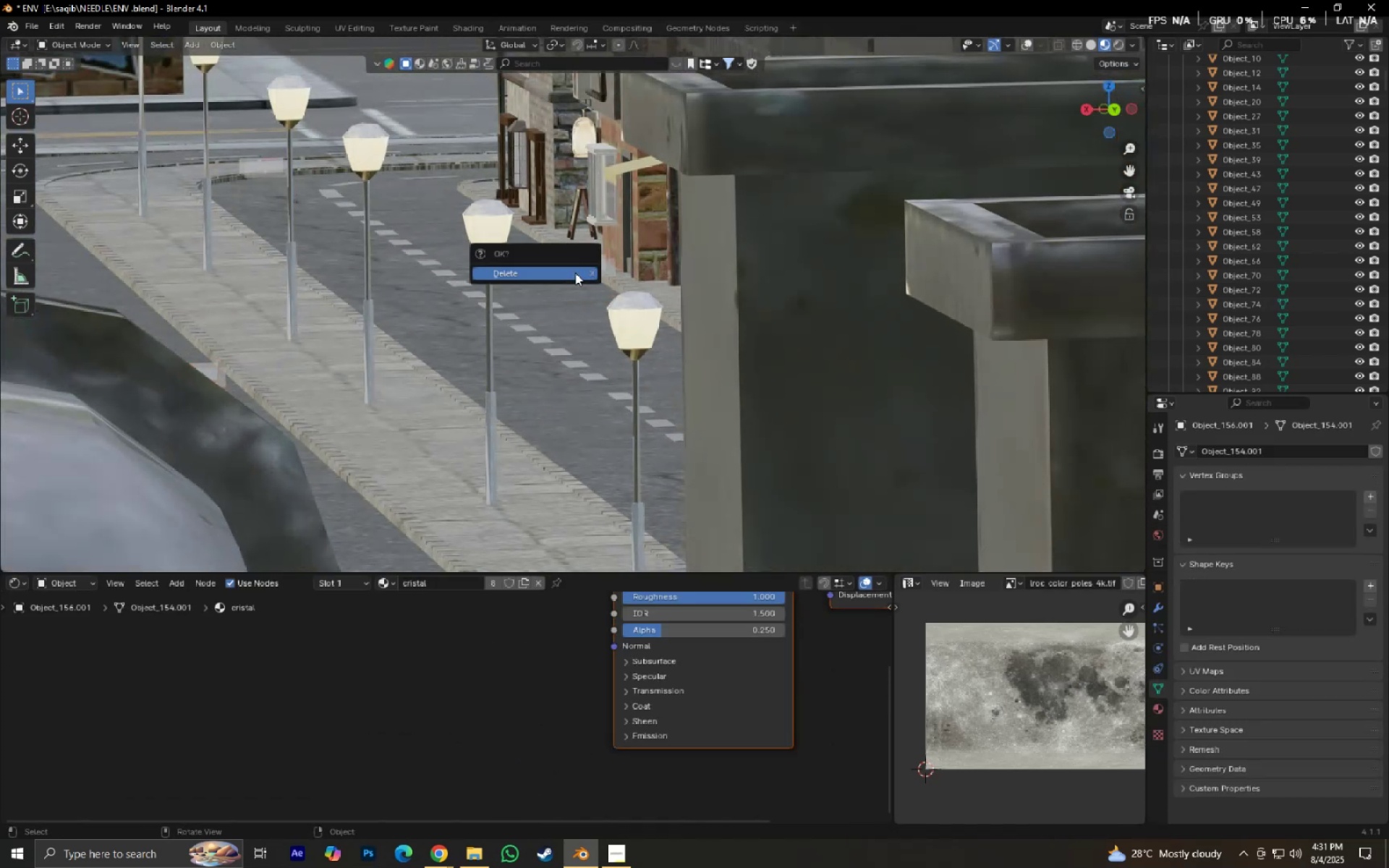 
double_click([575, 273])
 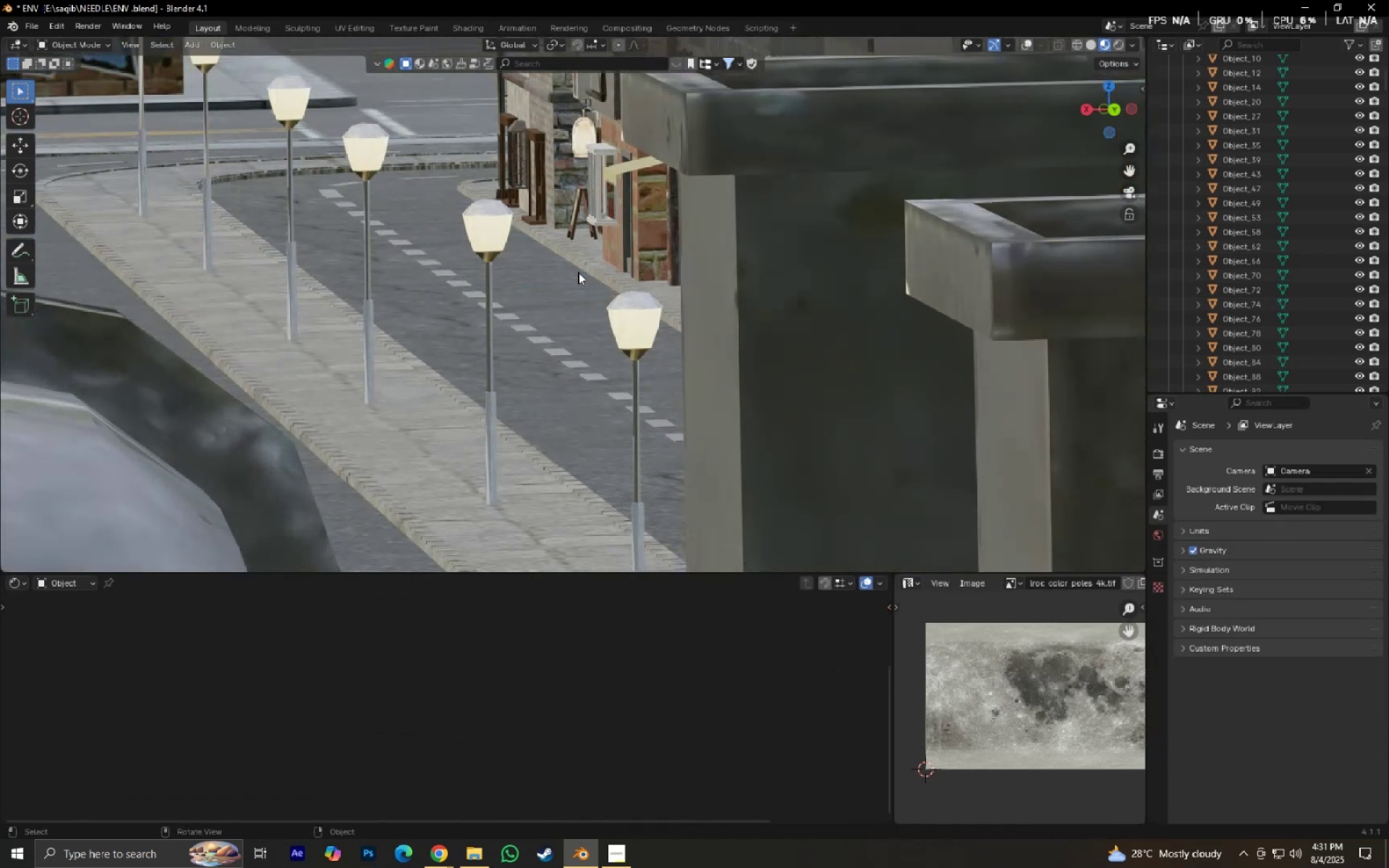 
scroll: coordinate [578, 272], scroll_direction: down, amount: 4.0
 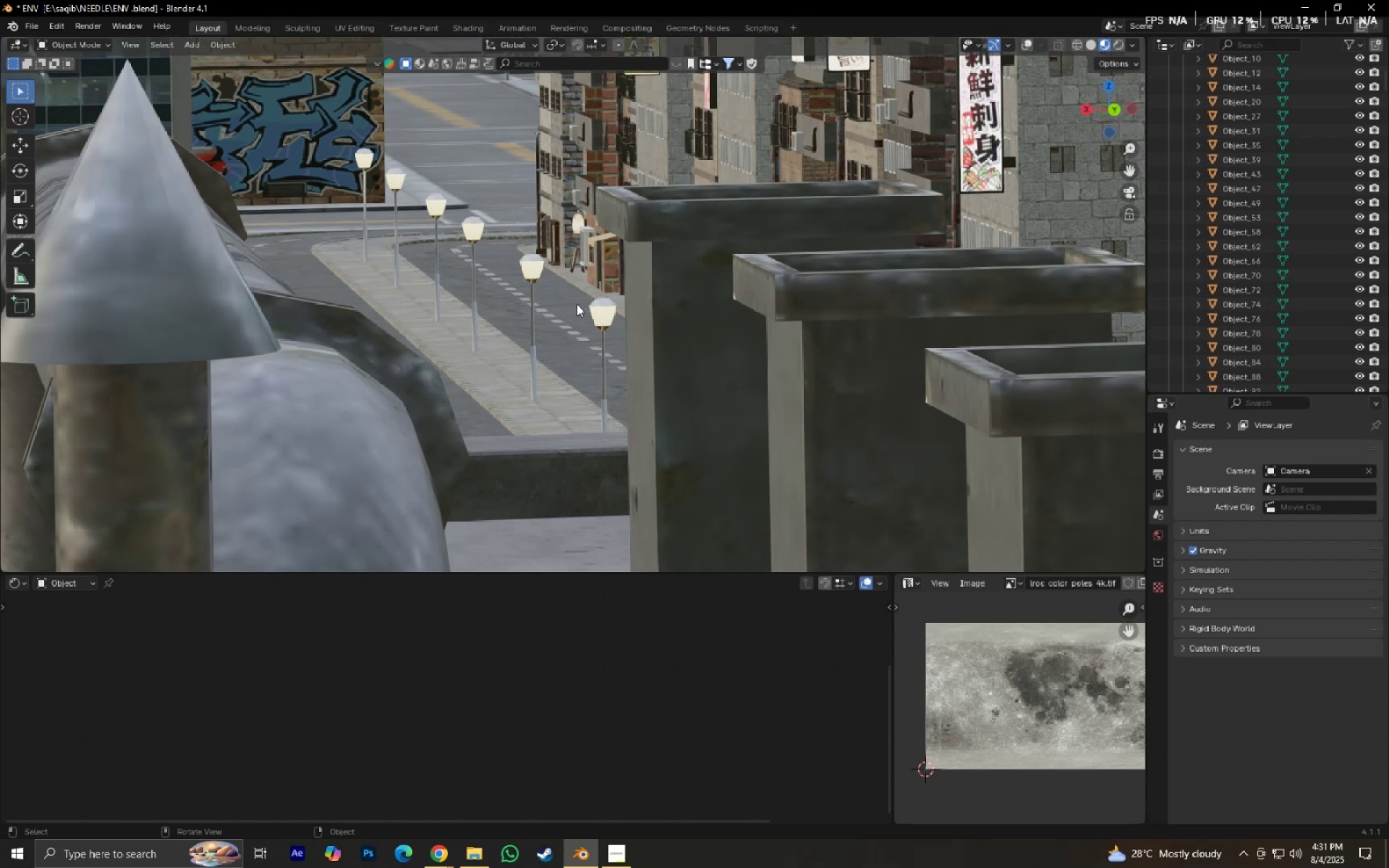 
key(Control+Z)
 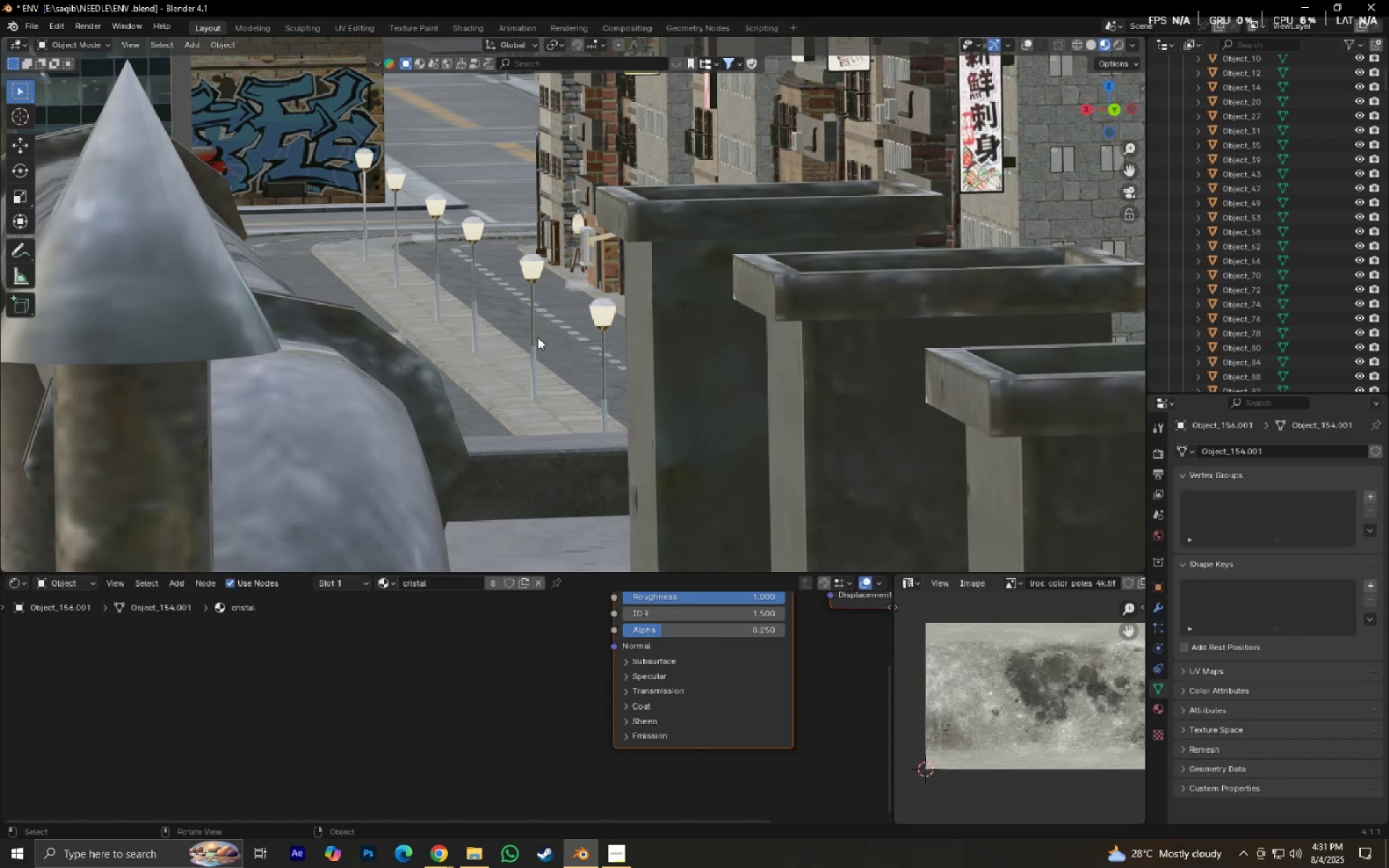 
scroll: coordinate [538, 337], scroll_direction: up, amount: 1.0
 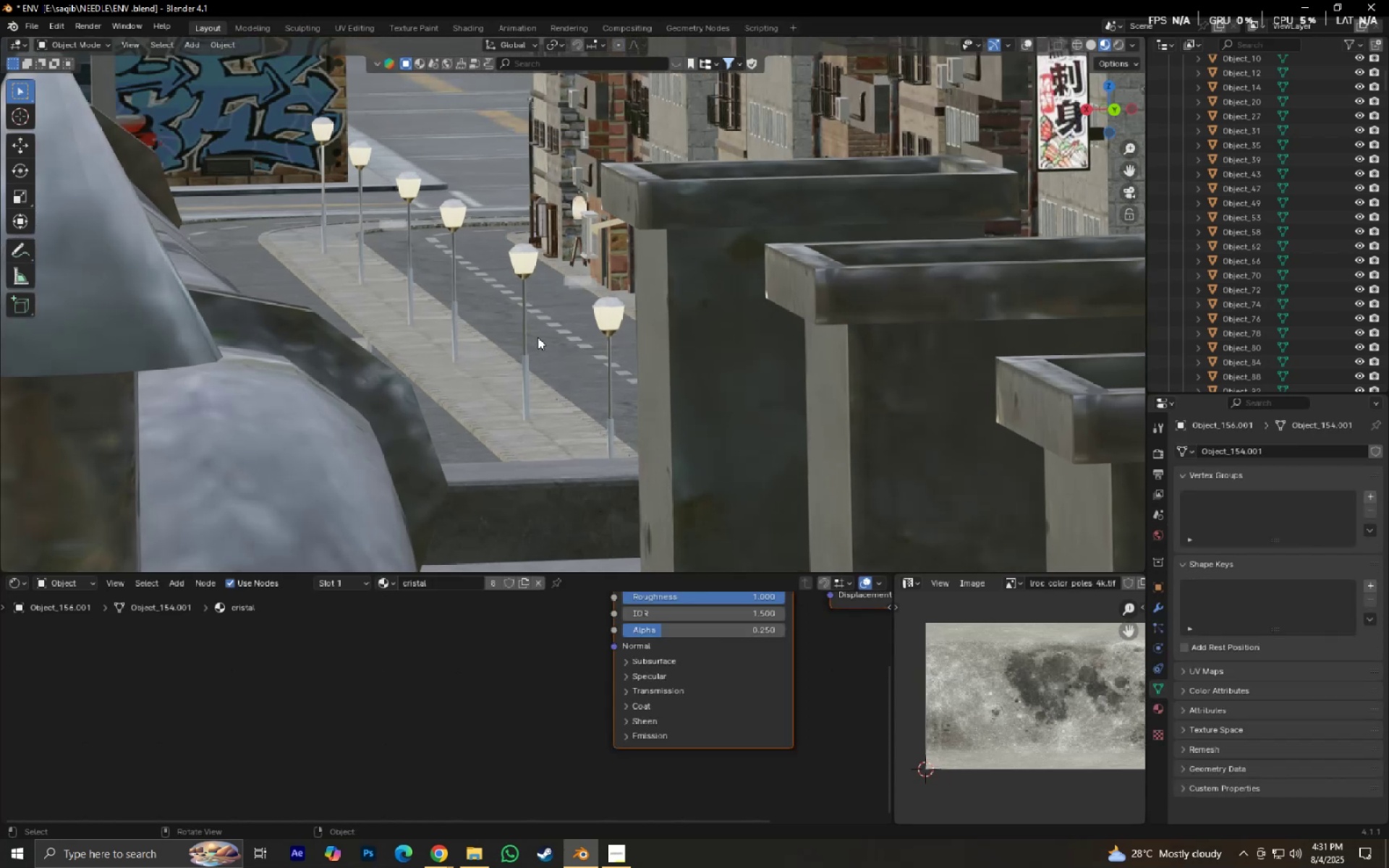 
key(NumpadDecimal)
 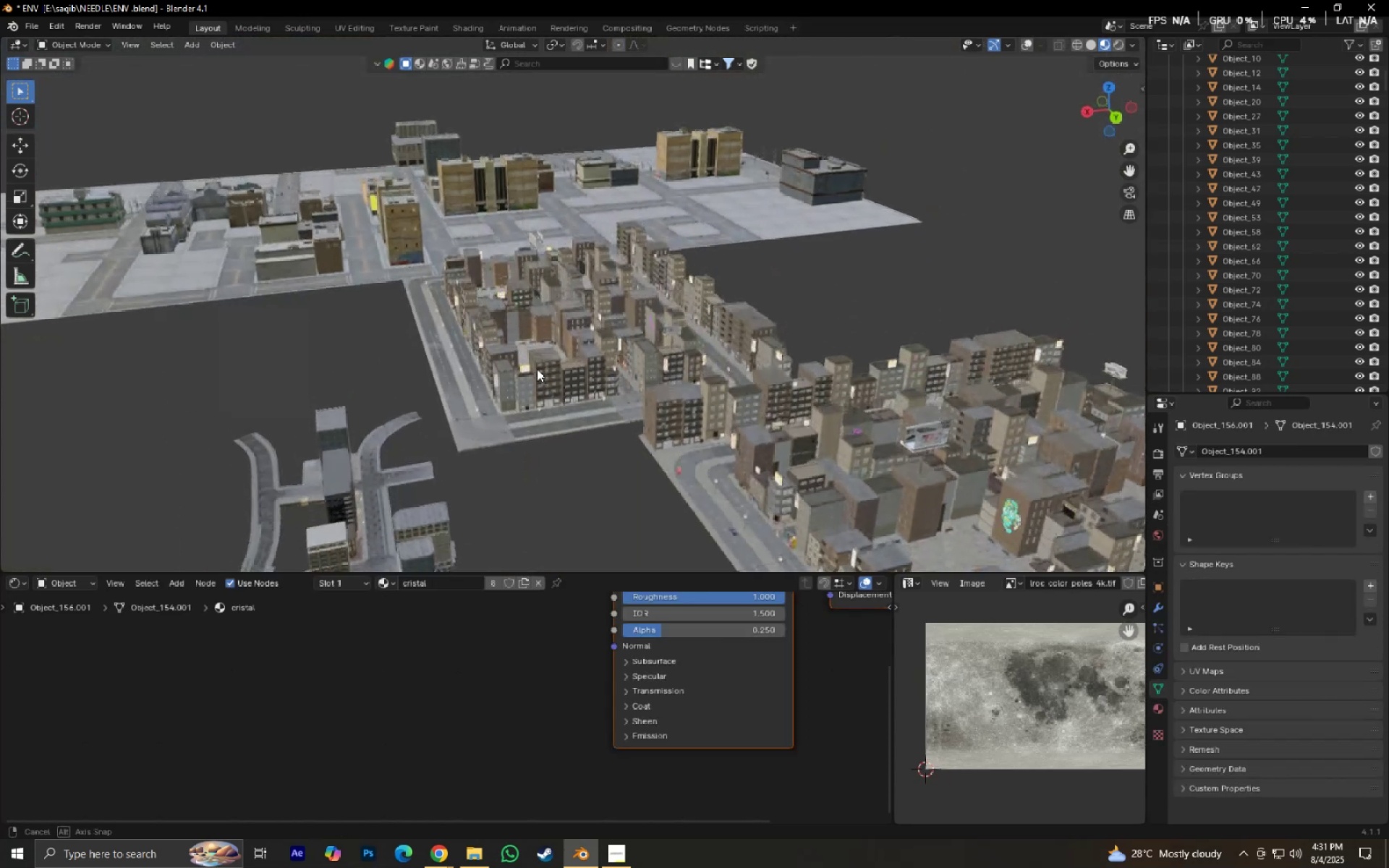 
scroll: coordinate [537, 377], scroll_direction: up, amount: 6.0
 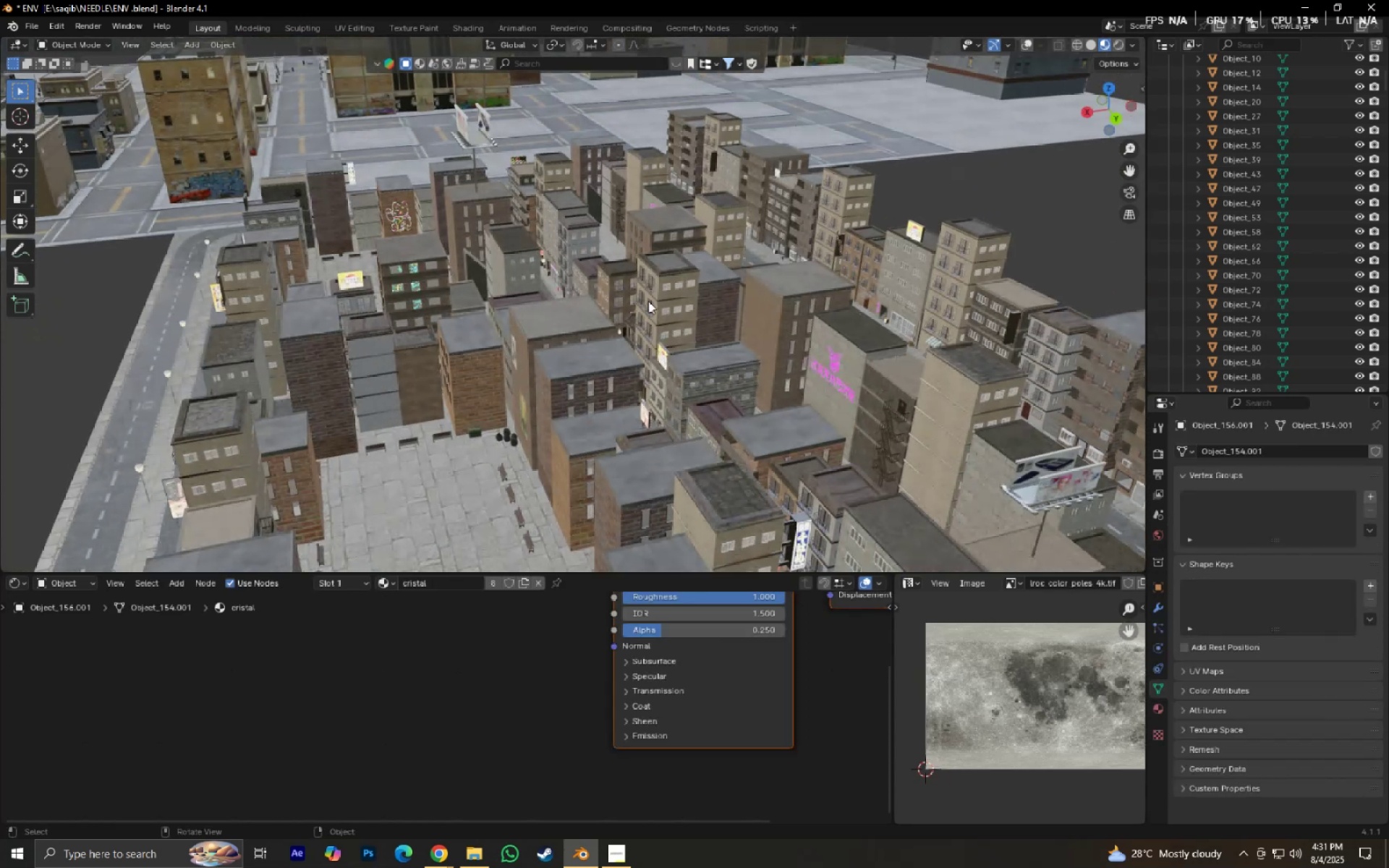 
key(G)
 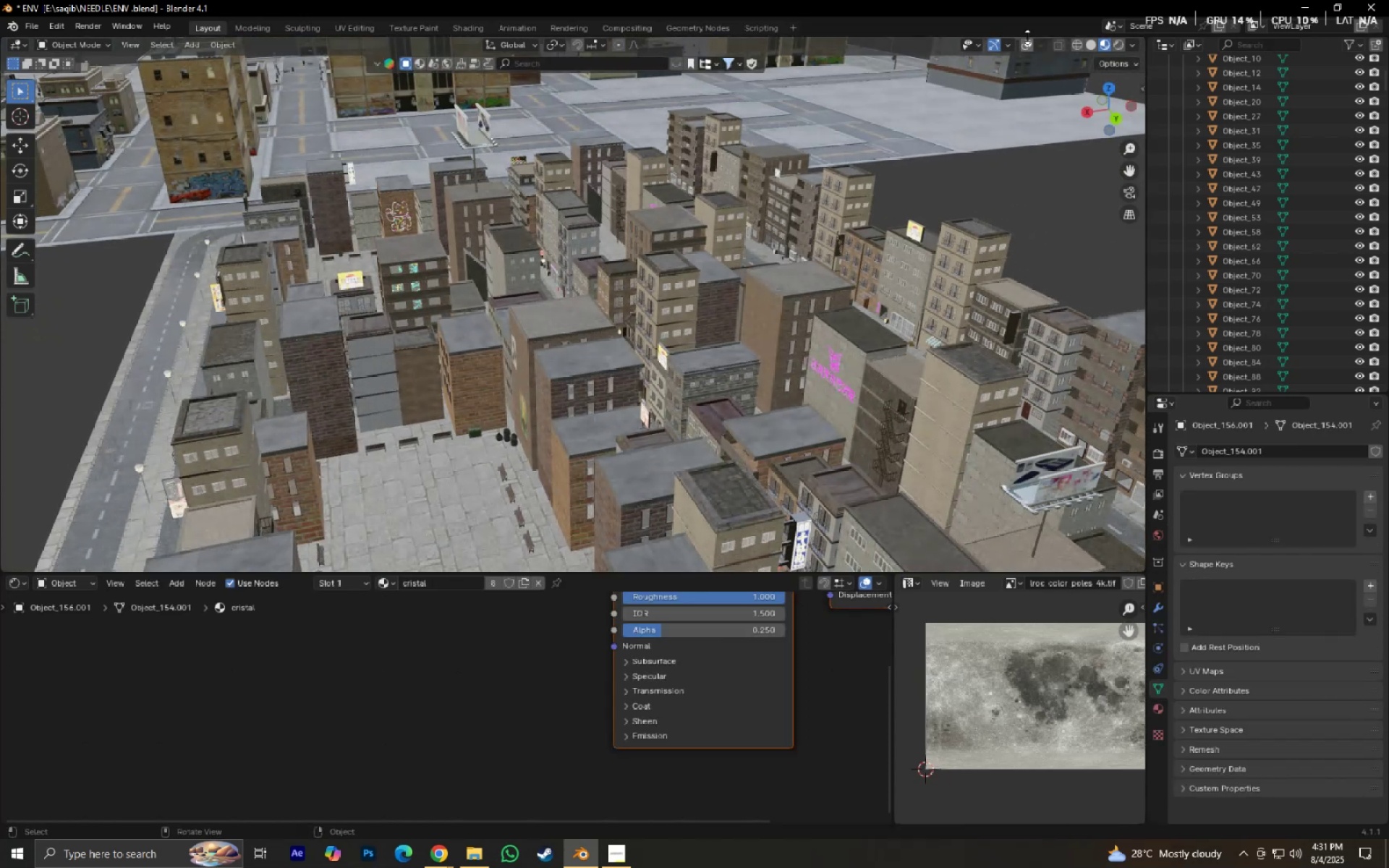 
left_click([1027, 42])
 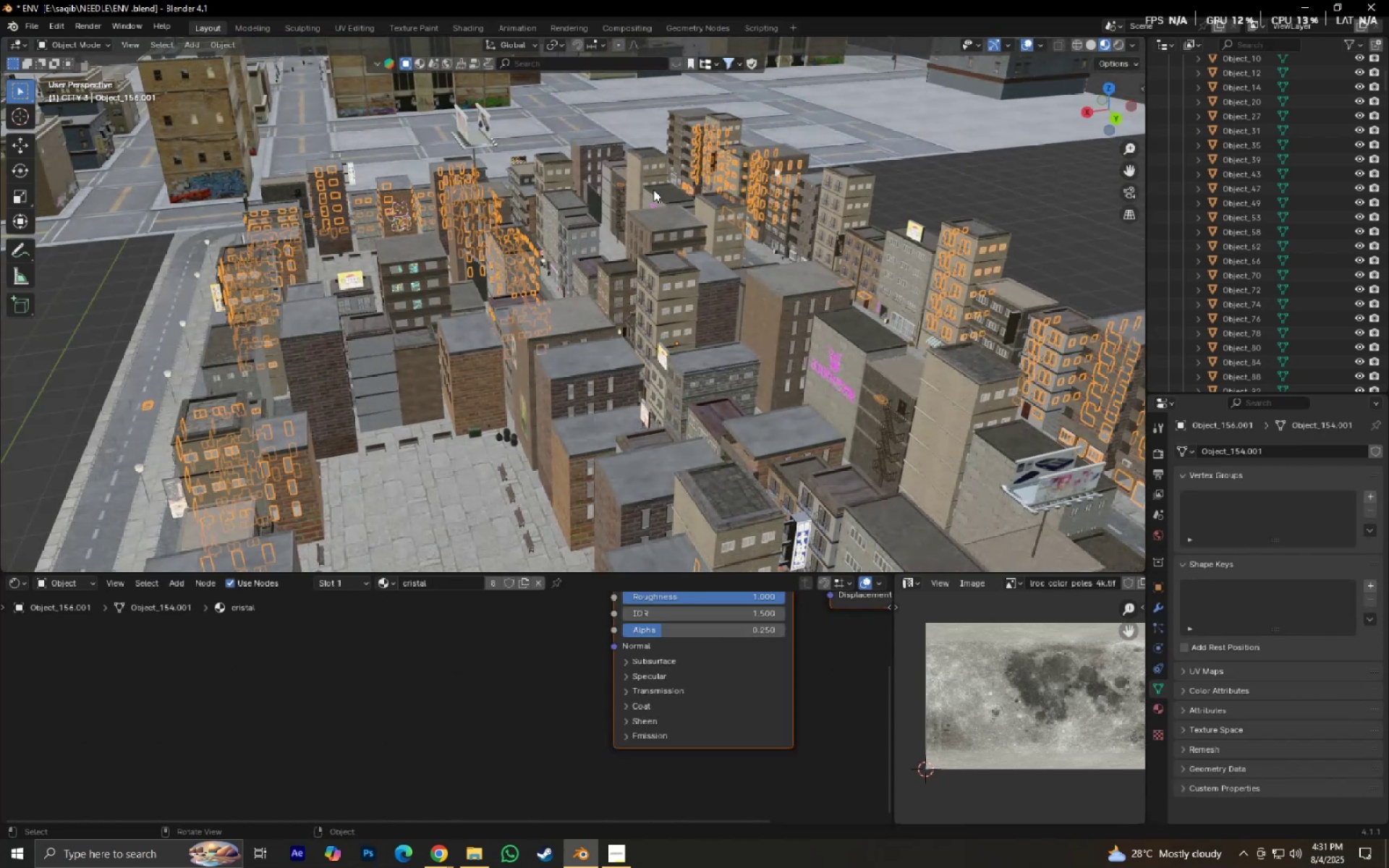 
key(G)
 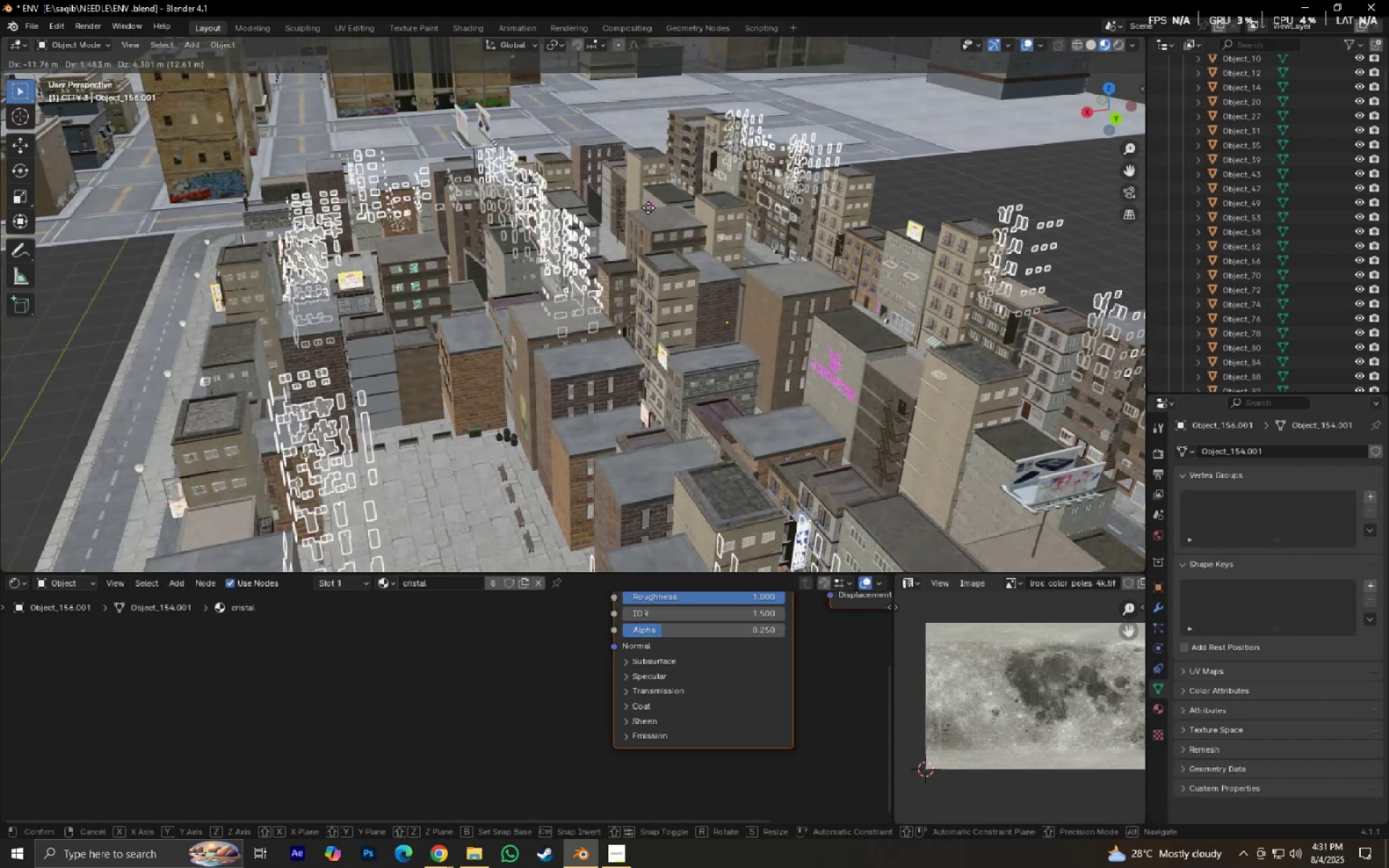 
right_click([648, 208])
 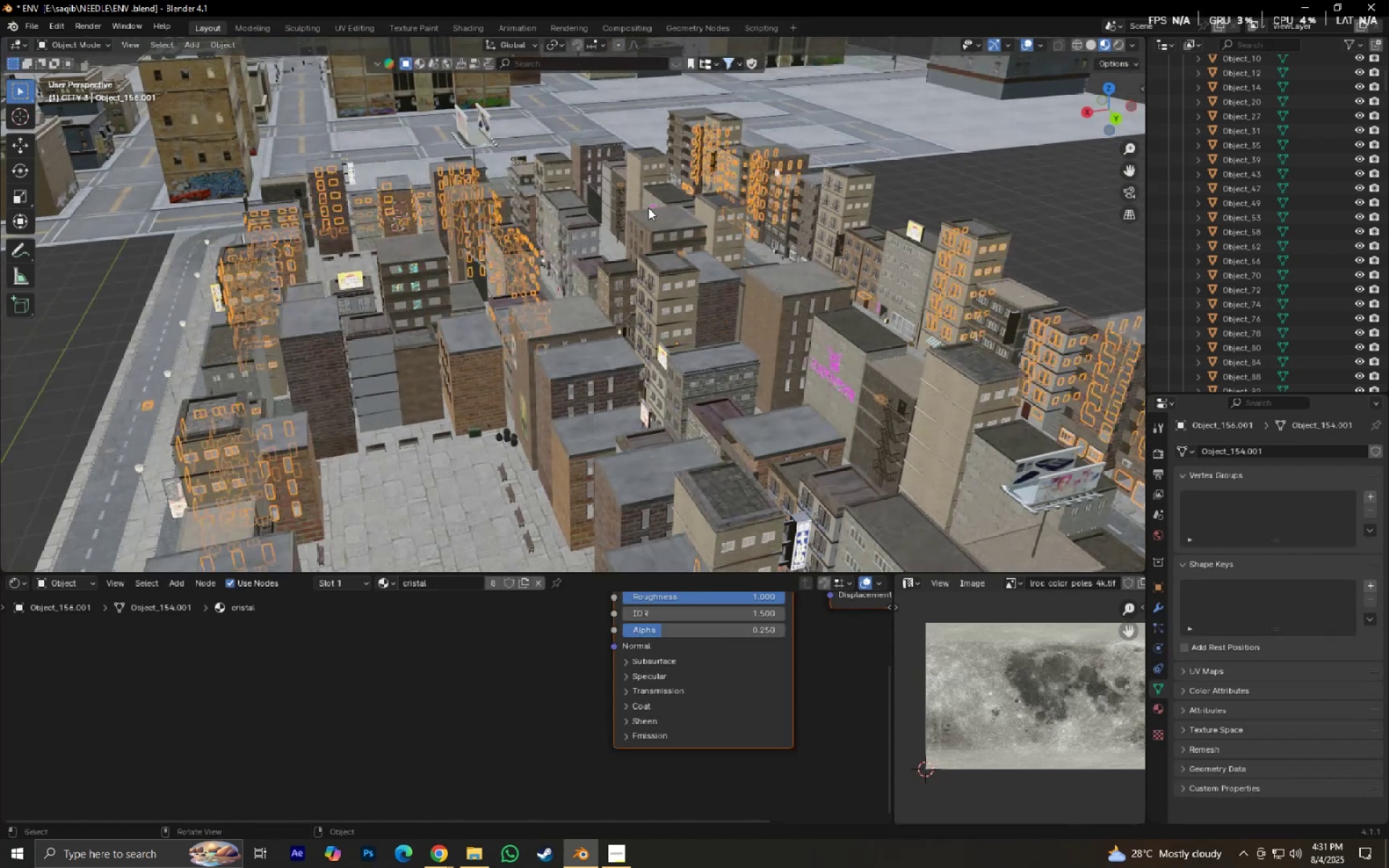 
hold_key(key=ShiftLeft, duration=0.45)
scroll: coordinate [196, 336], scroll_direction: up, amount: 1.0
 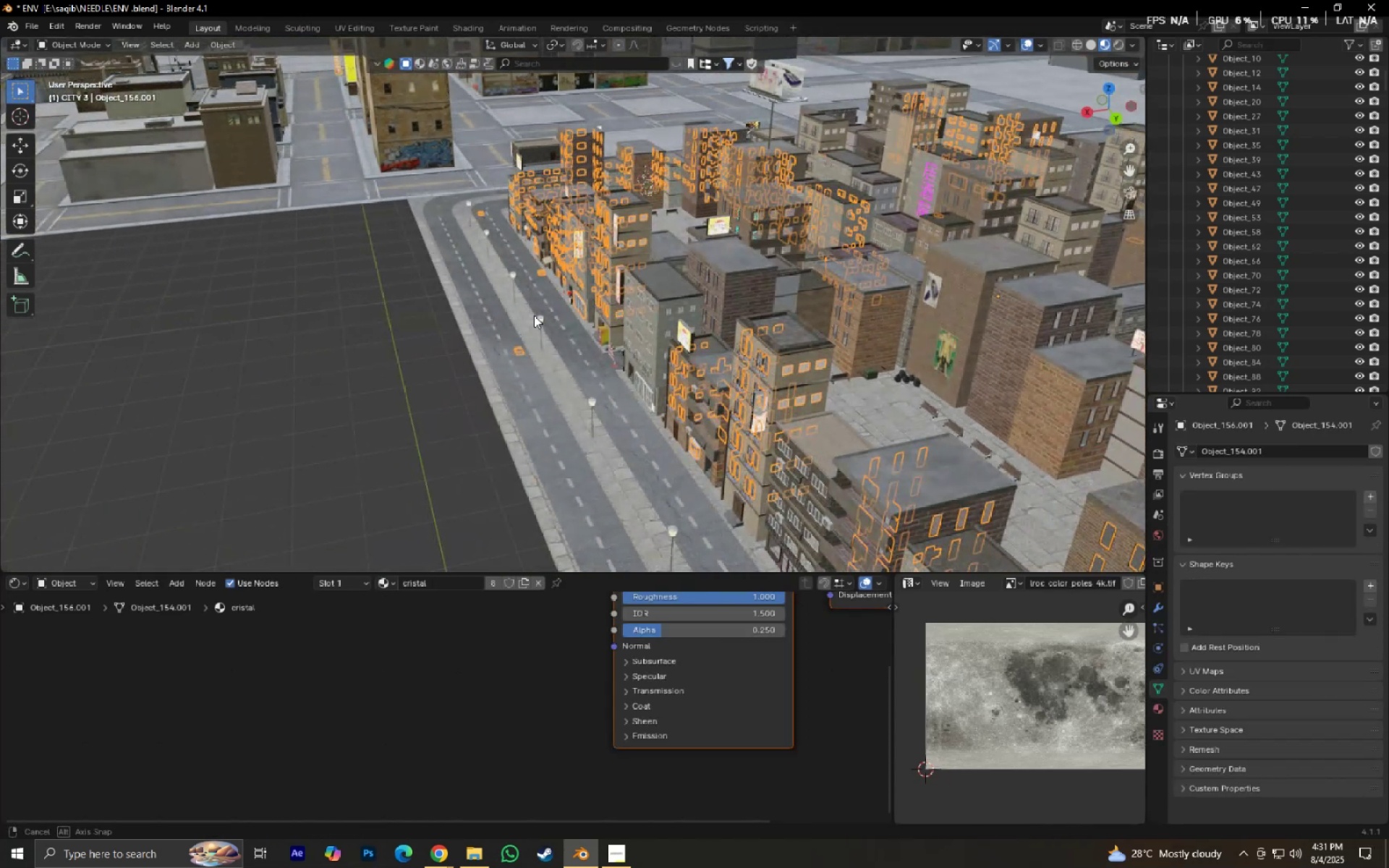 
key(Tab)
 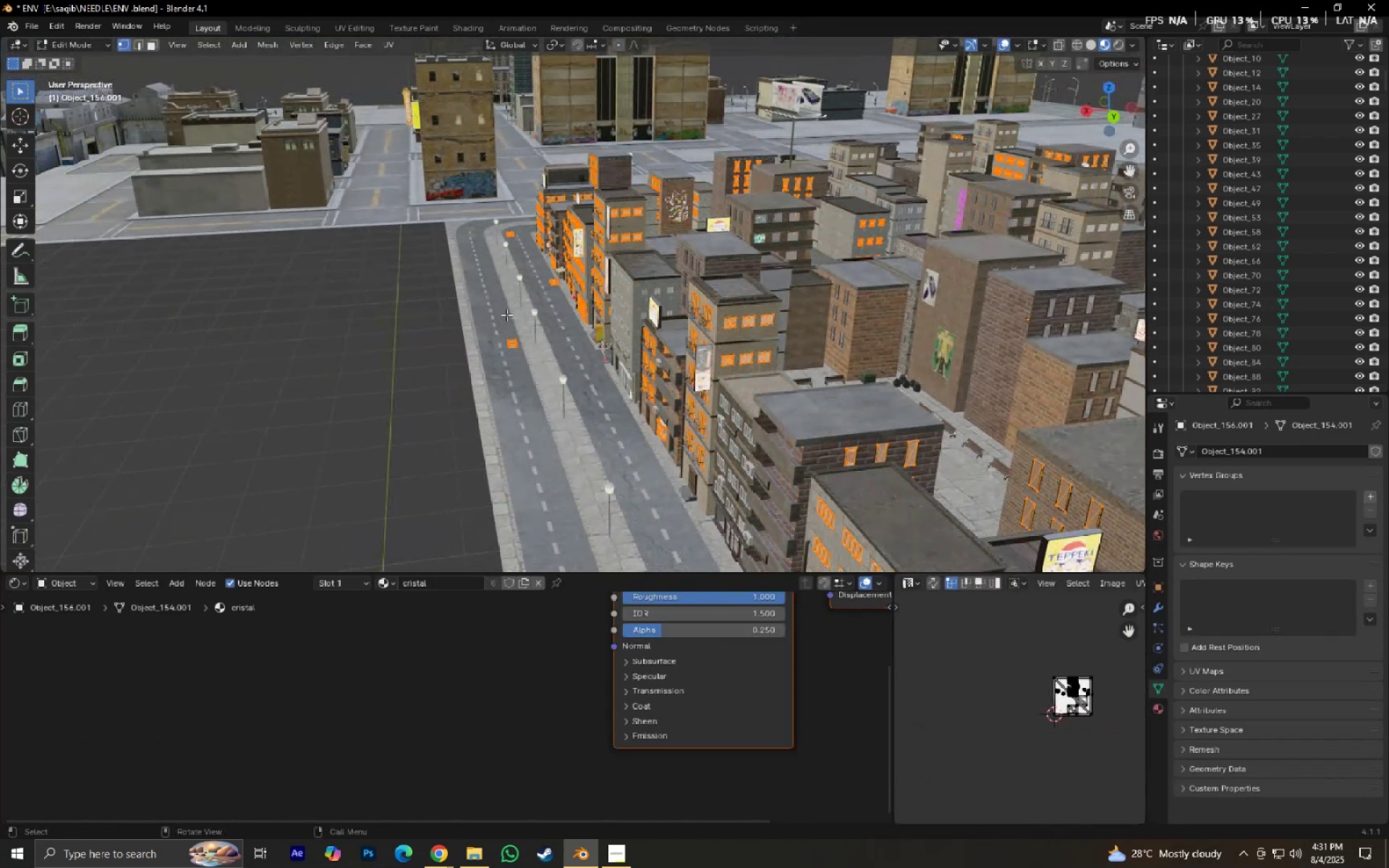 
scroll: coordinate [506, 310], scroll_direction: down, amount: 3.0
 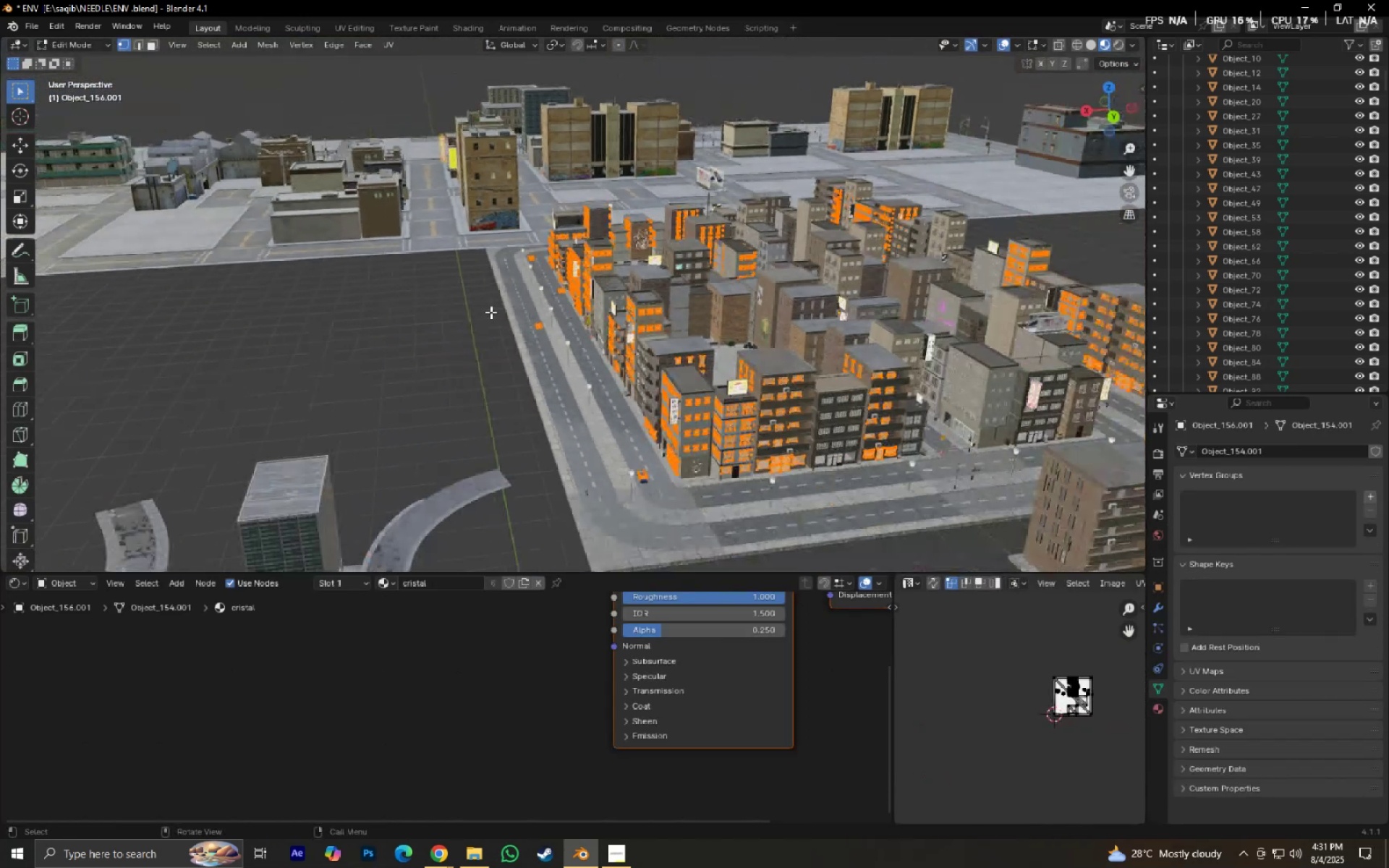 
left_click_drag(start_coordinate=[487, 304], to_coordinate=[570, 365])
 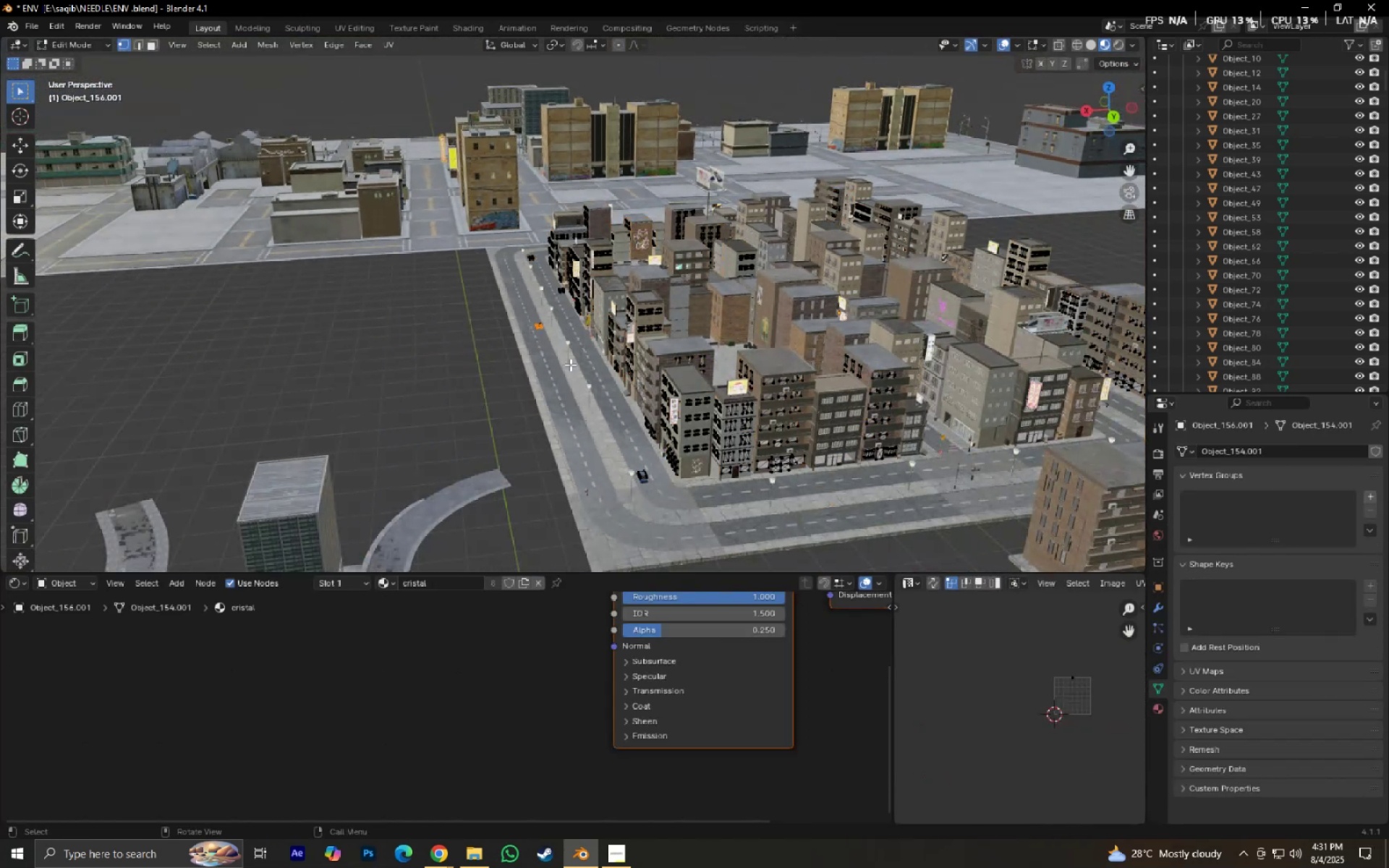 
key(X)
 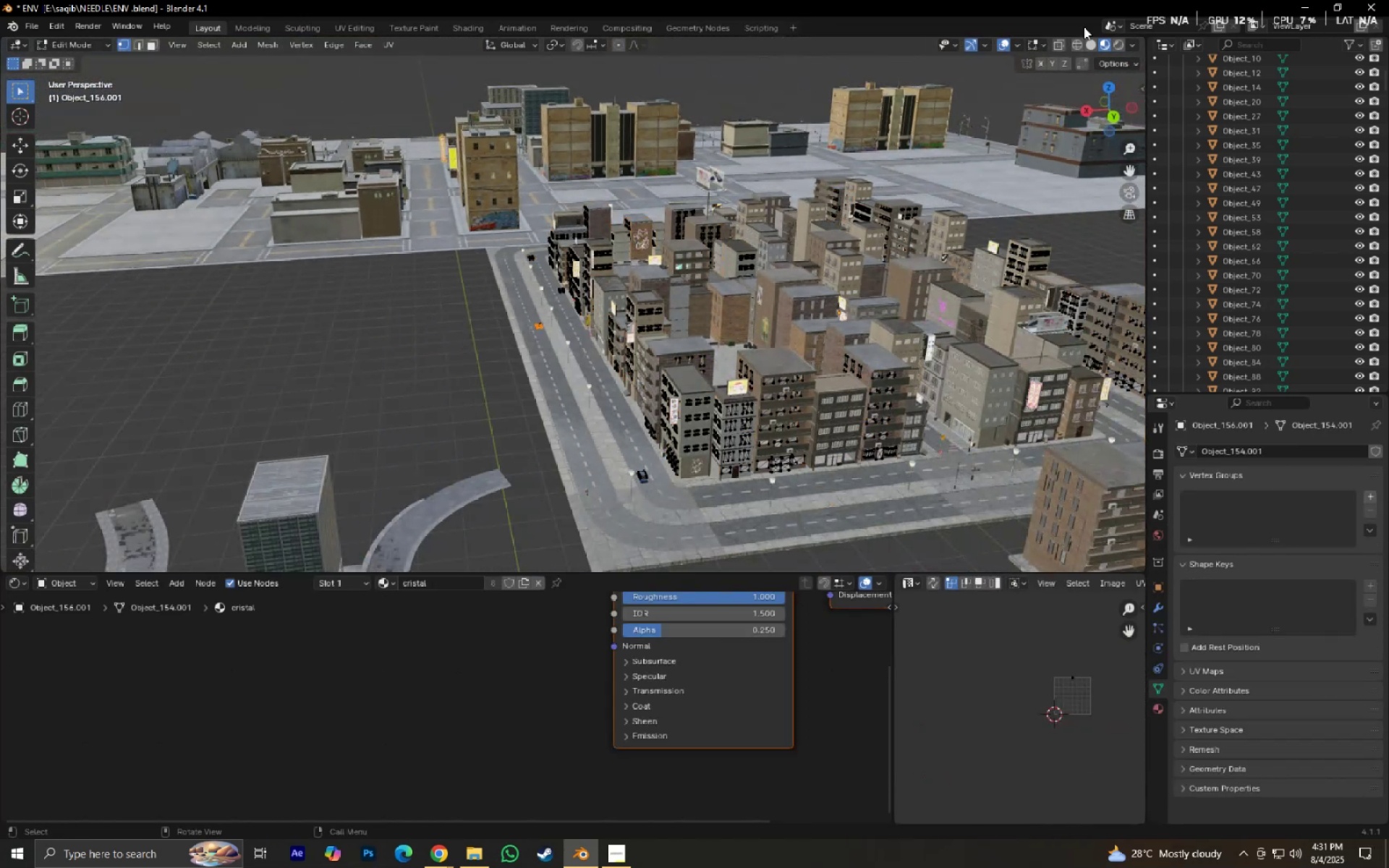 
left_click([1063, 45])
 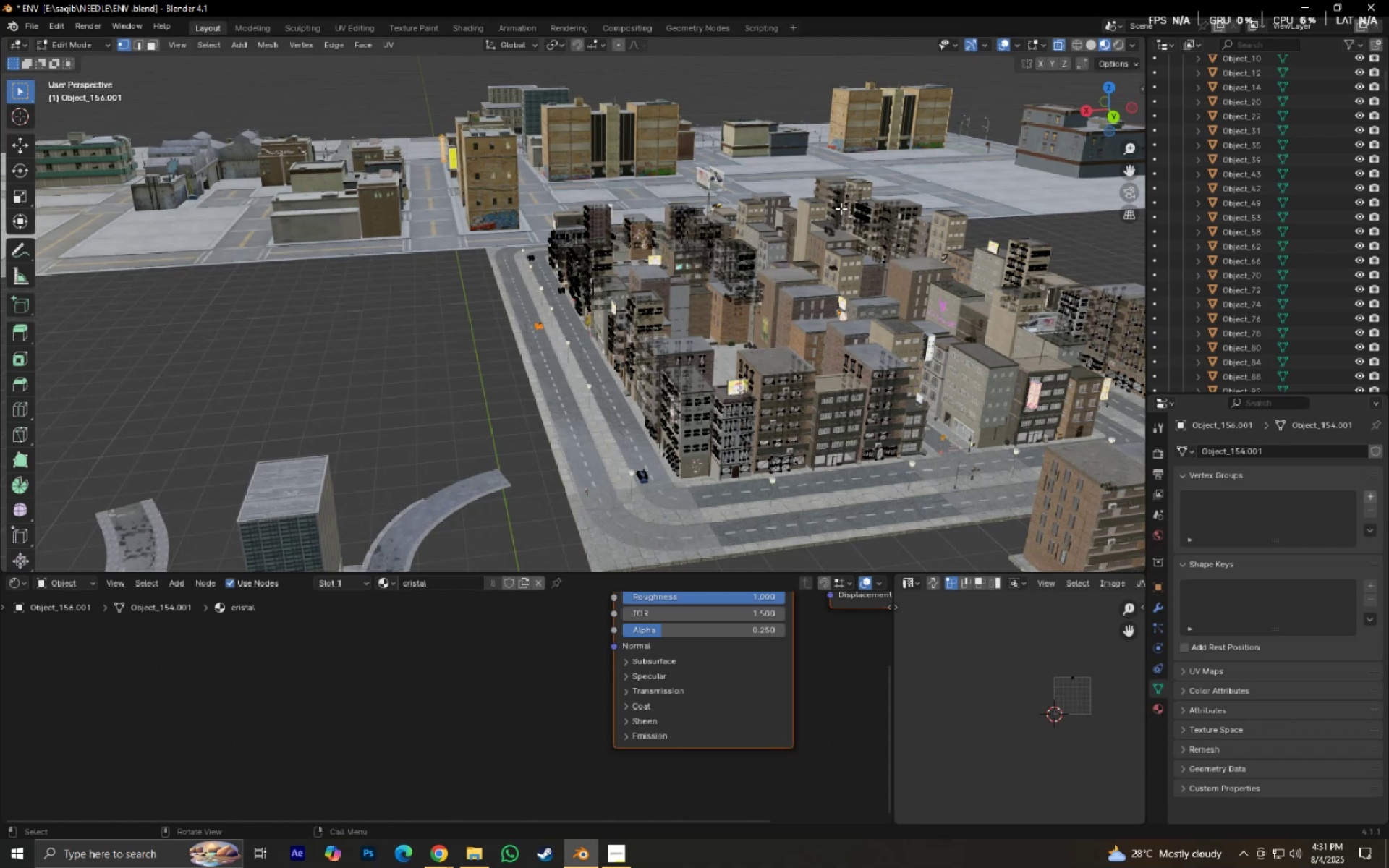 
scroll: coordinate [637, 338], scroll_direction: up, amount: 6.0
 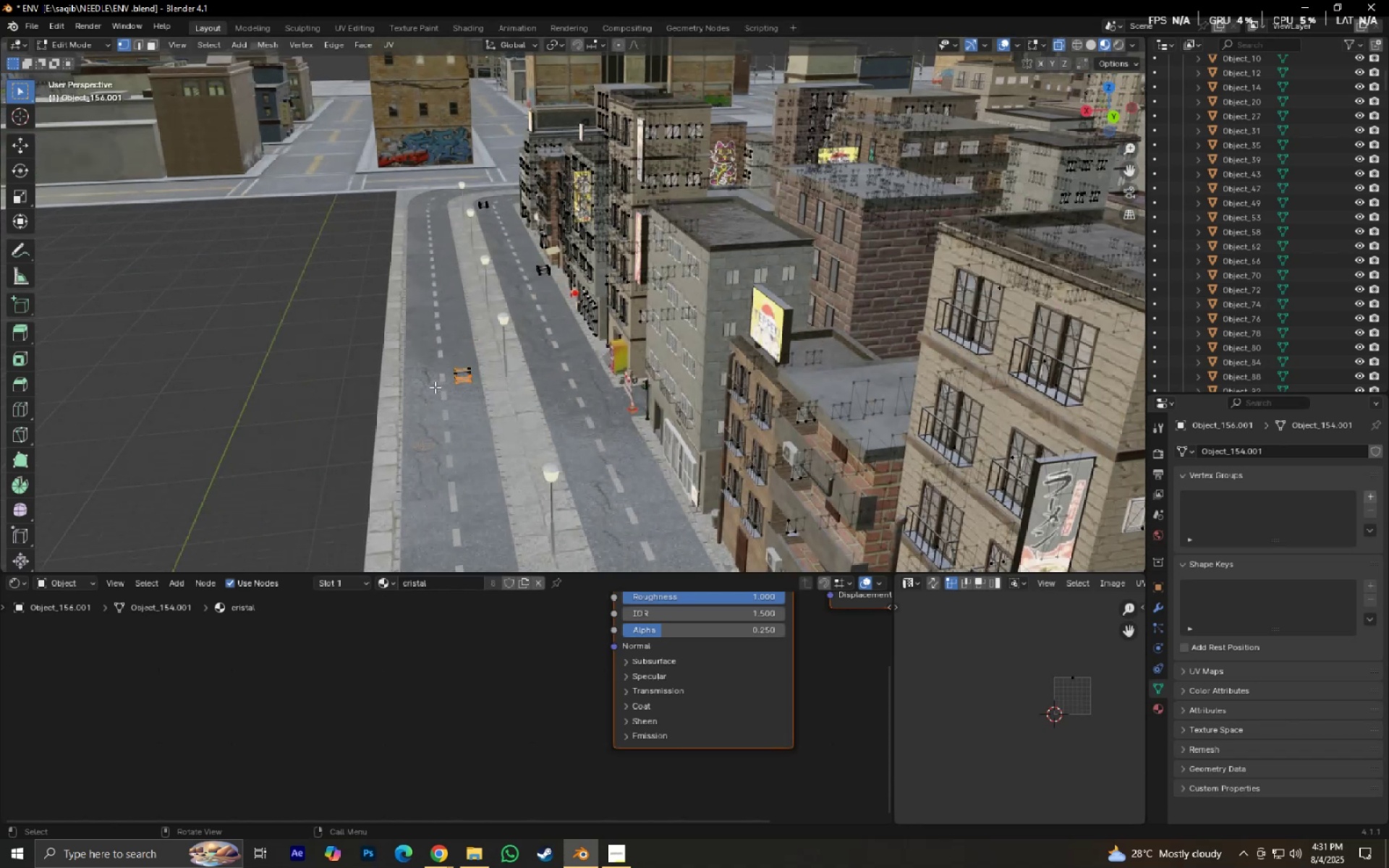 
left_click_drag(start_coordinate=[386, 355], to_coordinate=[511, 430])
 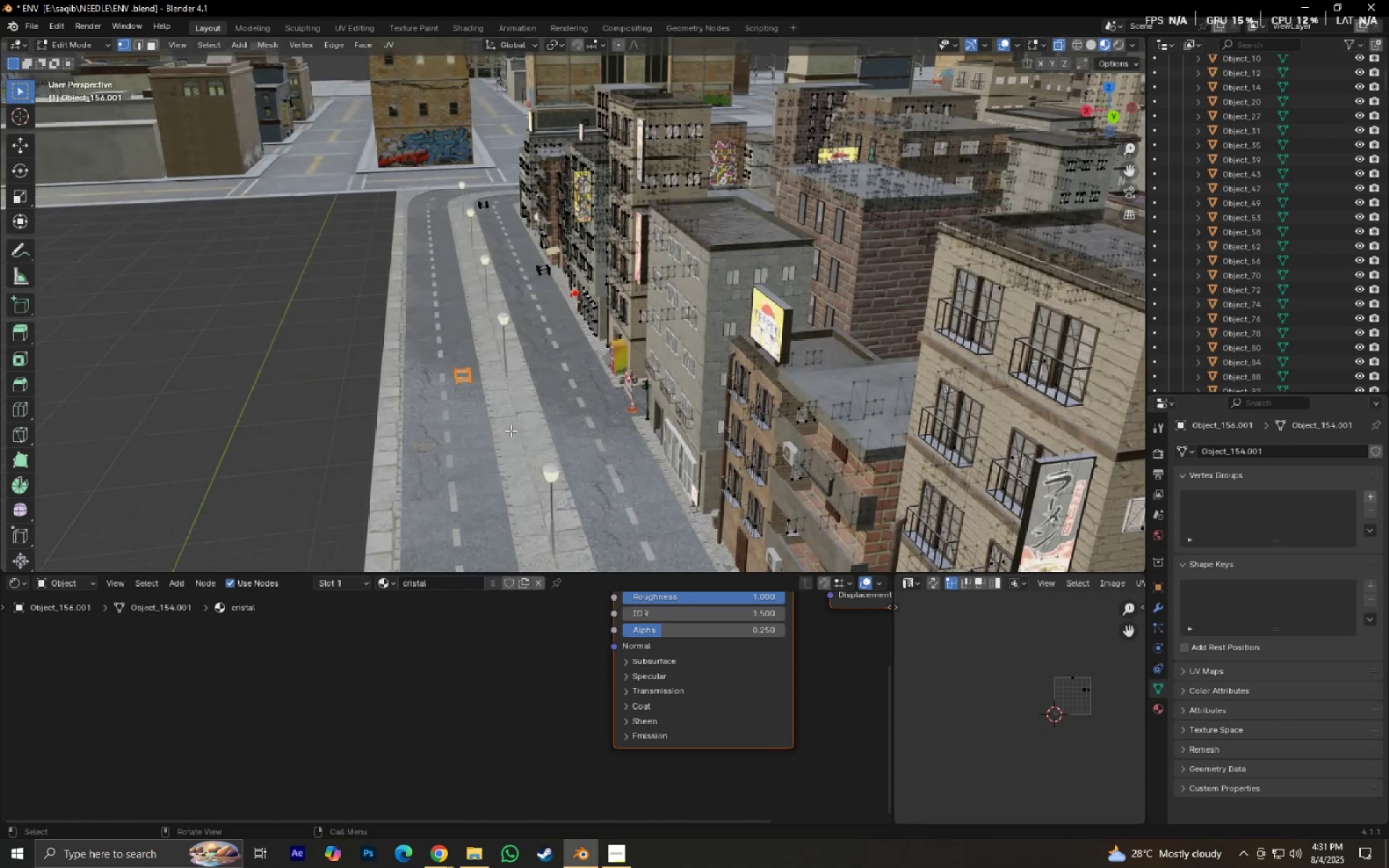 
key(X)
 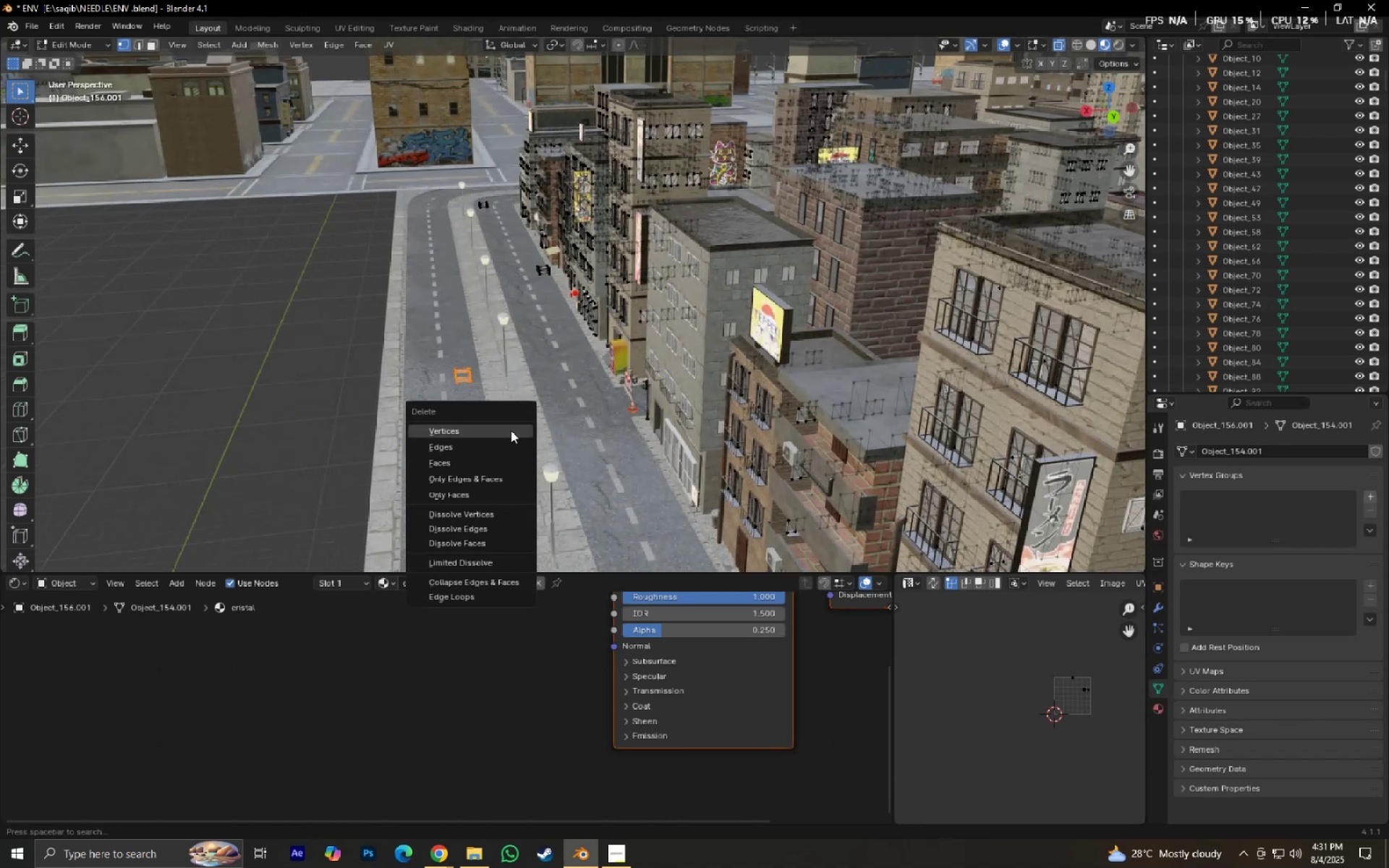 
left_click([511, 430])
 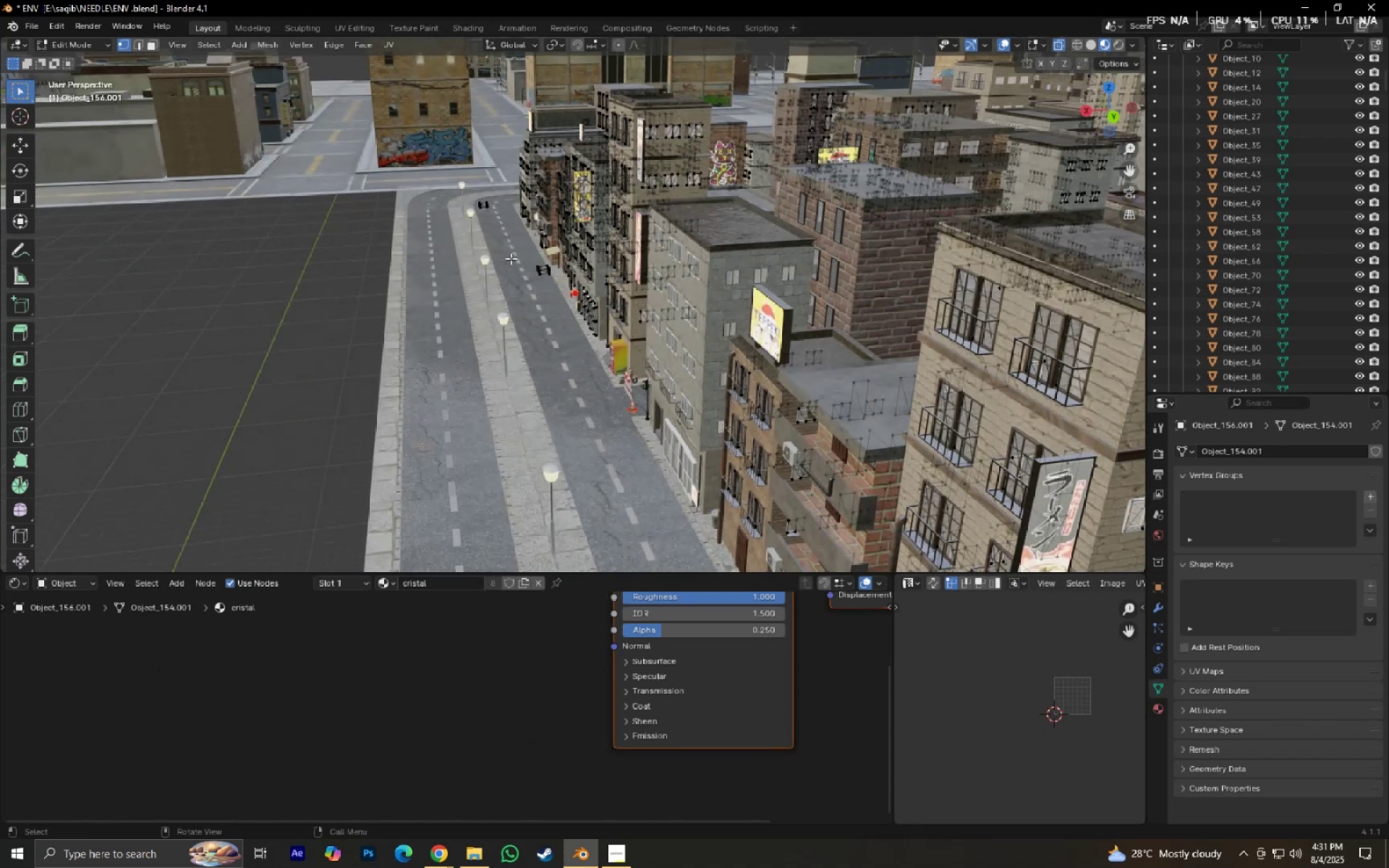 
left_click_drag(start_coordinate=[513, 260], to_coordinate=[555, 292])
 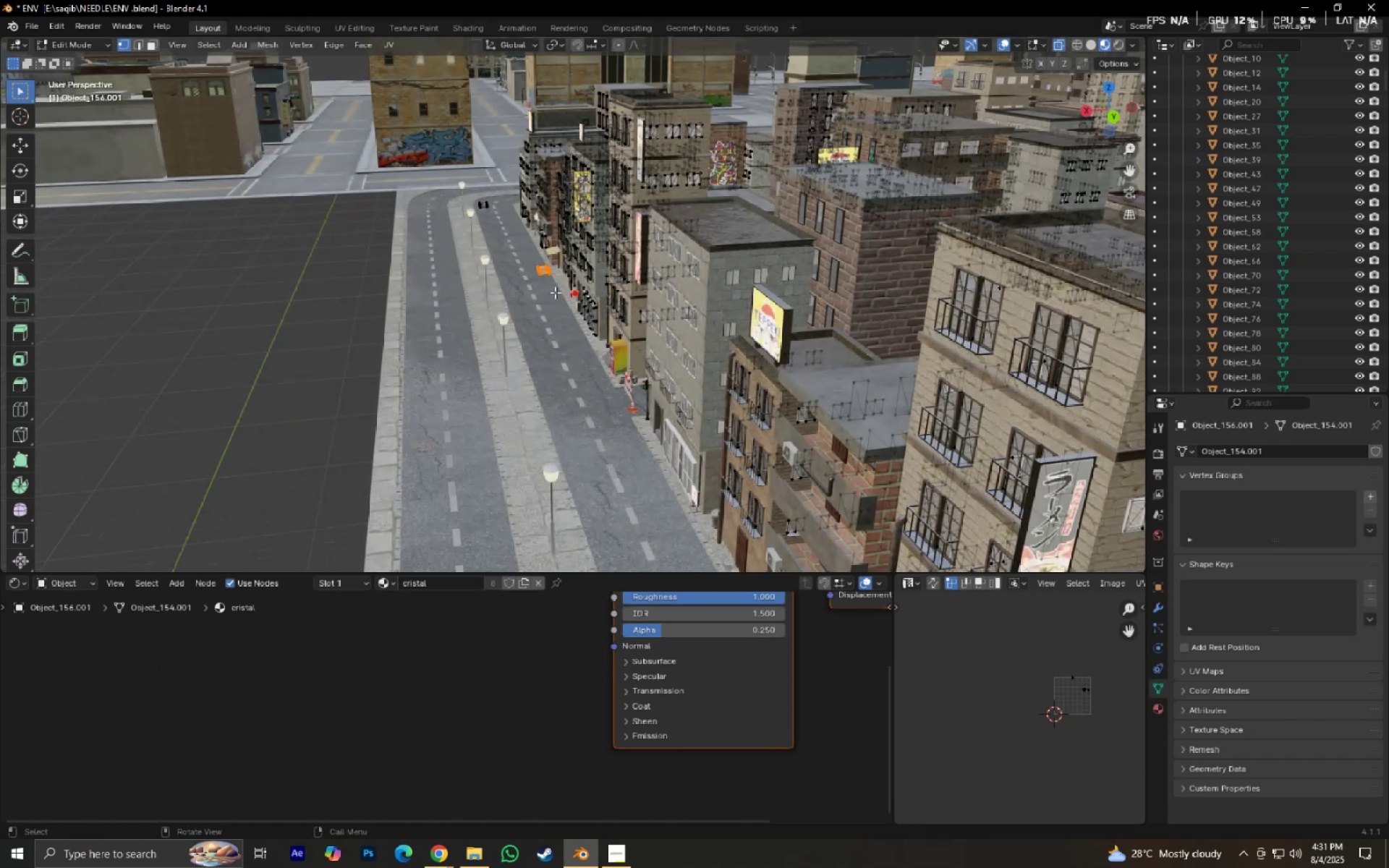 
key(X)
 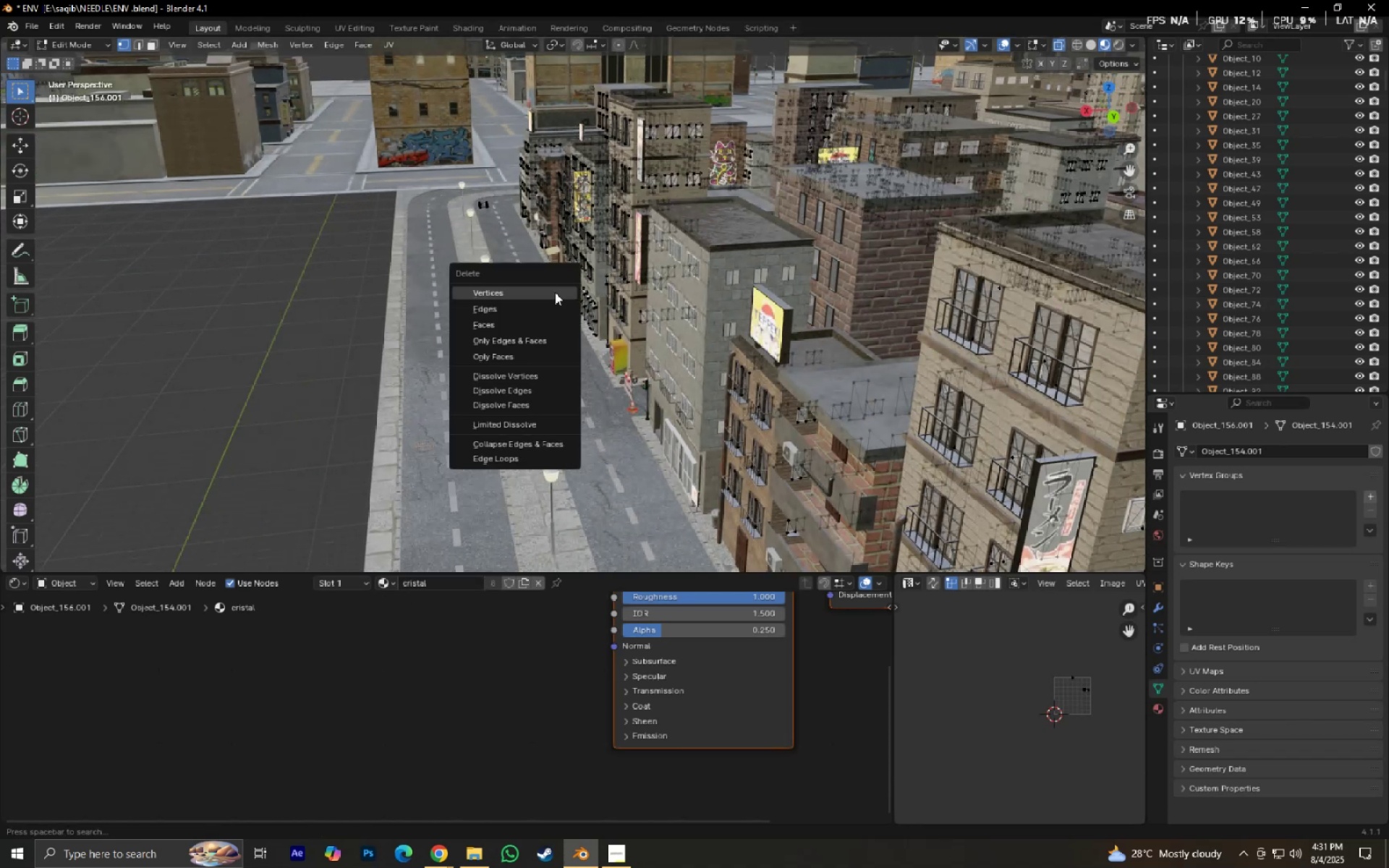 
left_click([555, 292])
 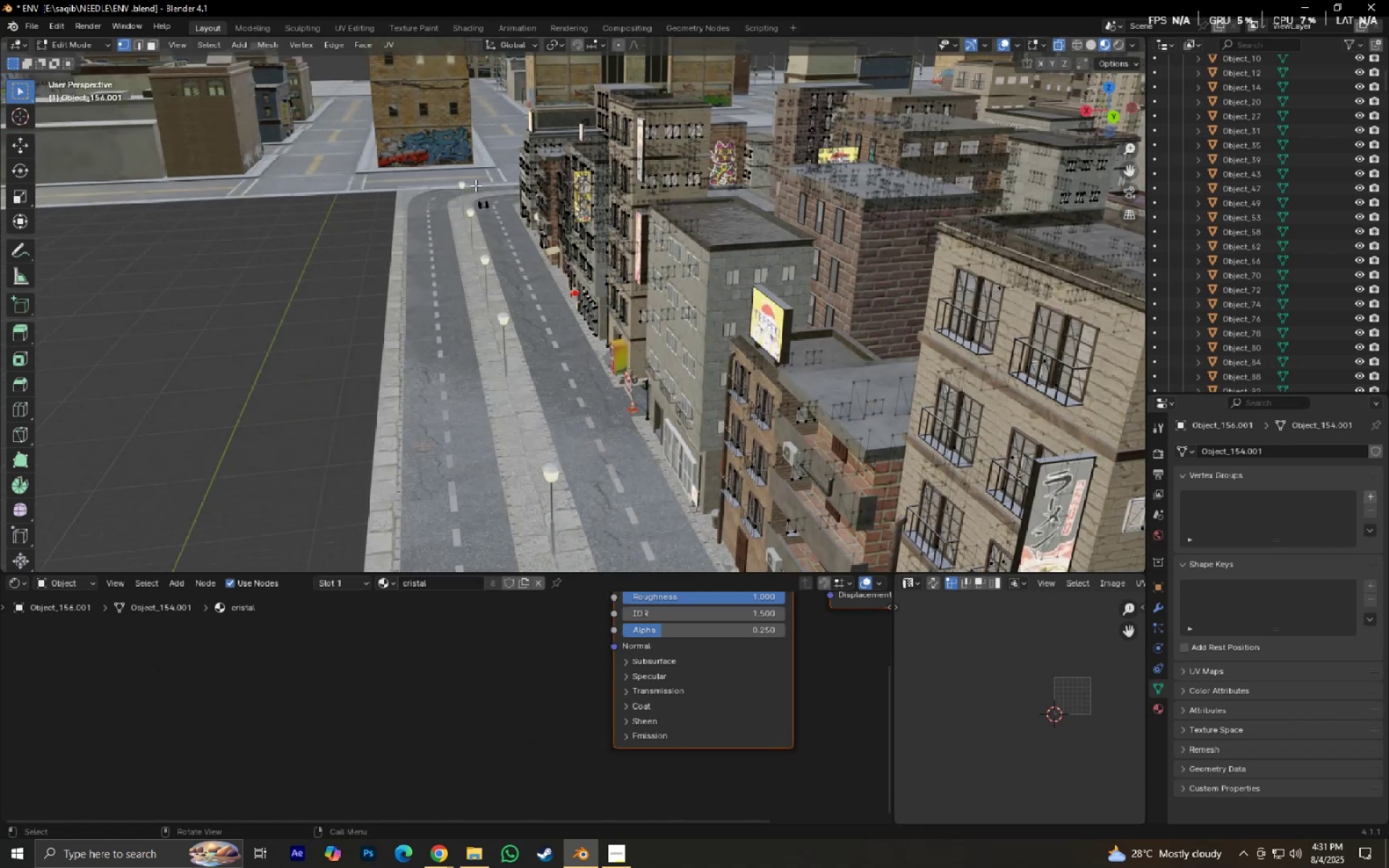 
left_click_drag(start_coordinate=[459, 181], to_coordinate=[495, 221])
 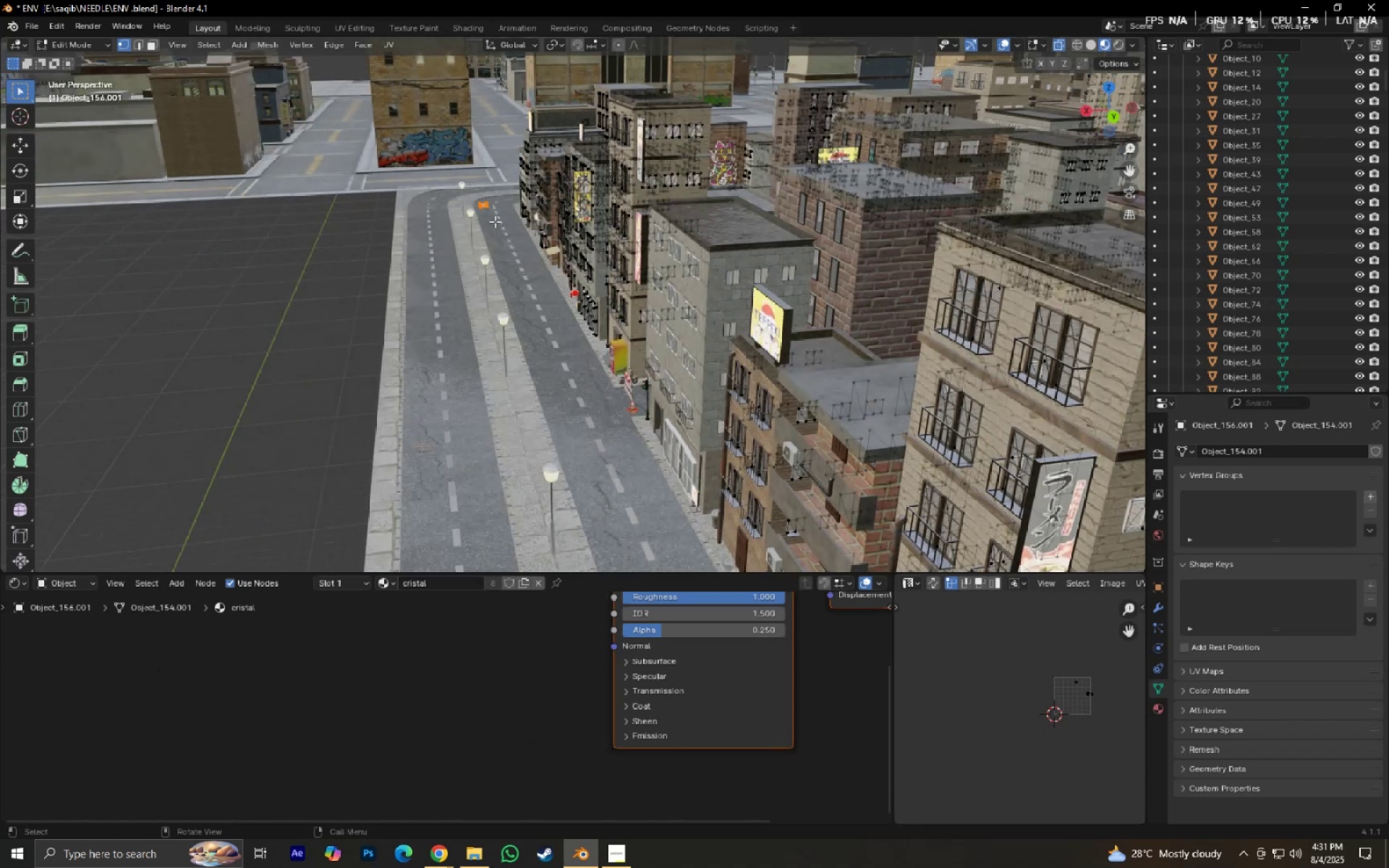 
key(X)
 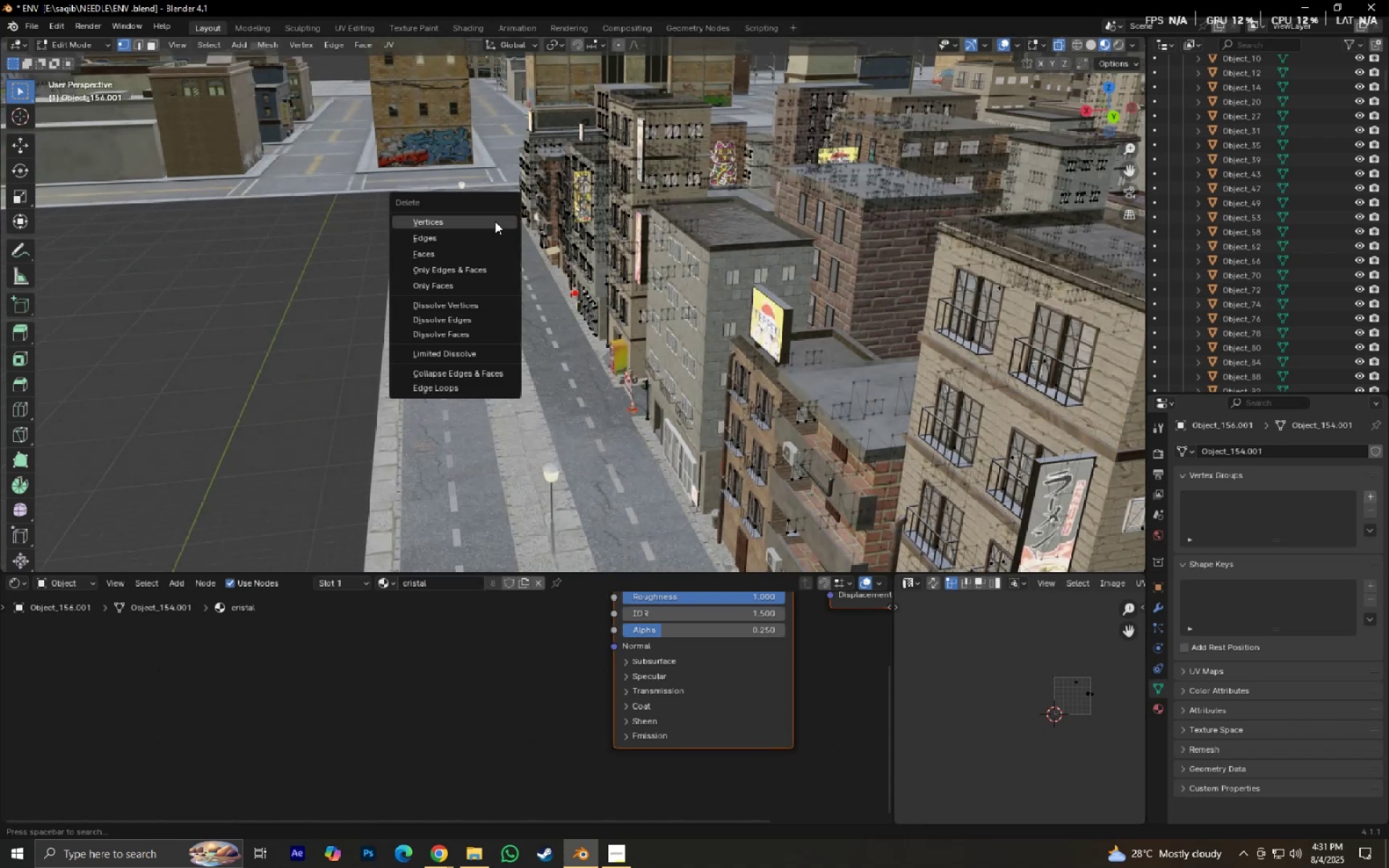 
left_click([495, 221])
 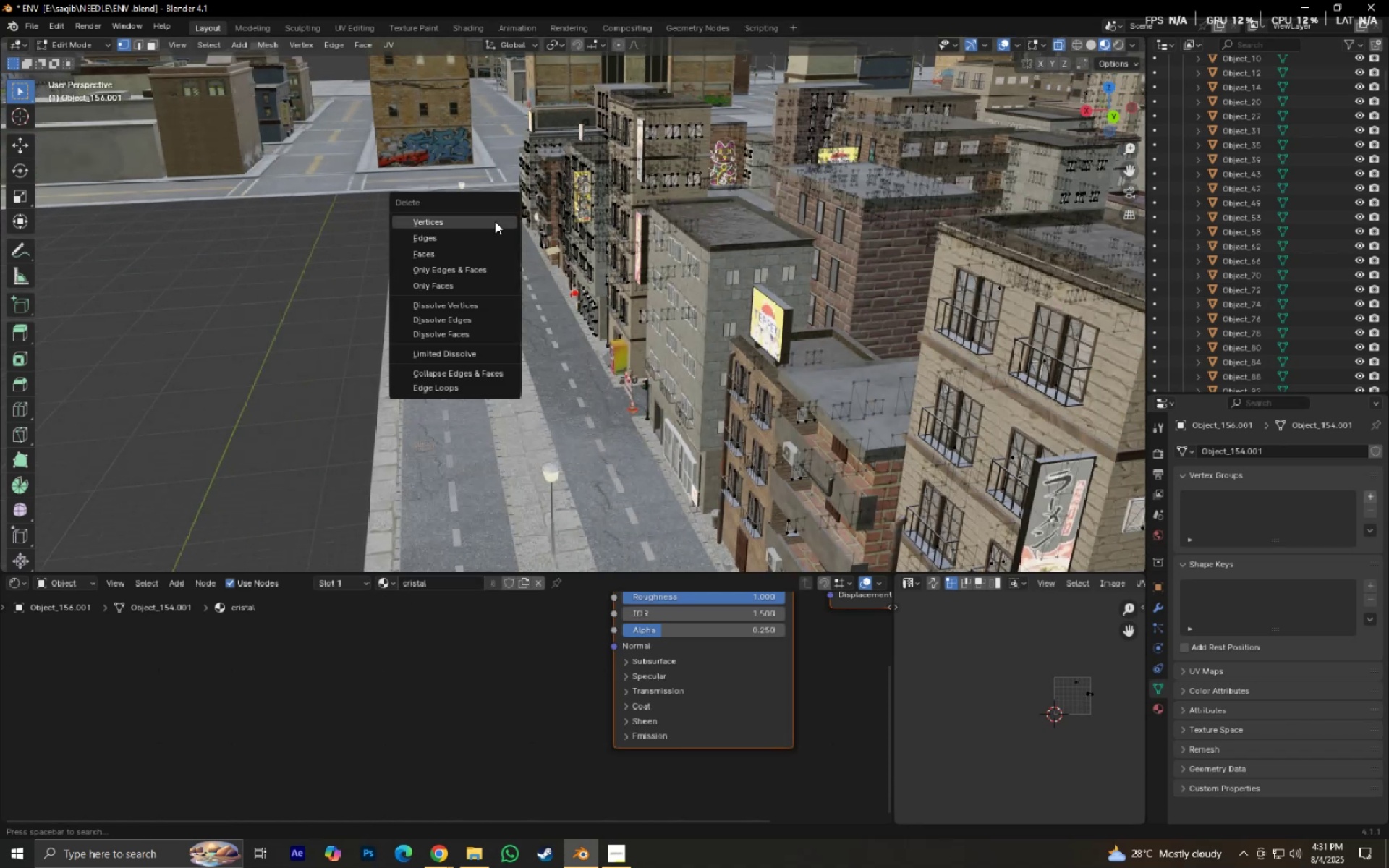 
hold_key(key=ShiftLeft, duration=0.44)
 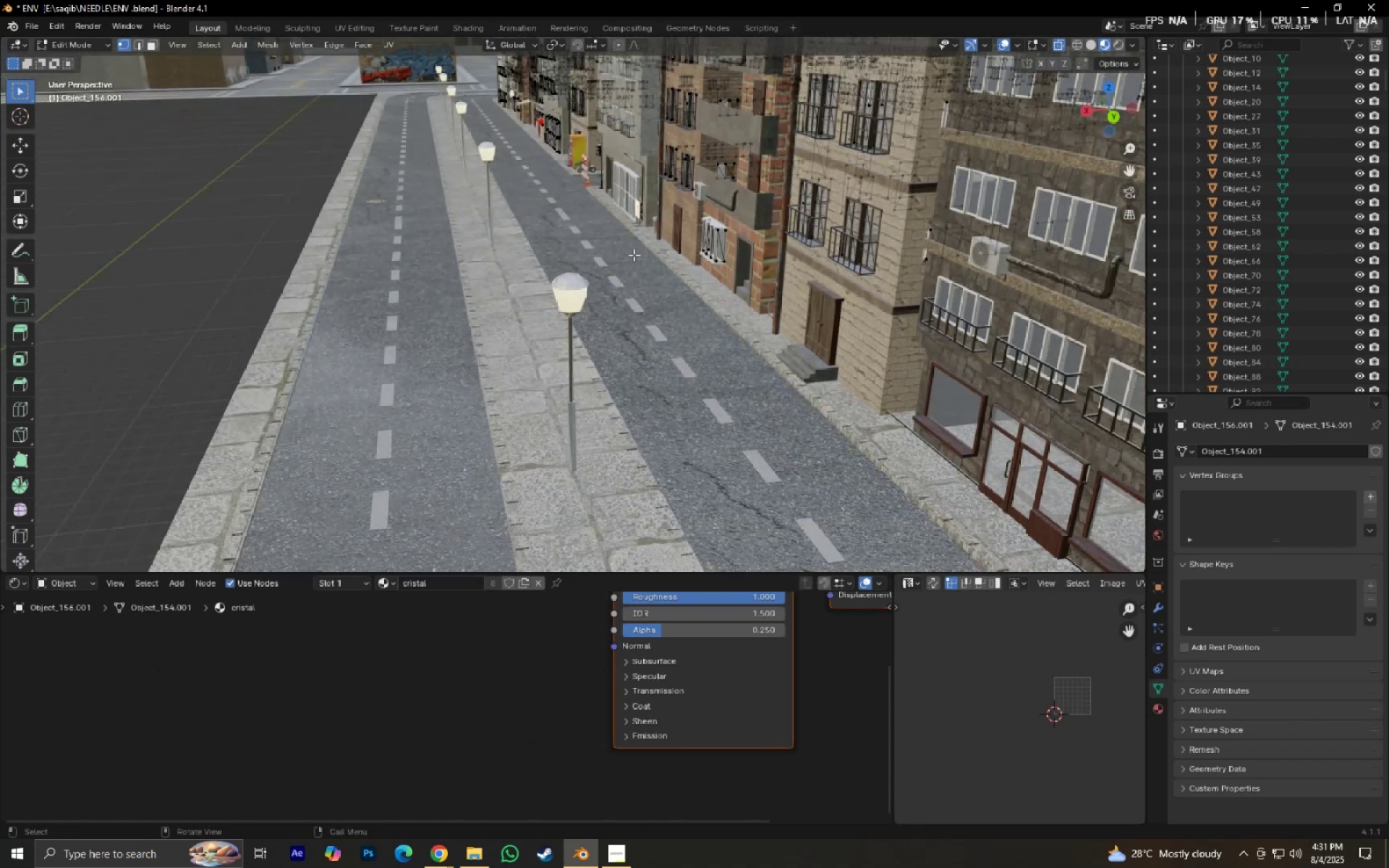 
scroll: coordinate [680, 317], scroll_direction: down, amount: 2.0
 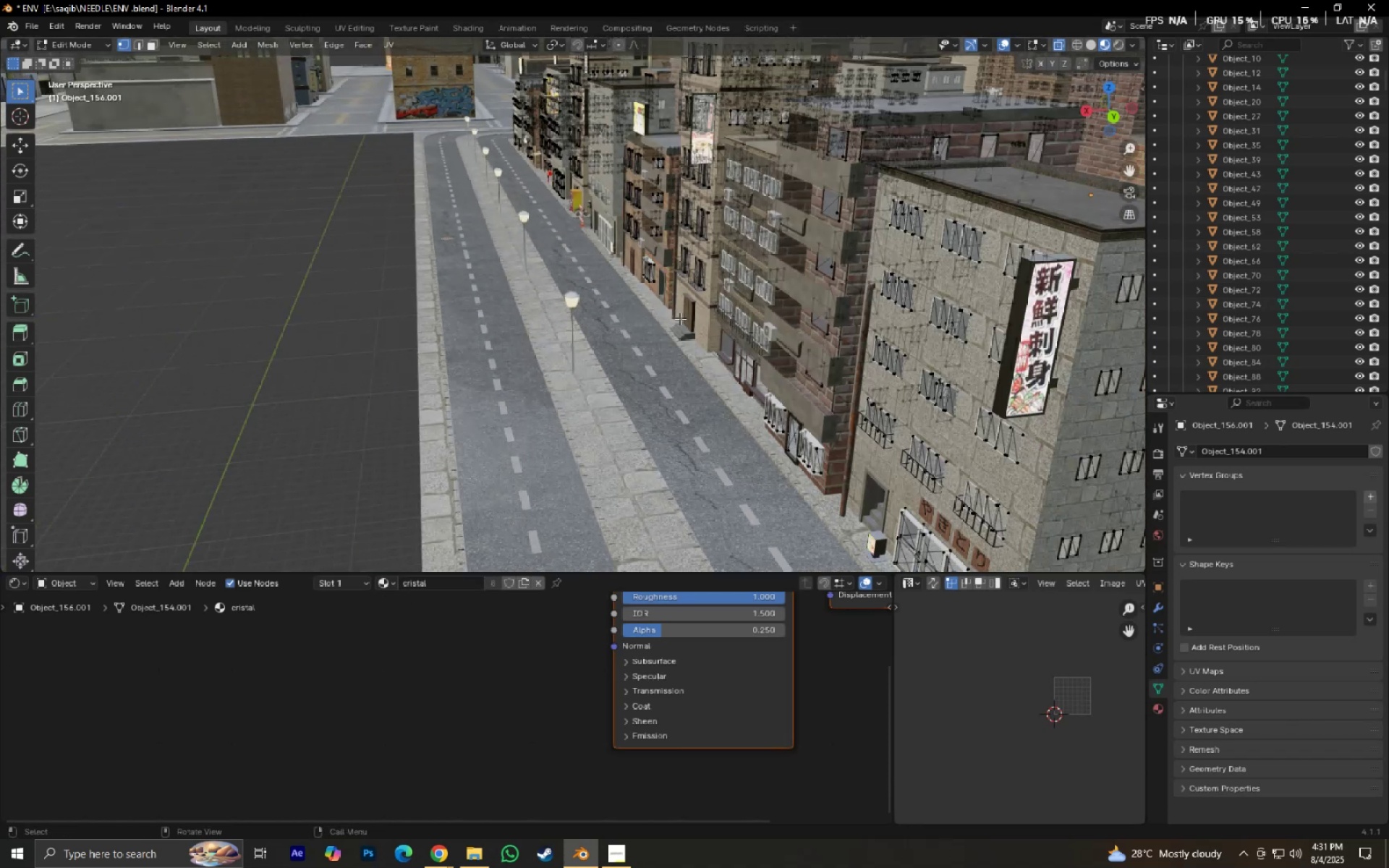 
hold_key(key=ShiftLeft, duration=0.63)
 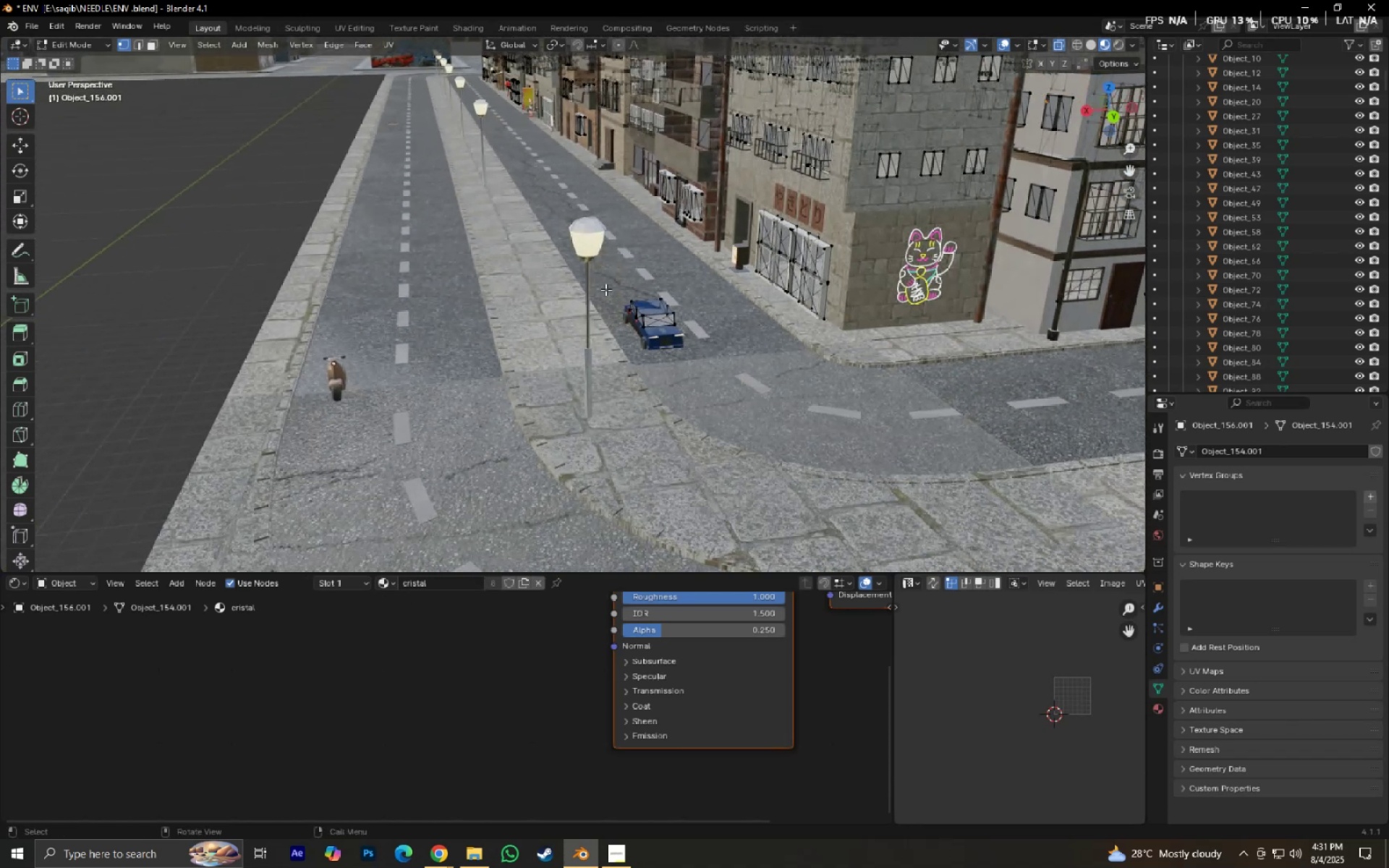 
left_click_drag(start_coordinate=[600, 281], to_coordinate=[686, 357])
 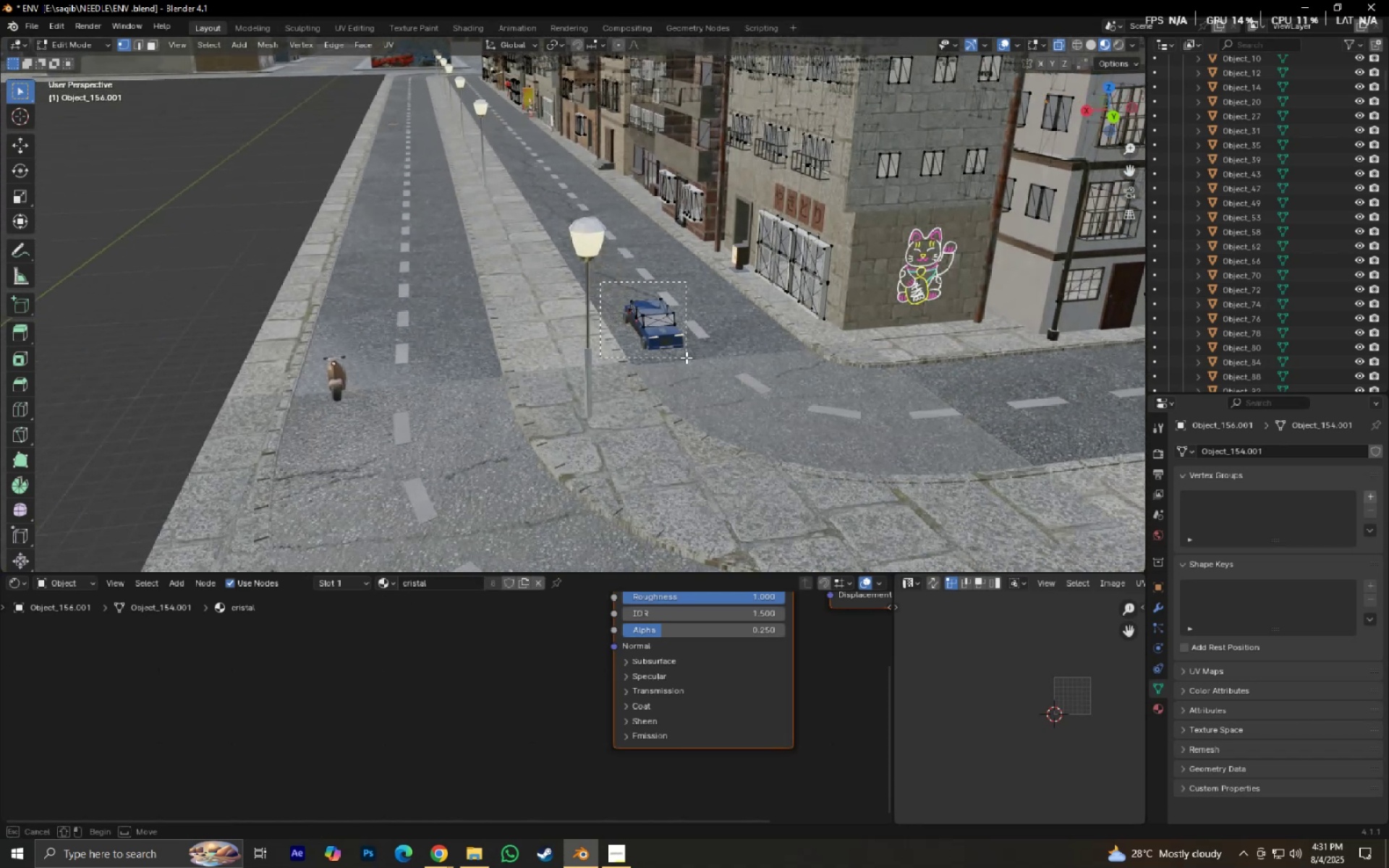 
key(X)
 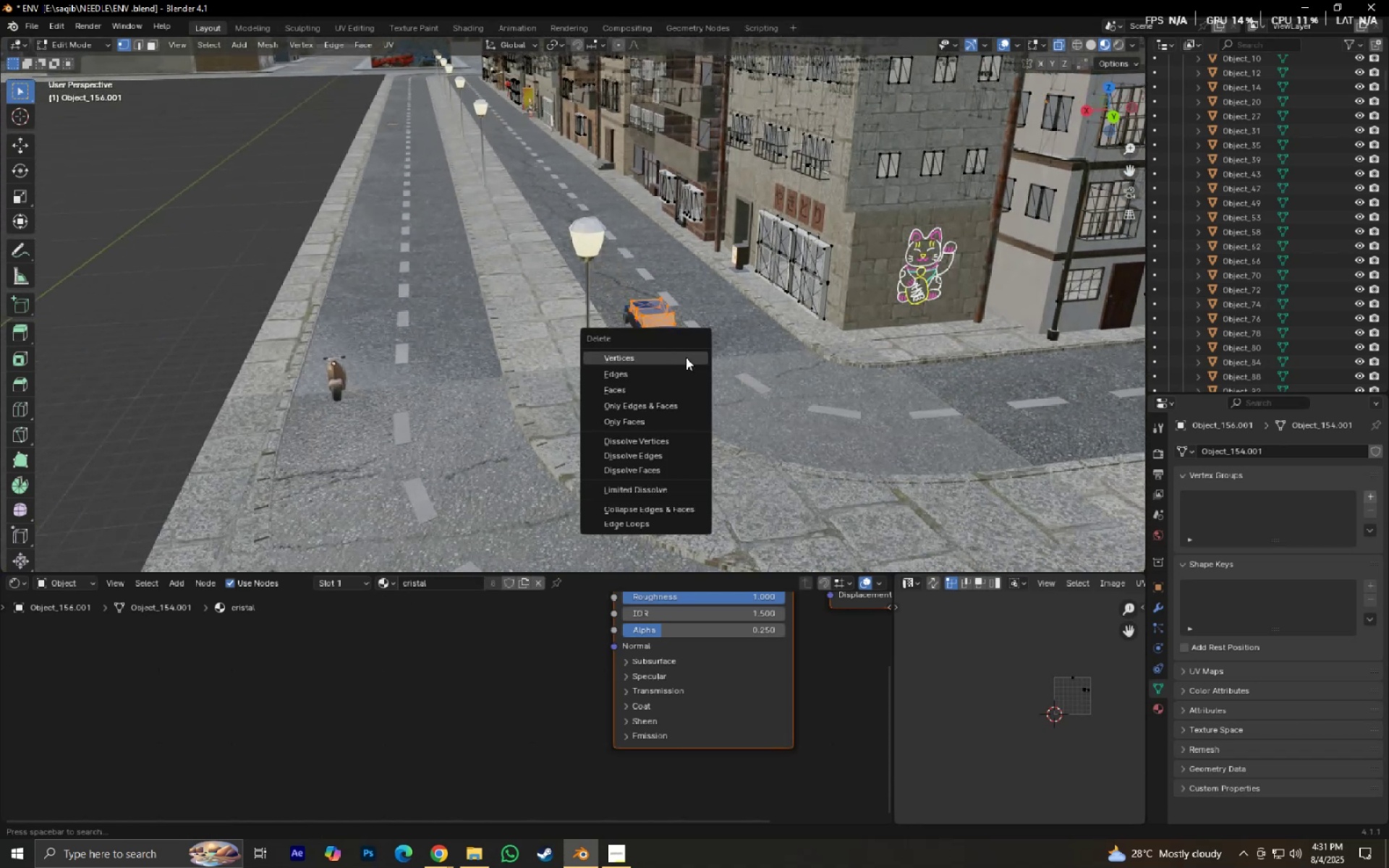 
left_click([686, 357])
 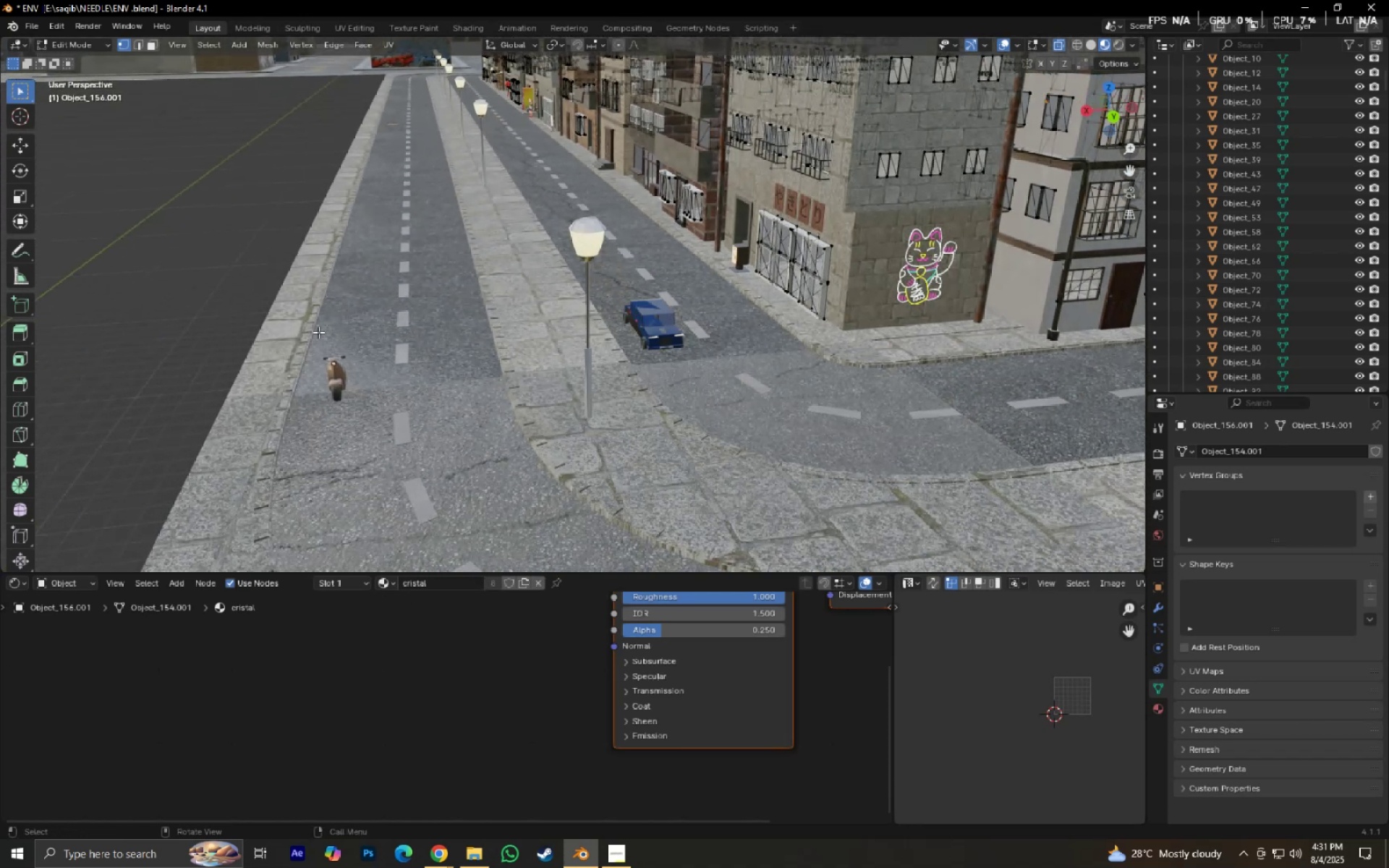 
left_click_drag(start_coordinate=[306, 327], to_coordinate=[435, 418])
 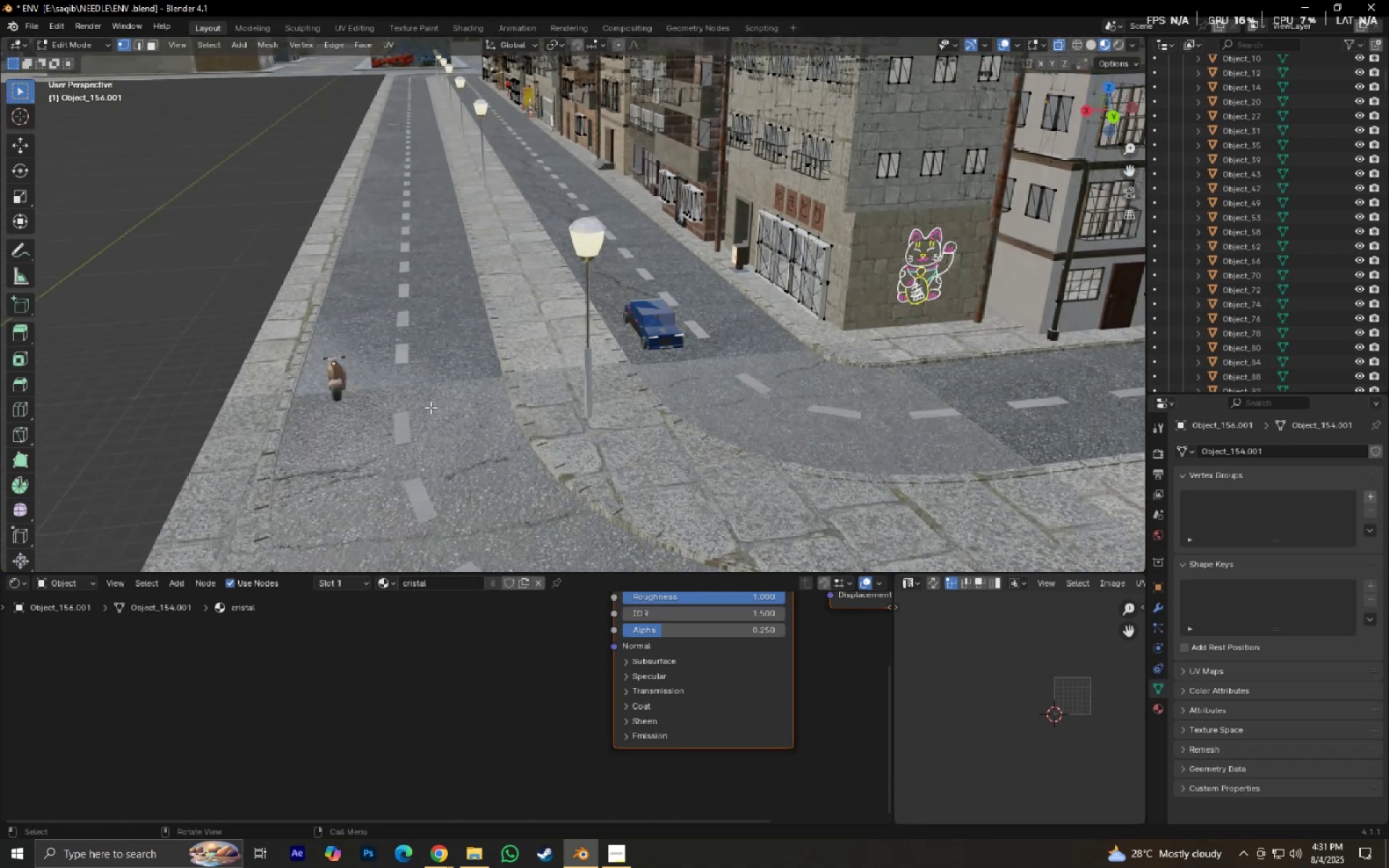 
key(Tab)
 